 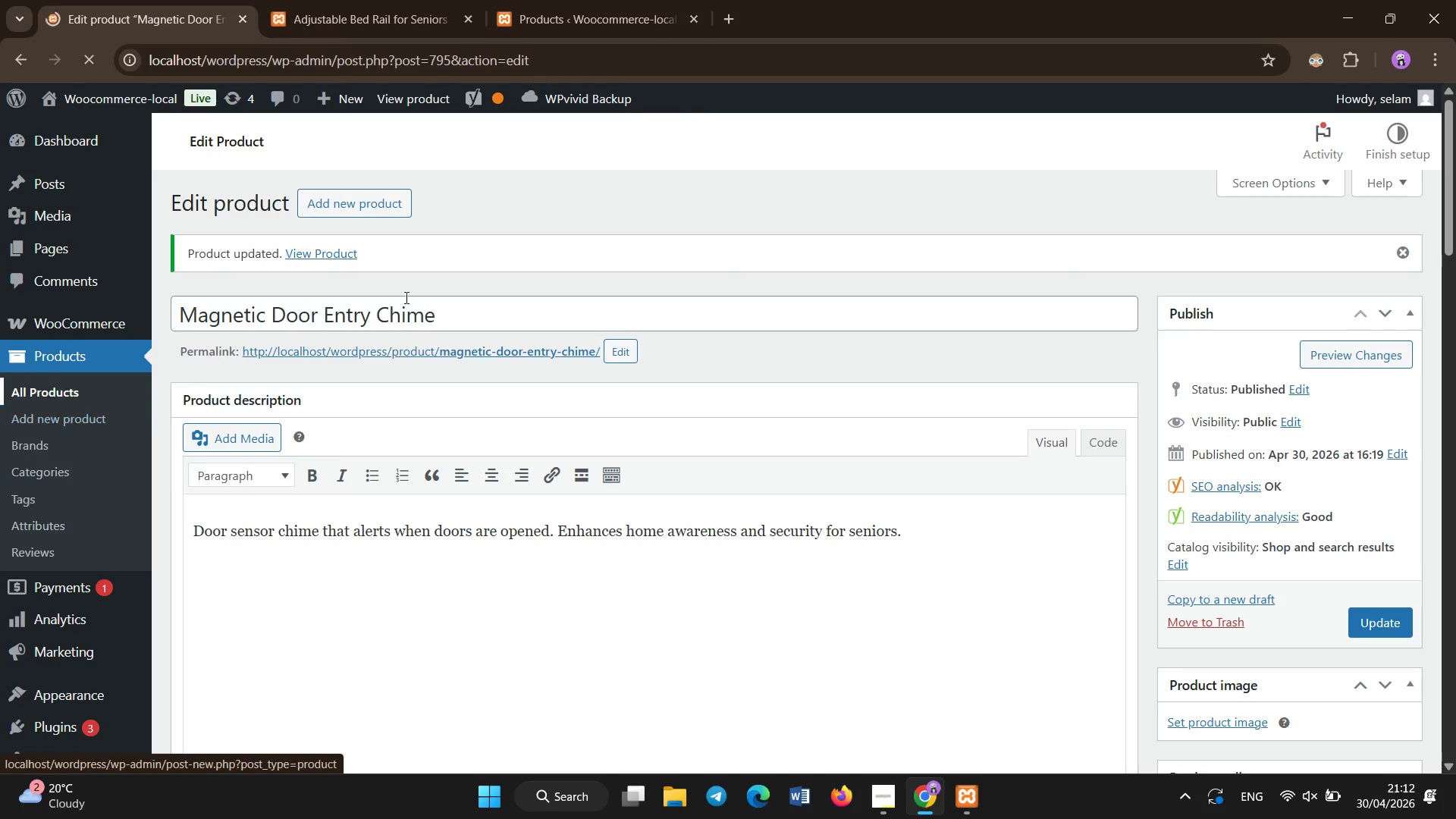 
scroll: coordinate [413, 297], scroll_direction: down, amount: 36.0
 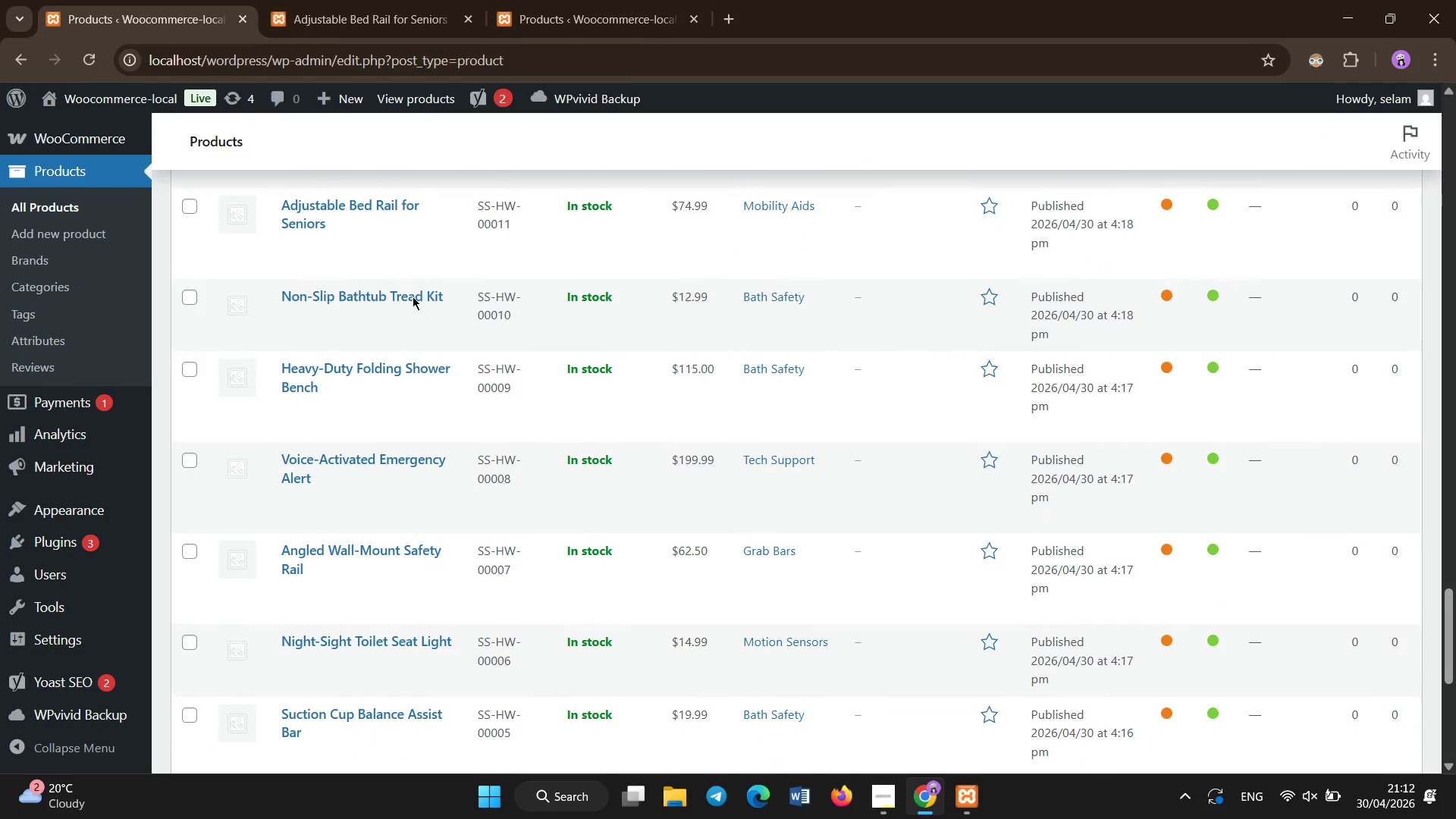 
scroll: coordinate [413, 297], scroll_direction: up, amount: 1.0
 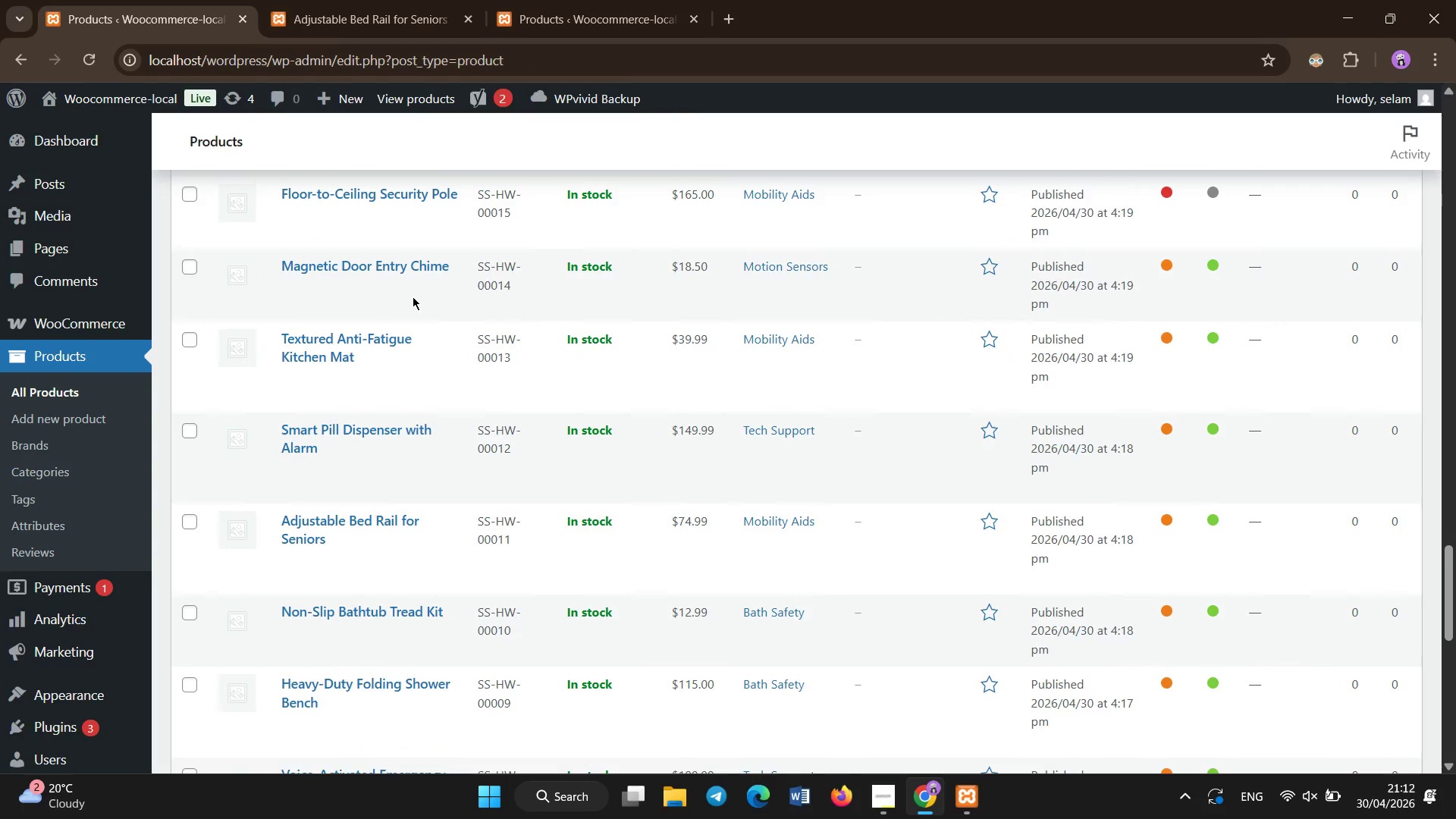 
scroll: coordinate [413, 297], scroll_direction: none, amount: 0.0
 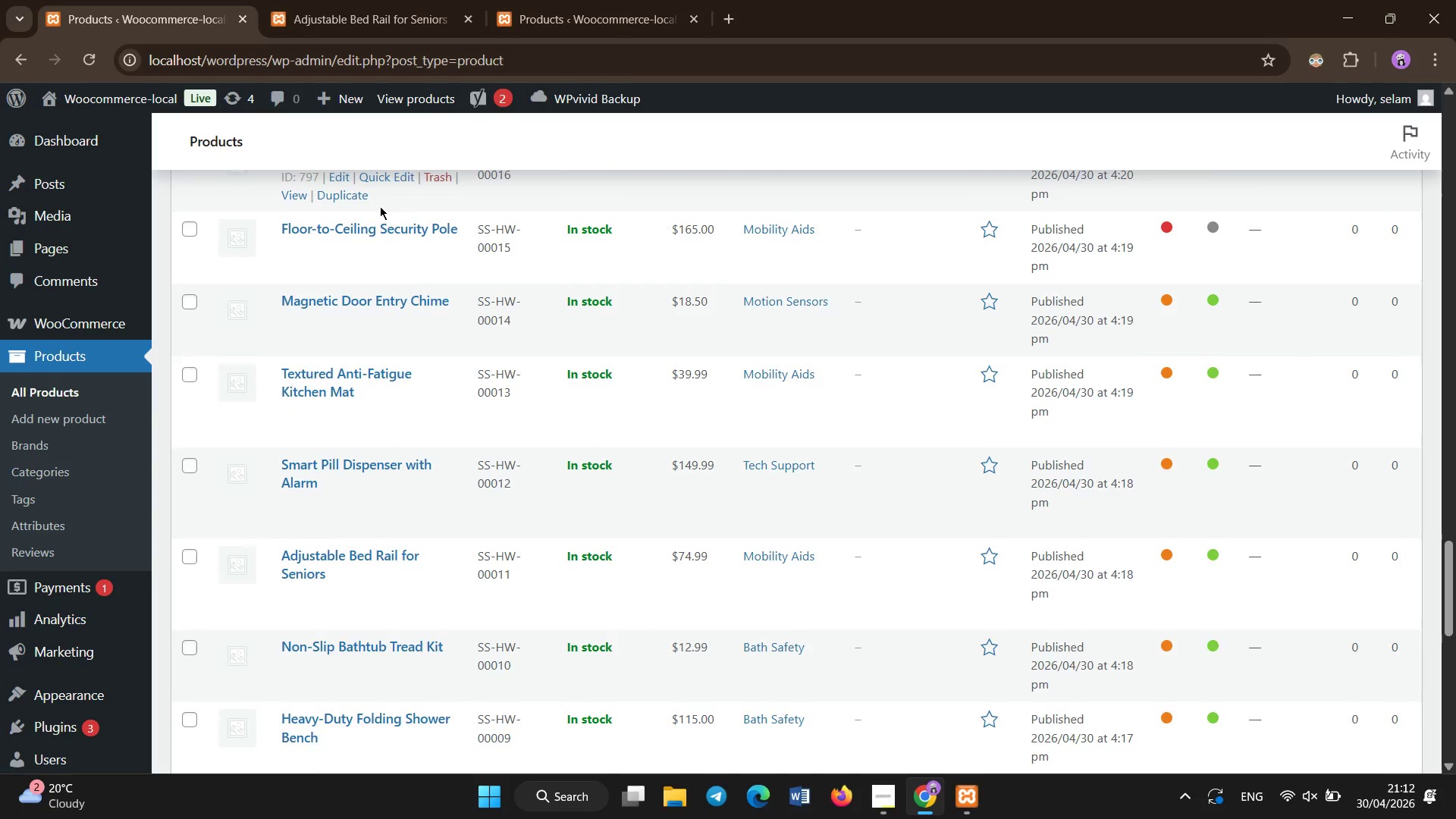 
scroll: coordinate [384, 207], scroll_direction: up, amount: 1.0
 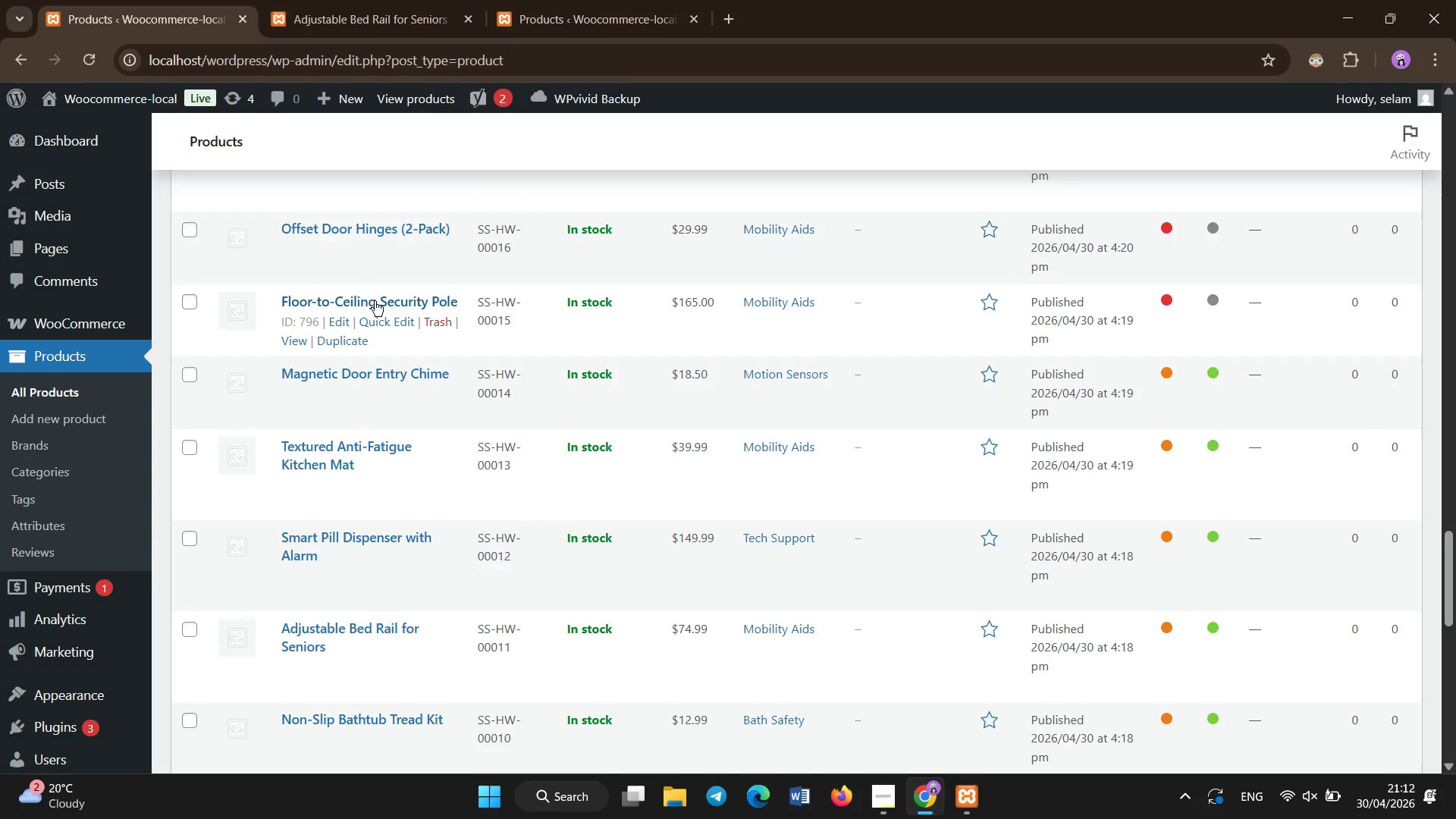 
left_click([375, 301])
 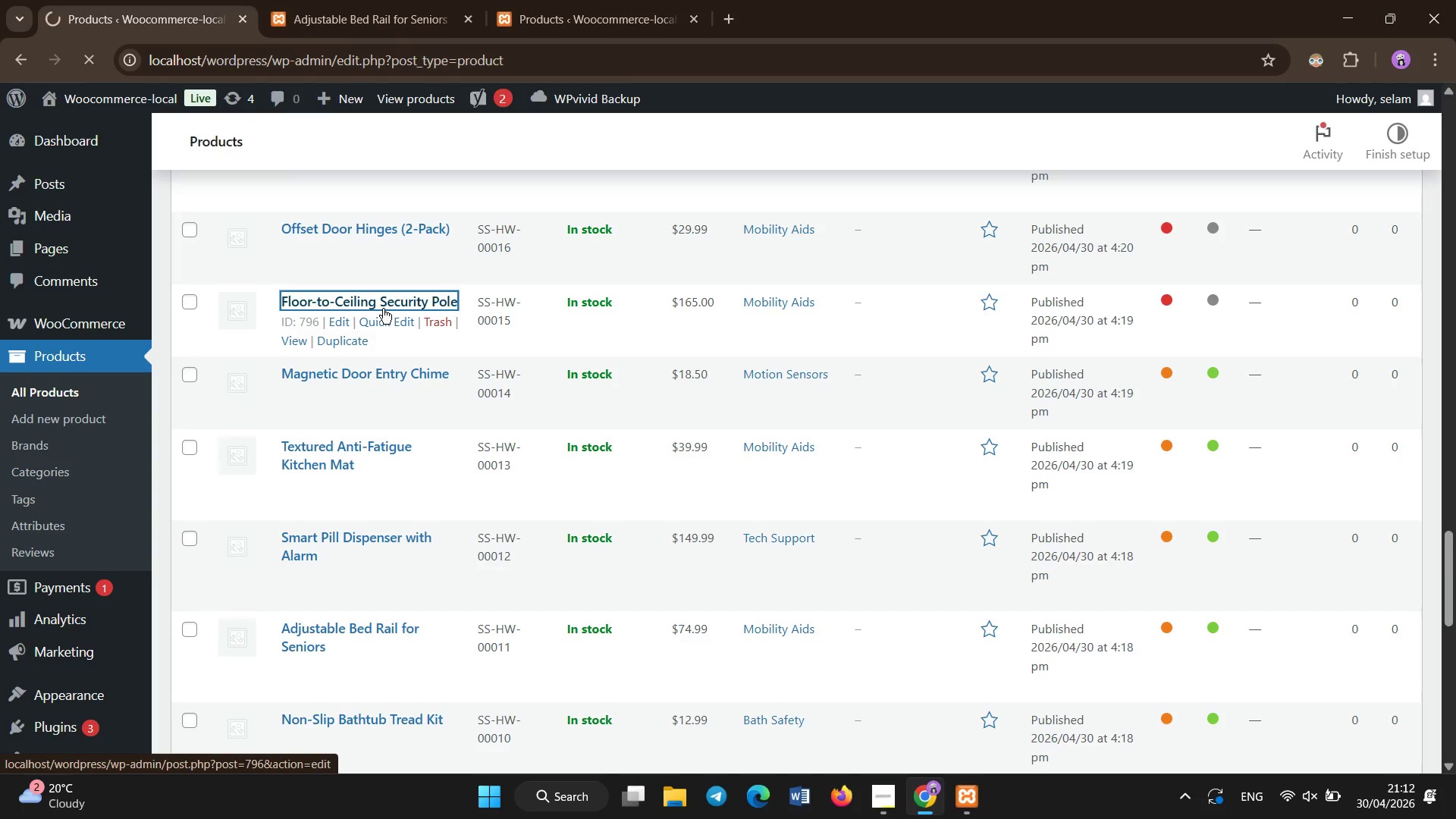 
wait(9.78)
 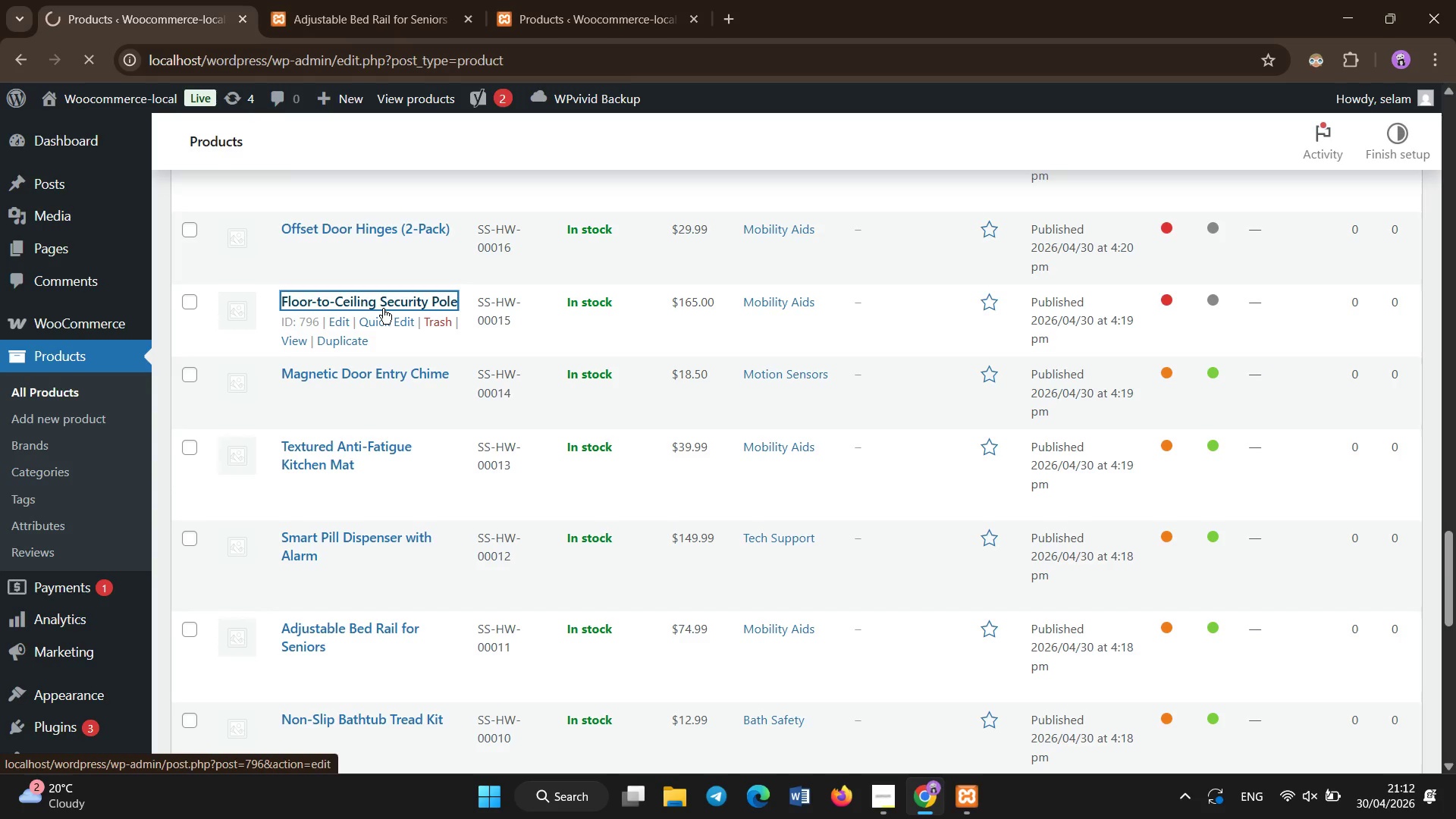 
left_click([554, 516])
 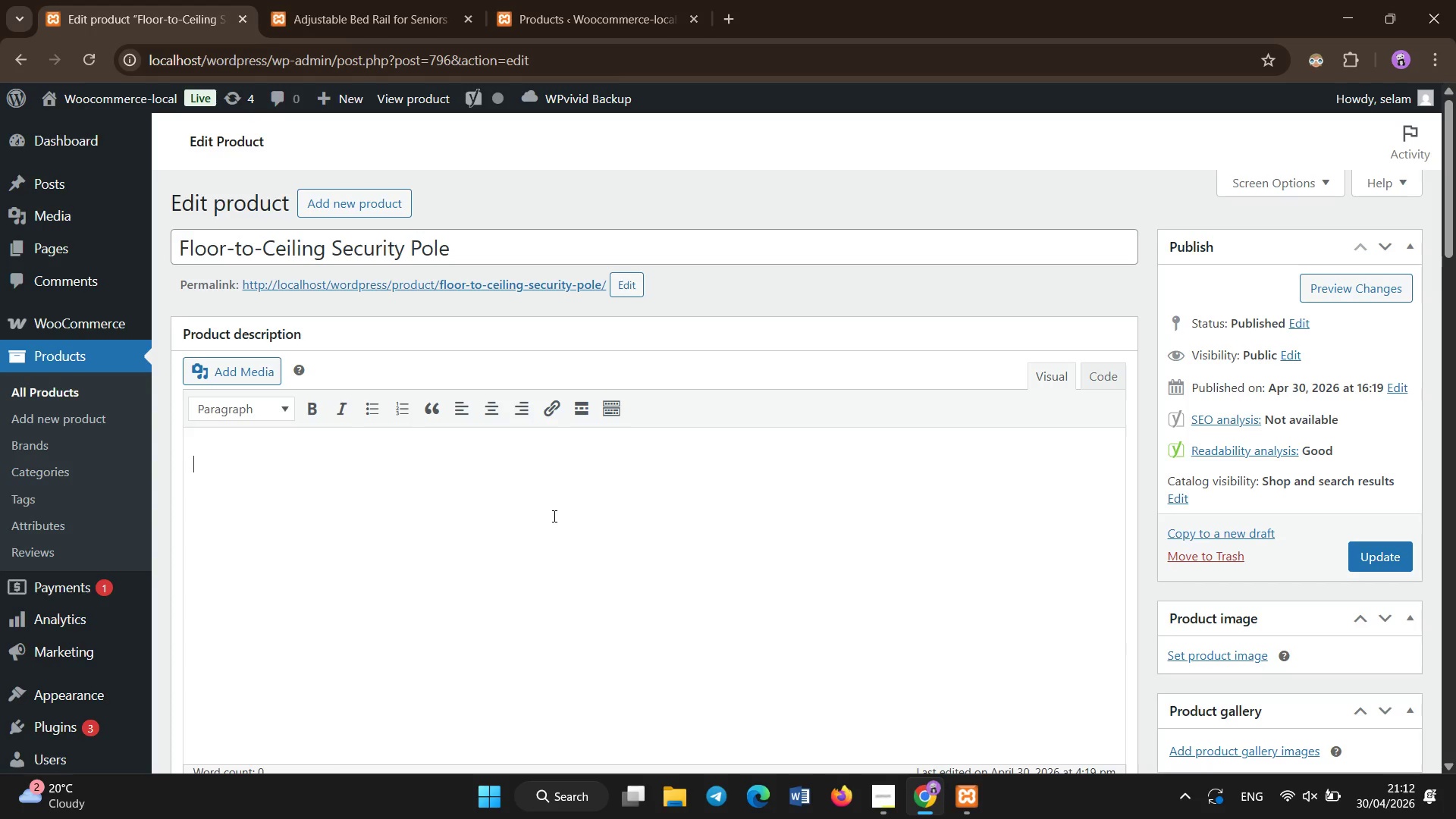 
hold_key(key=ShiftLeft, duration=1.5)
 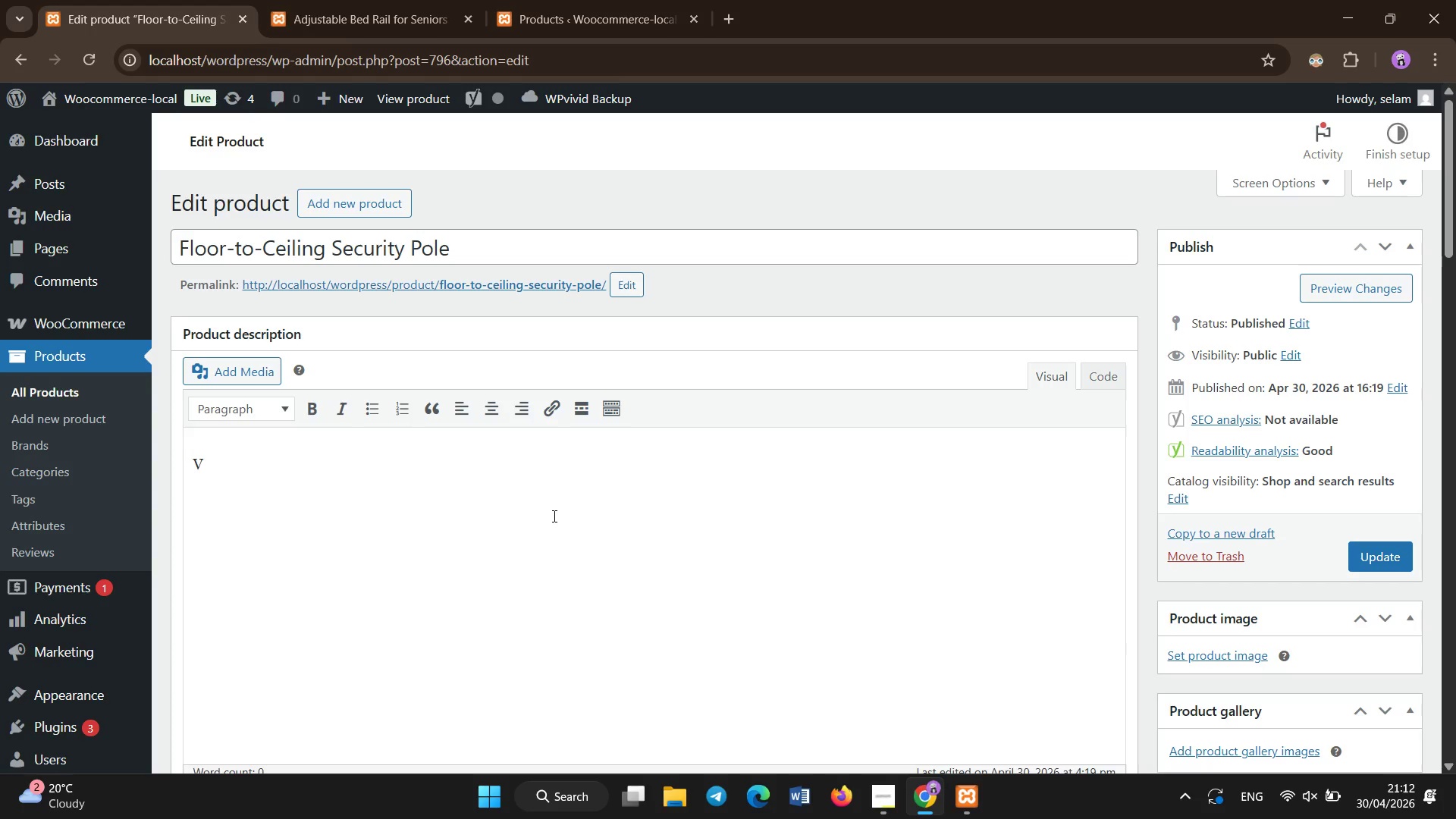 
key(Shift+V)
 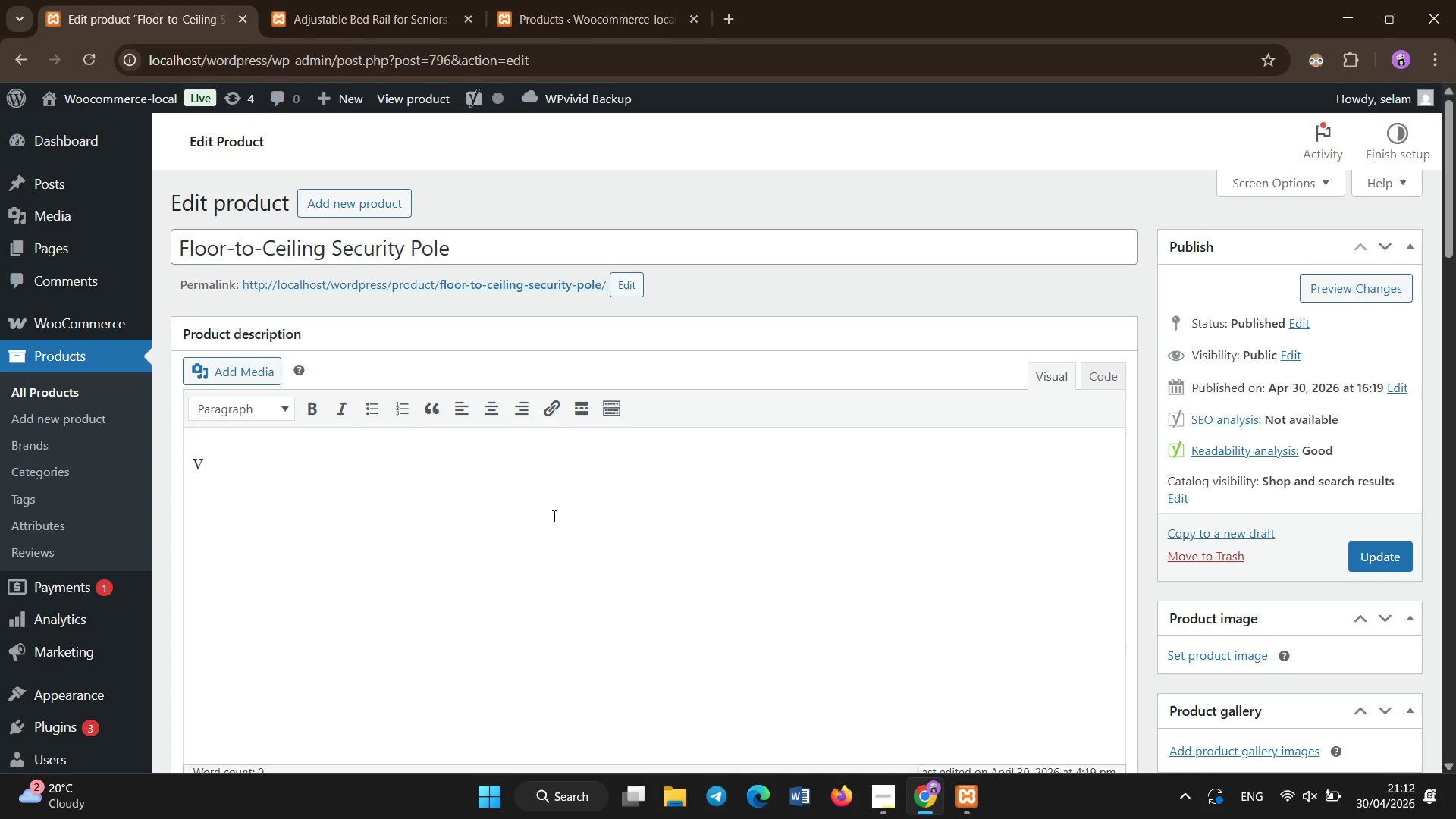 
key(Backspace)
 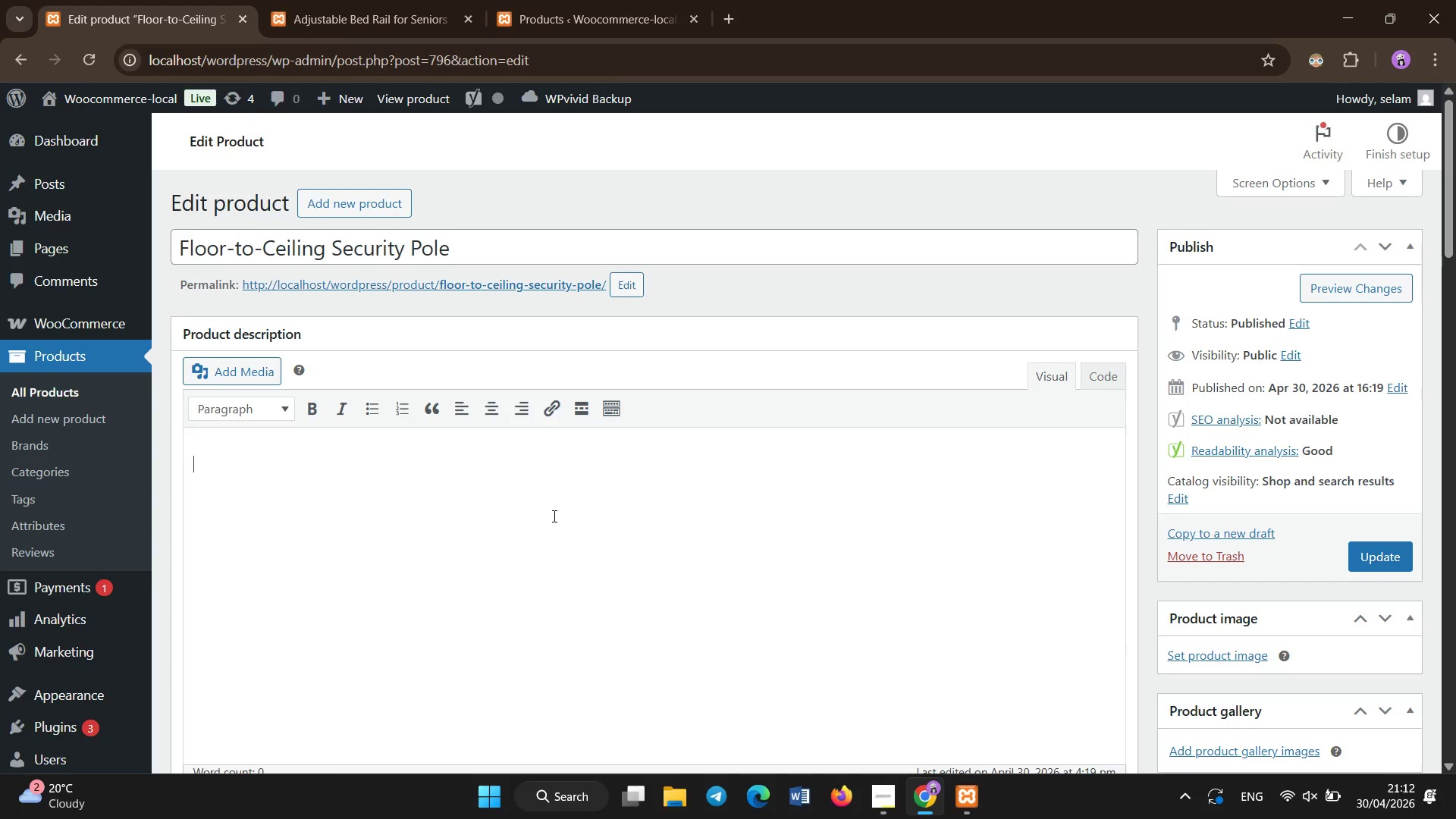 
hold_key(key=ShiftLeft, duration=1.06)
 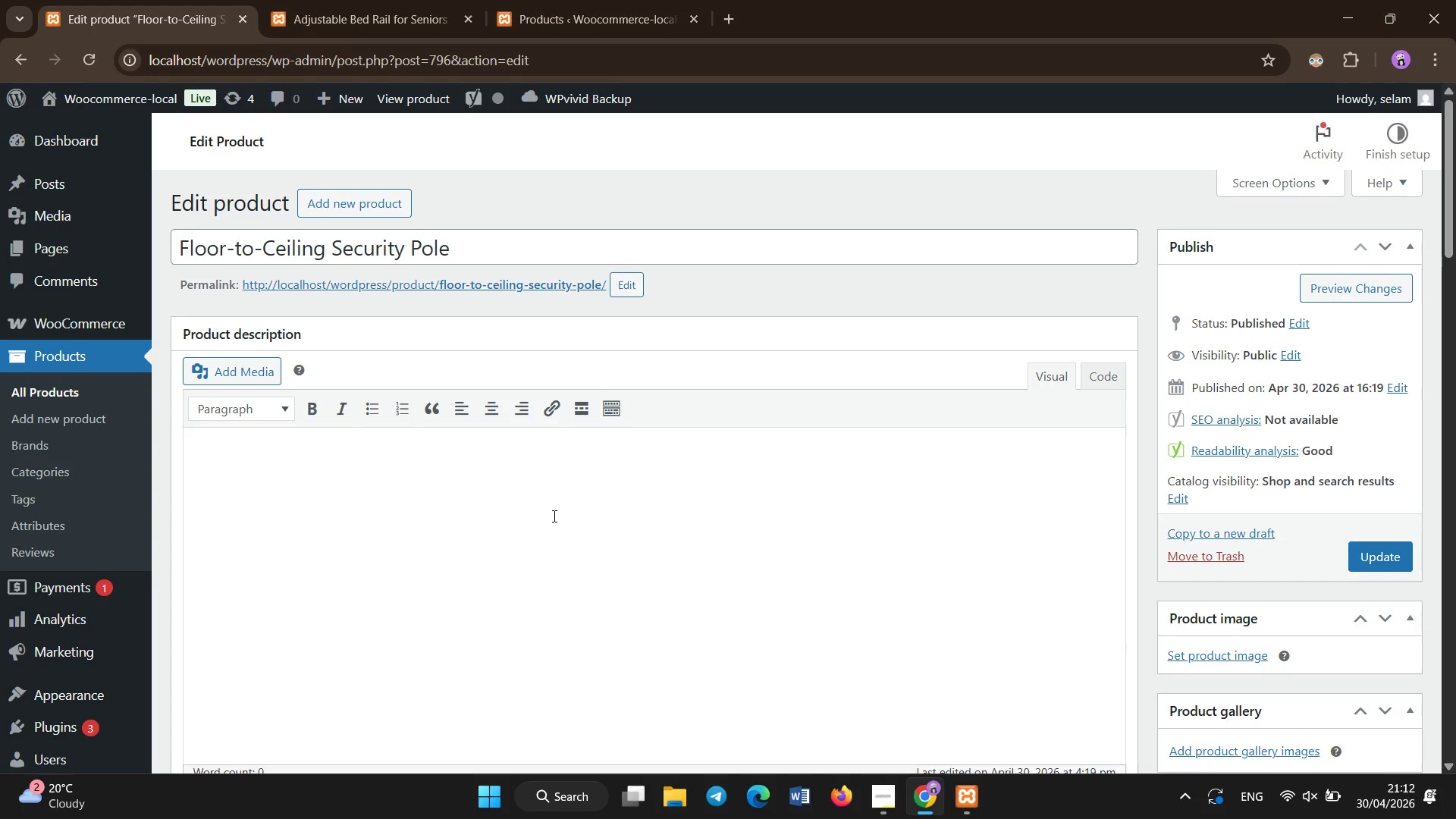 
key(Control+X)
 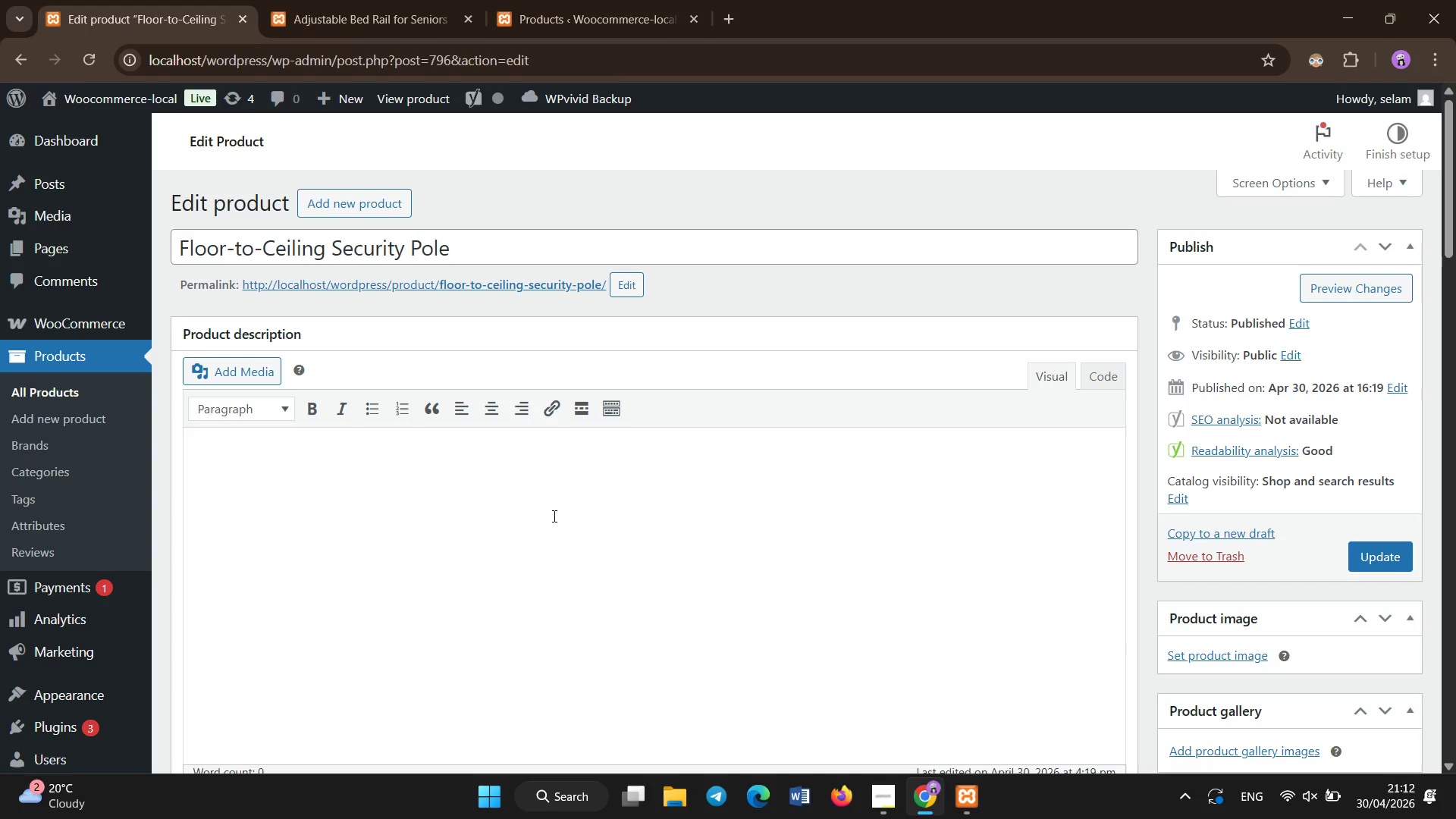 
key(Control+Z)
 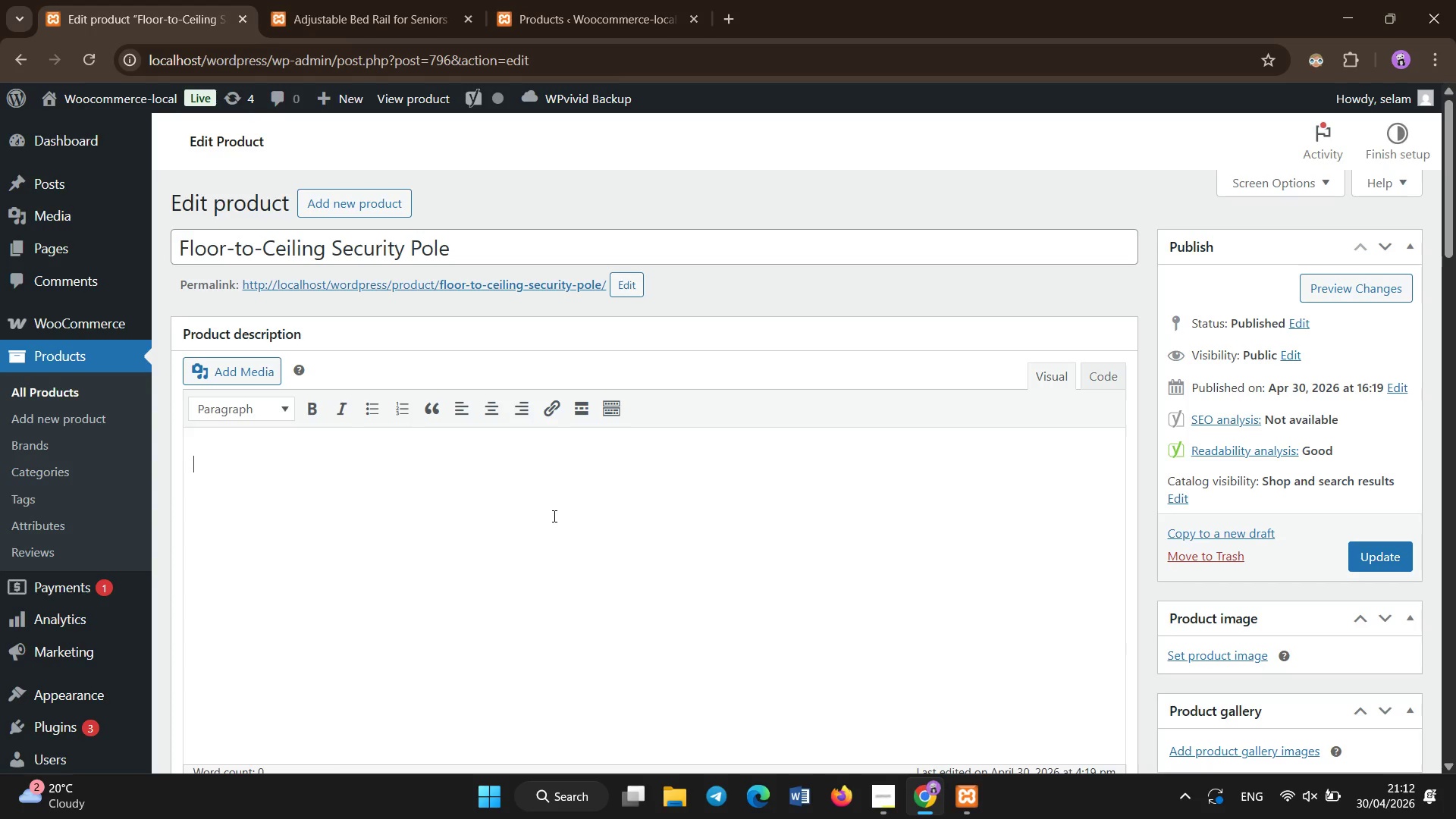 
key(Control+Z)
 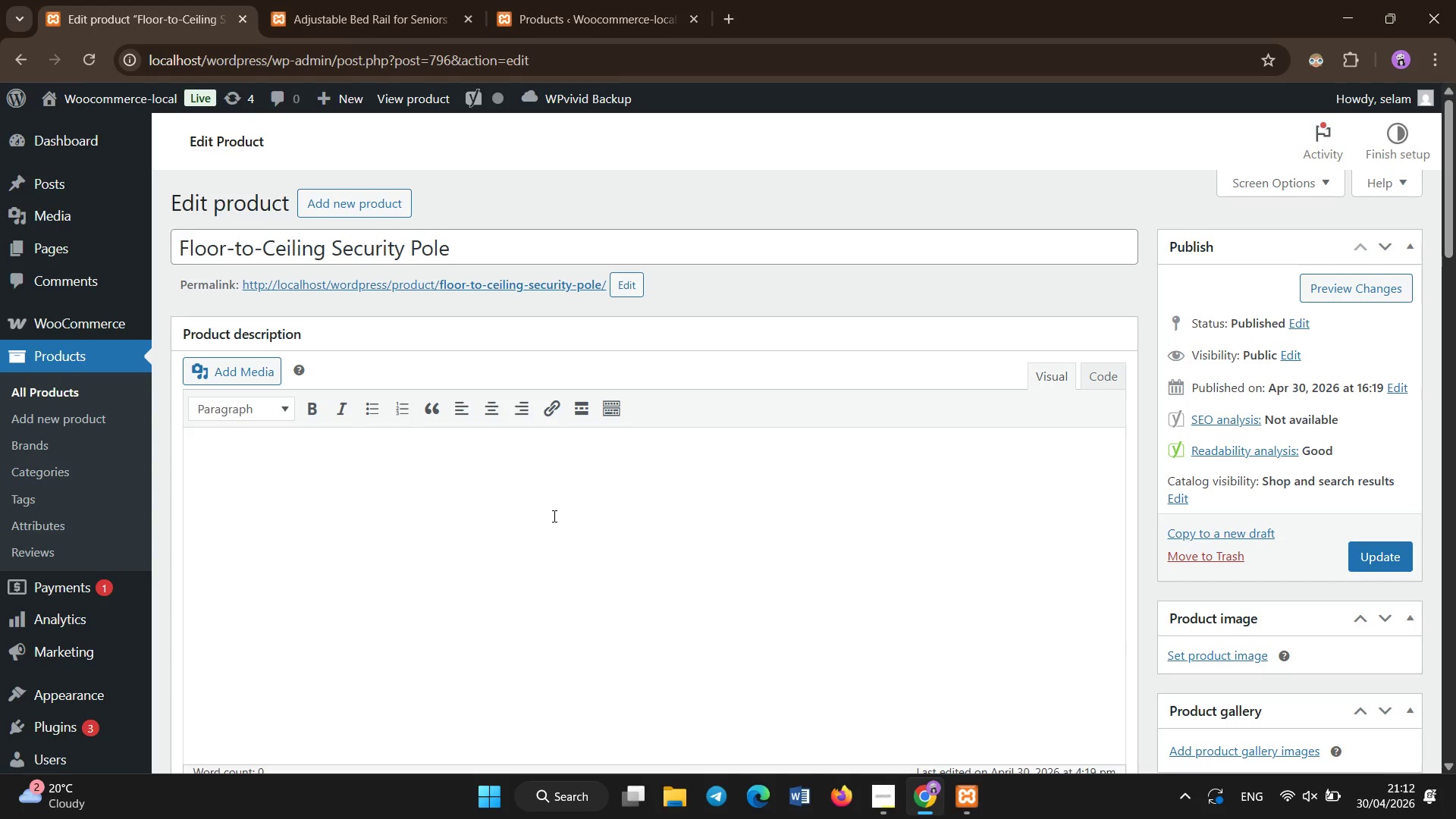 
key(Control+Z)
 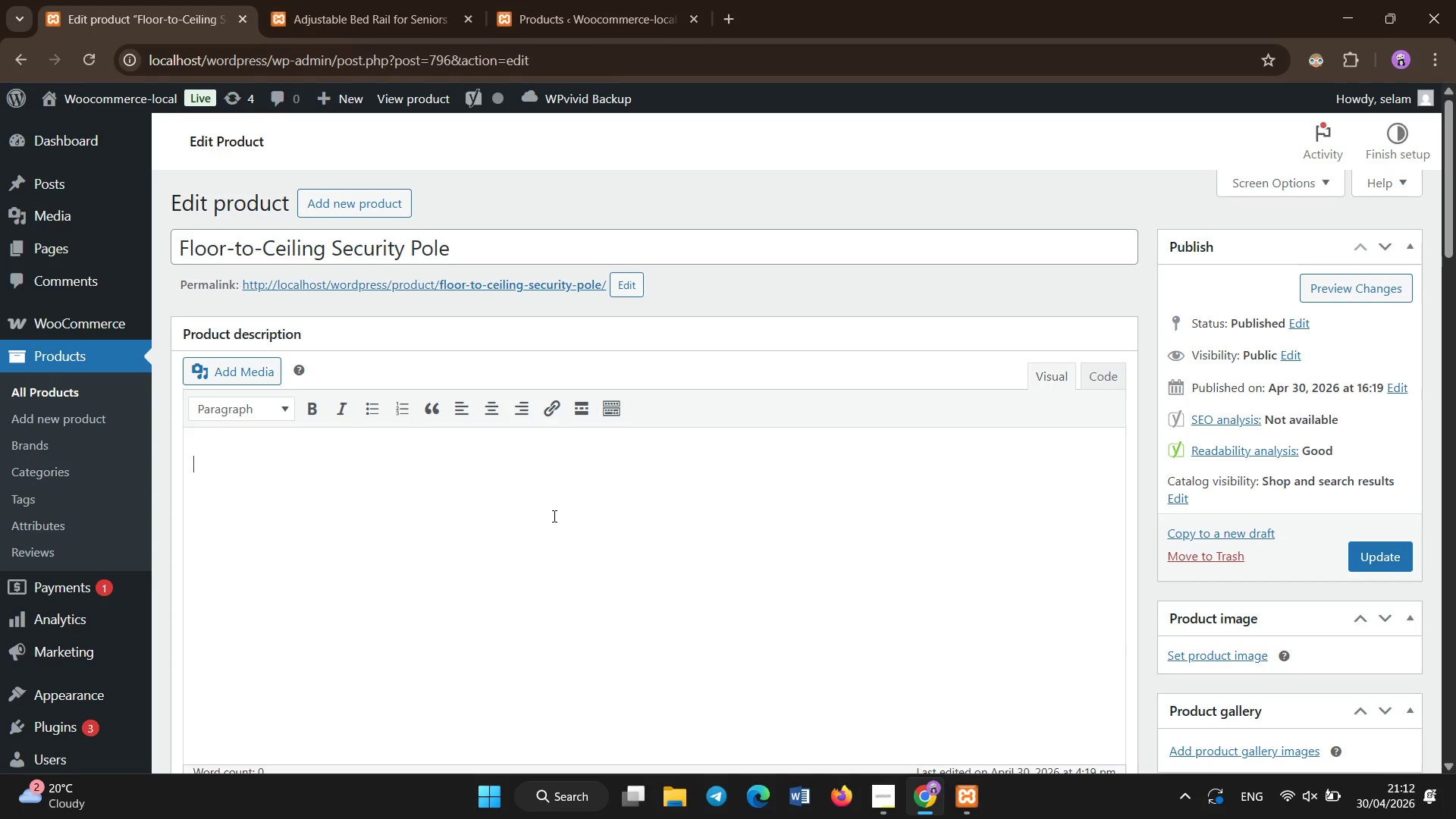 
type(Vertical support pole offering stability for movement and transfers. Ideal for v)
key(Backspace)
key(Backspace)
type(be)
key(Backspace)
key(Backspace)
type( bedrooms and bathrooms.)
 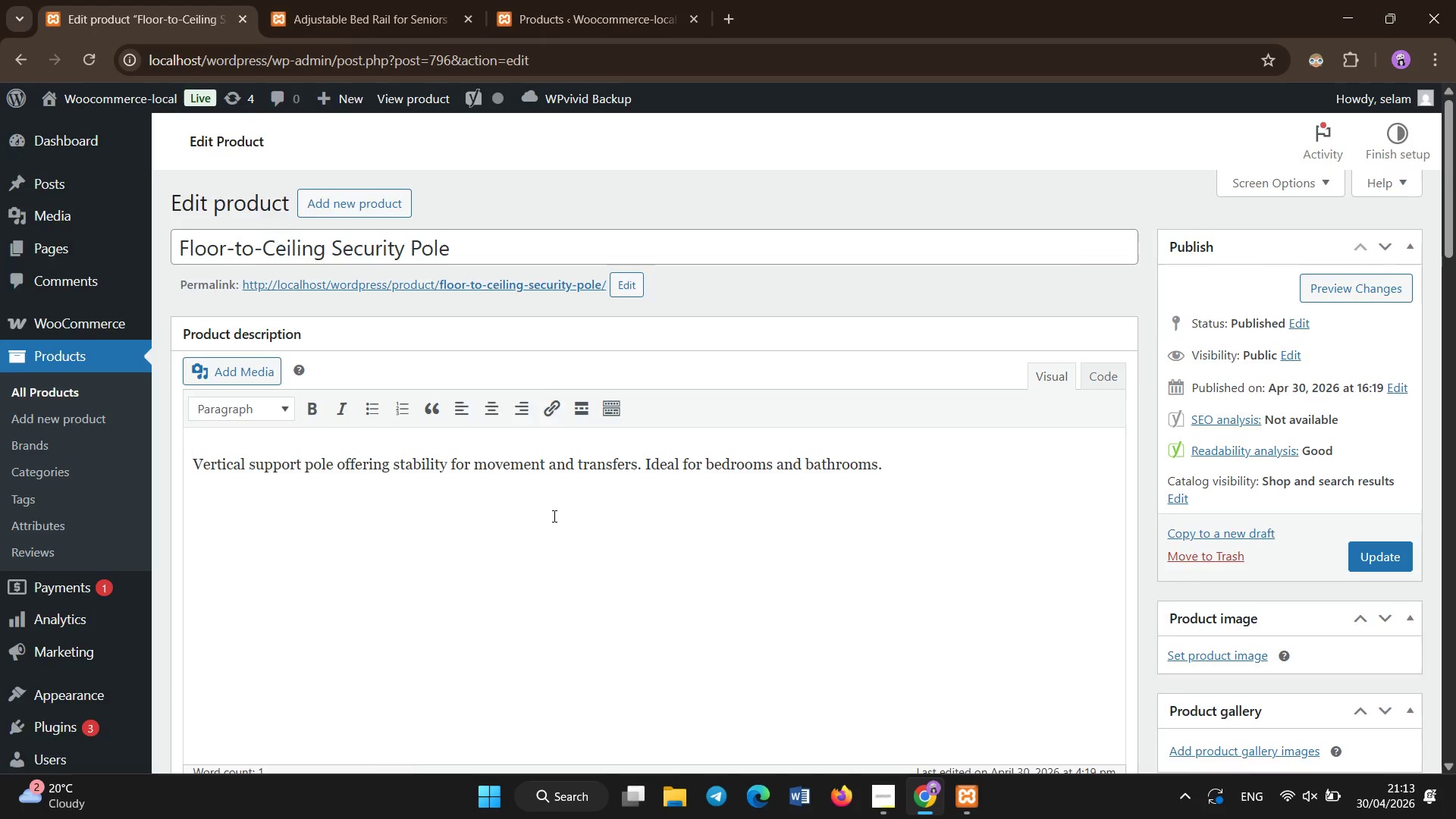 
scroll: coordinate [438, 383], scroll_direction: down, amount: 9.0
 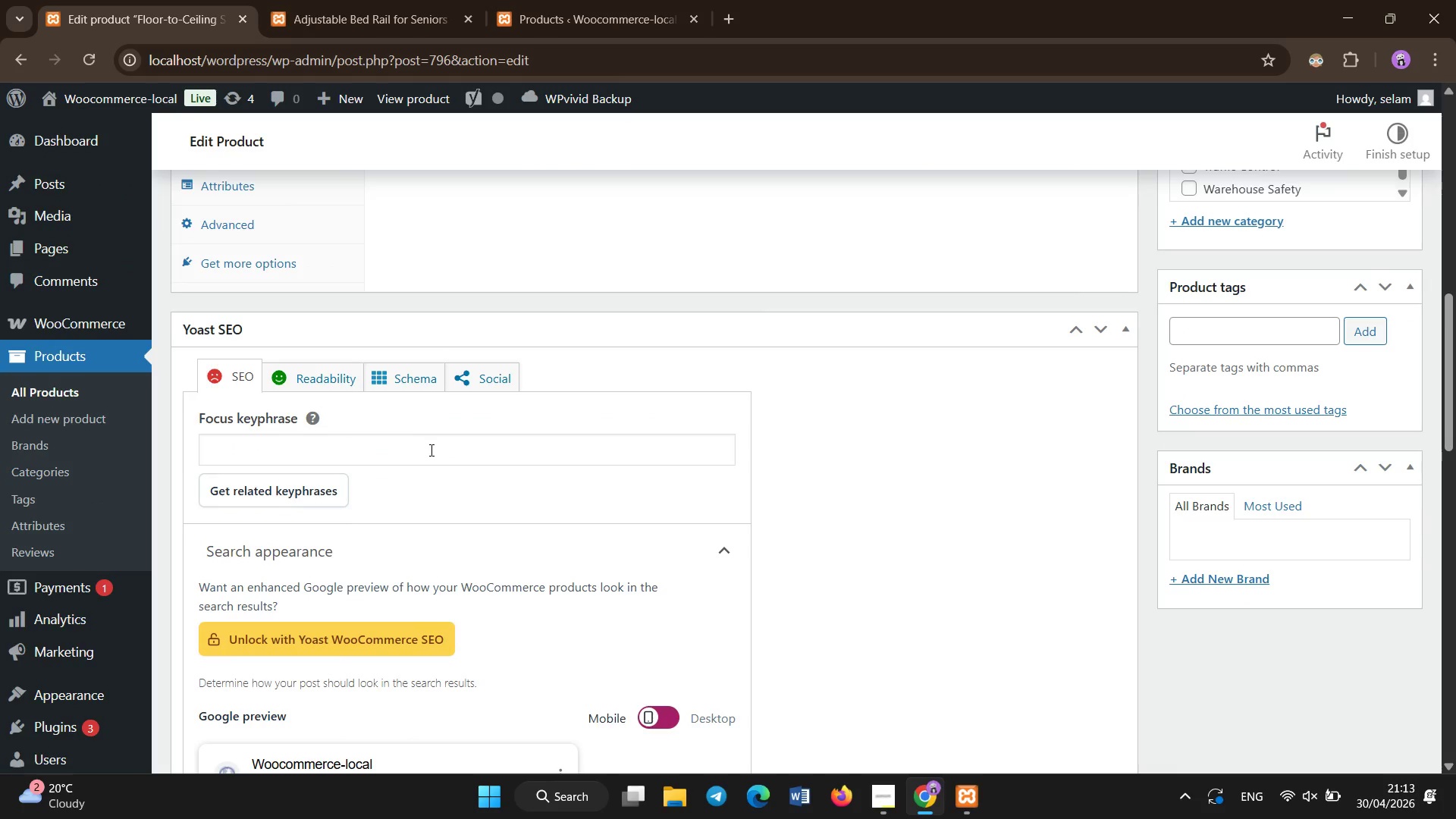 
left_click([431, 450])
 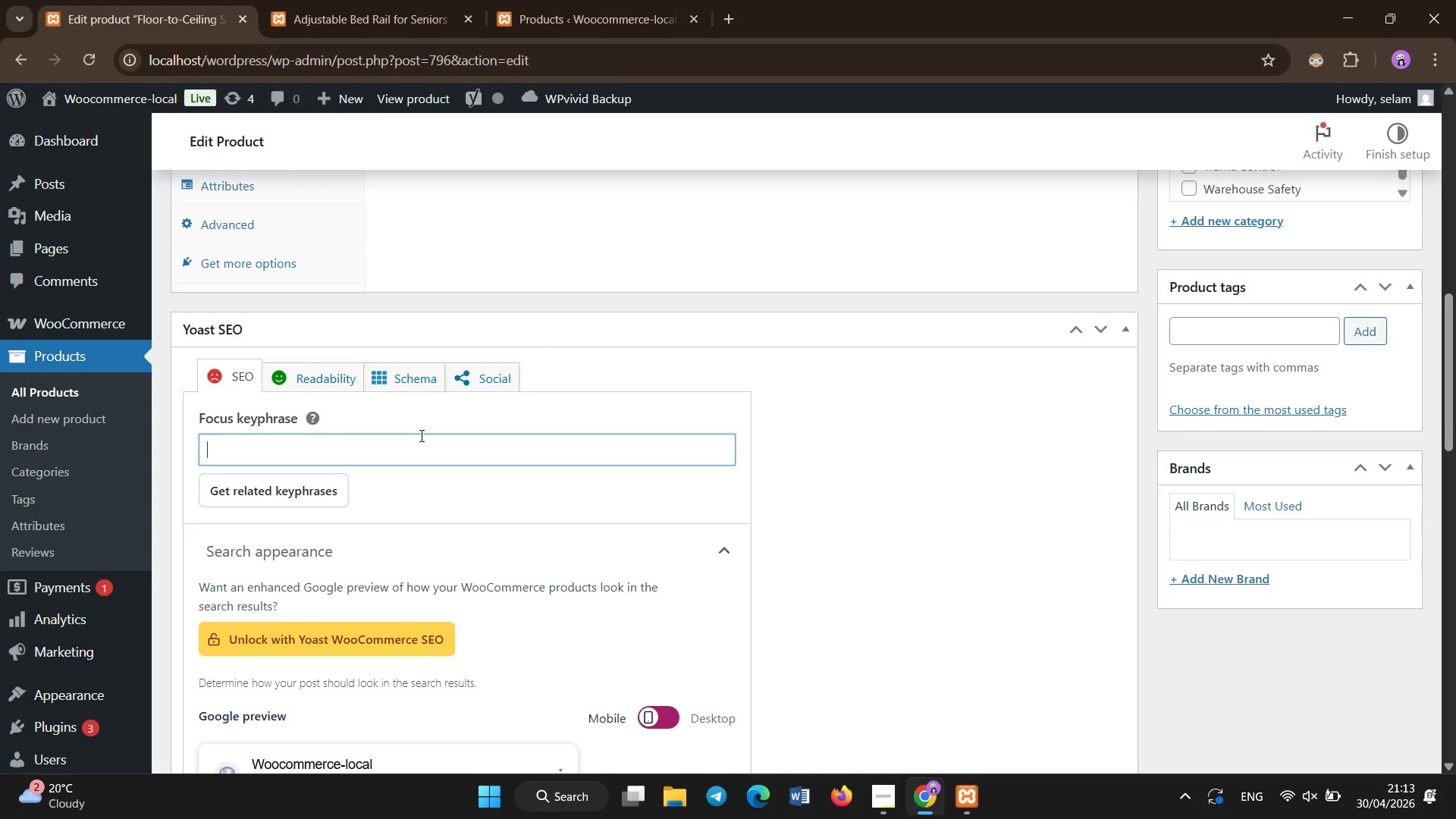 
type(security pole for seniors mobility support)
 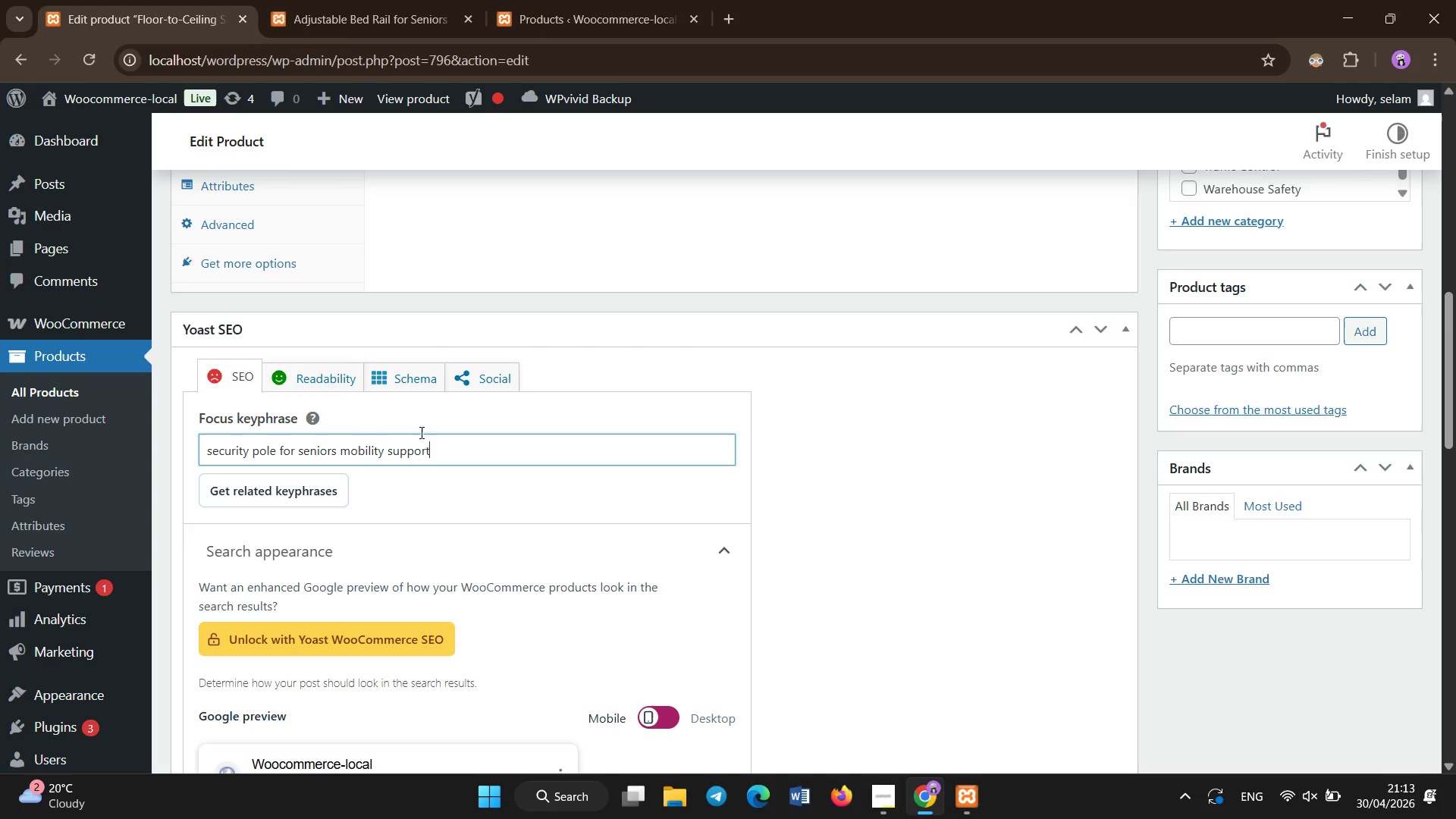 
scroll: coordinate [436, 500], scroll_direction: down, amount: 3.0
 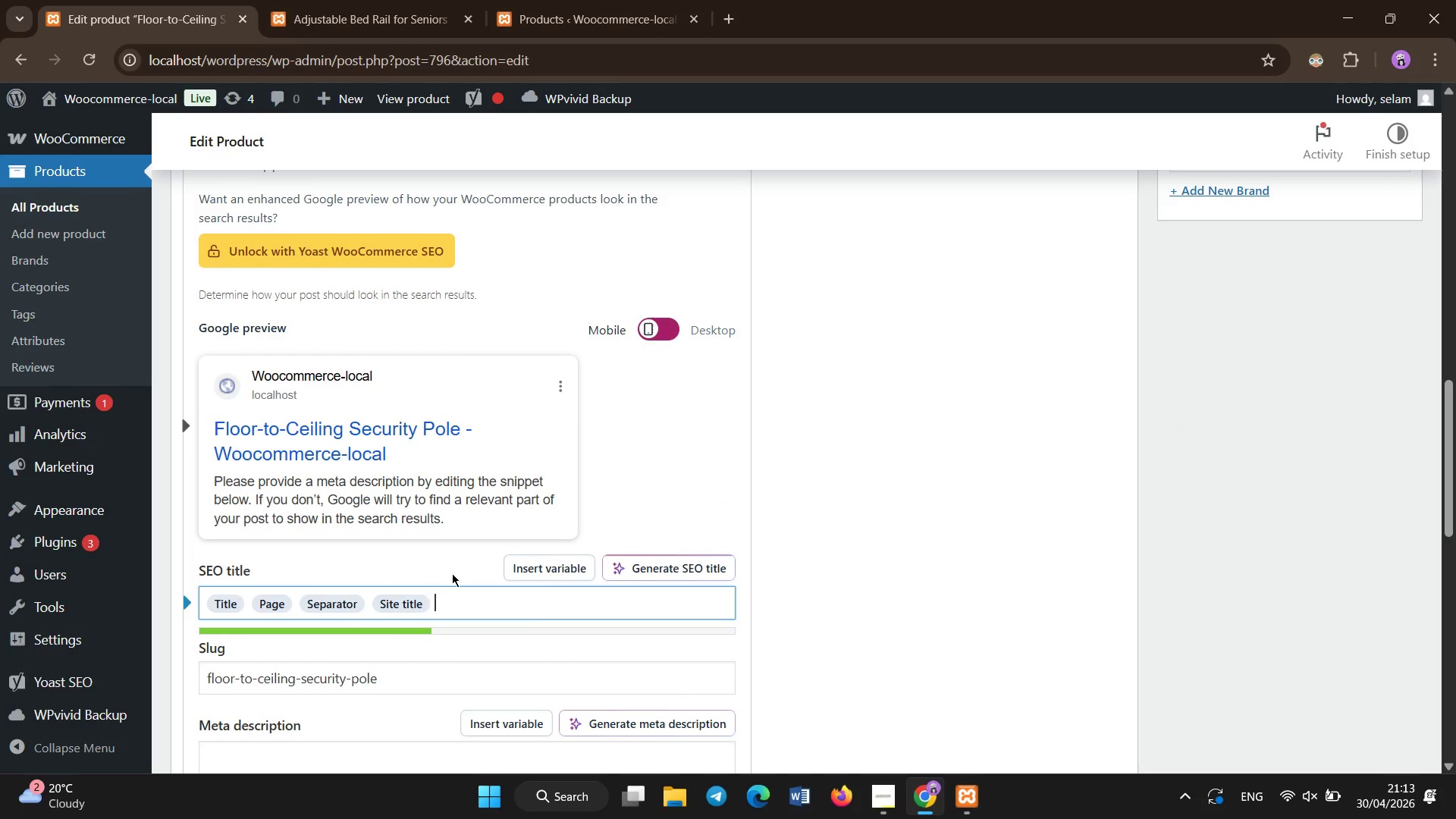 
key(Backspace)
 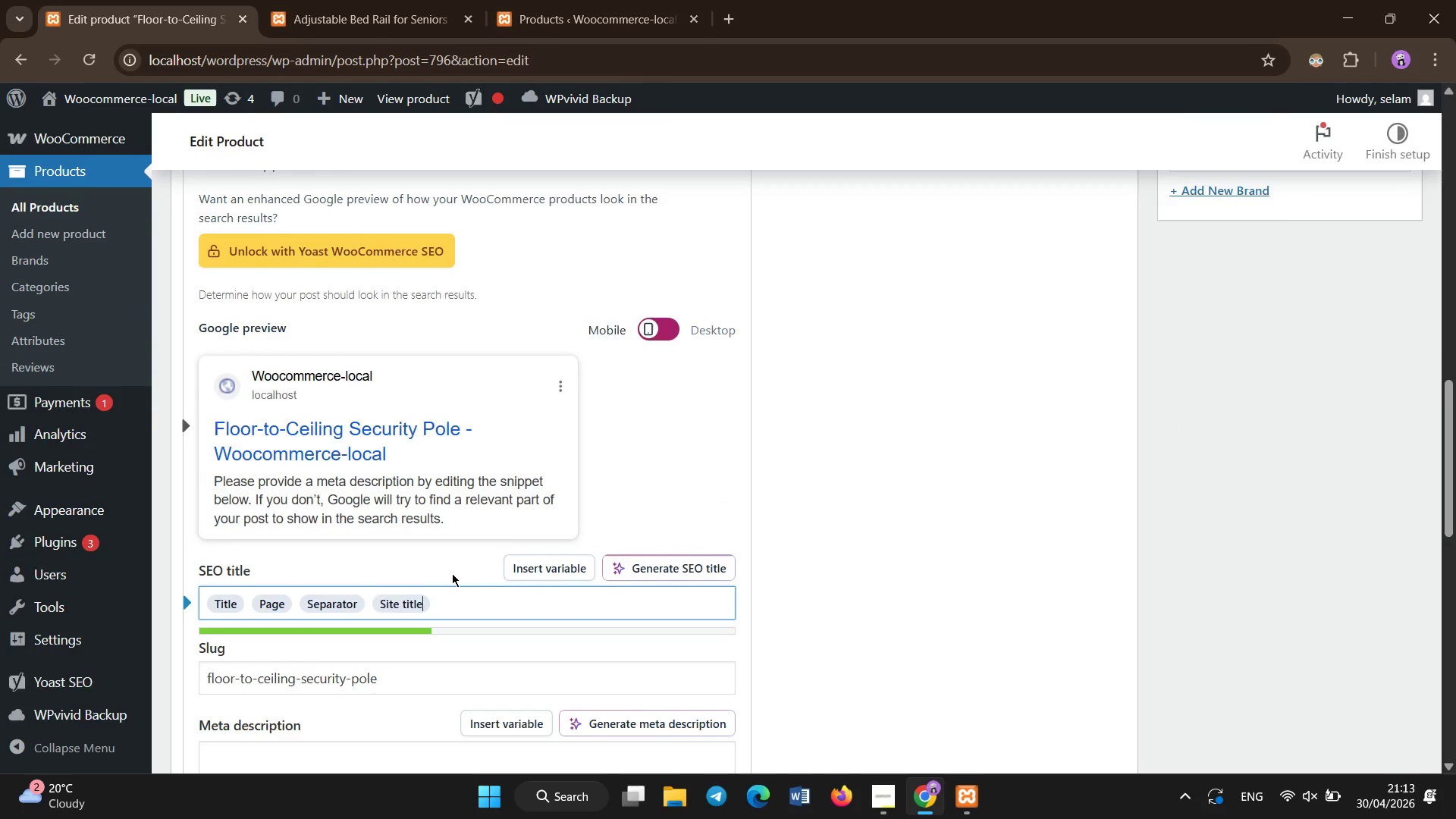 
key(Backspace)
 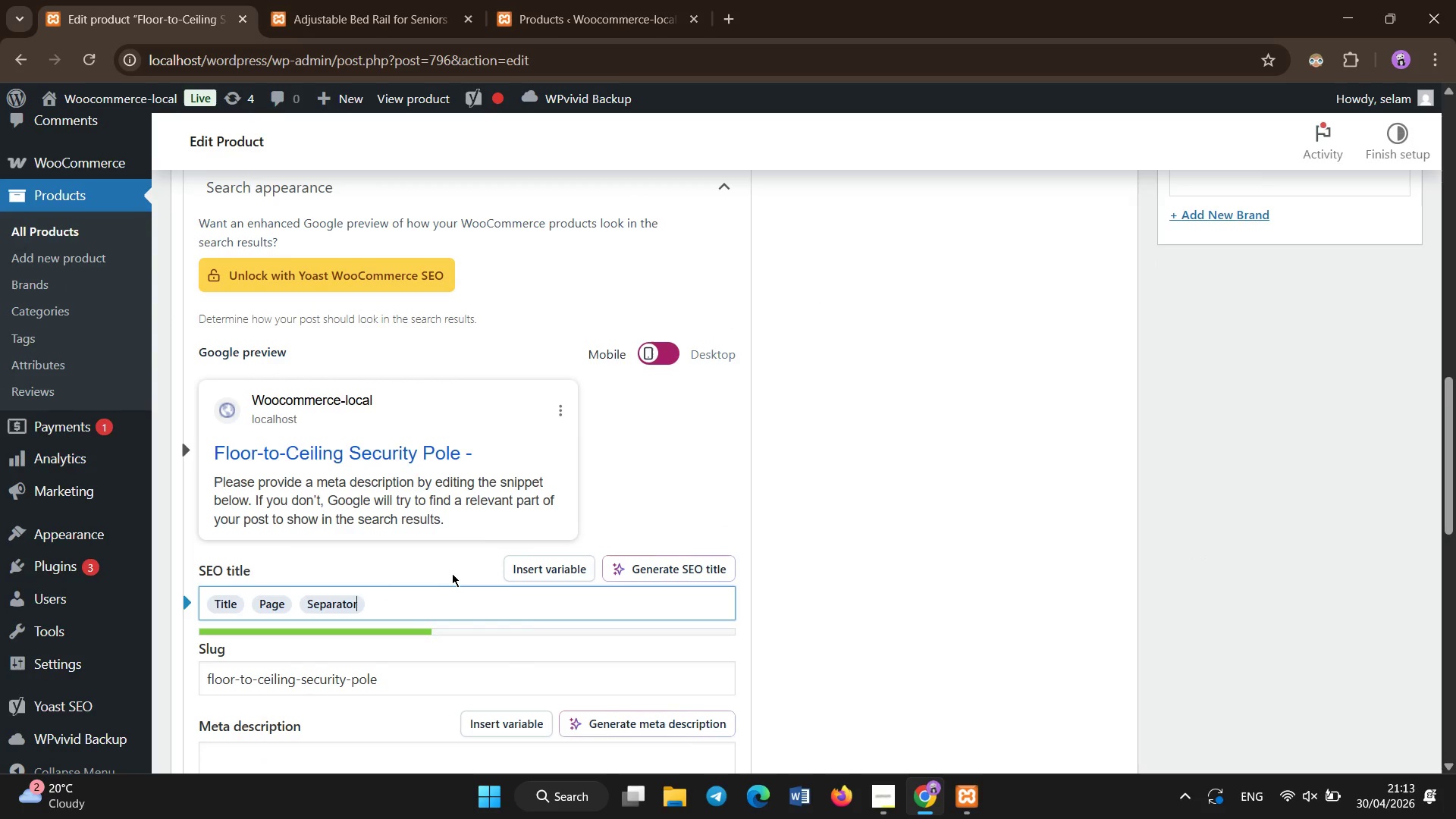 
key(Backspace)
 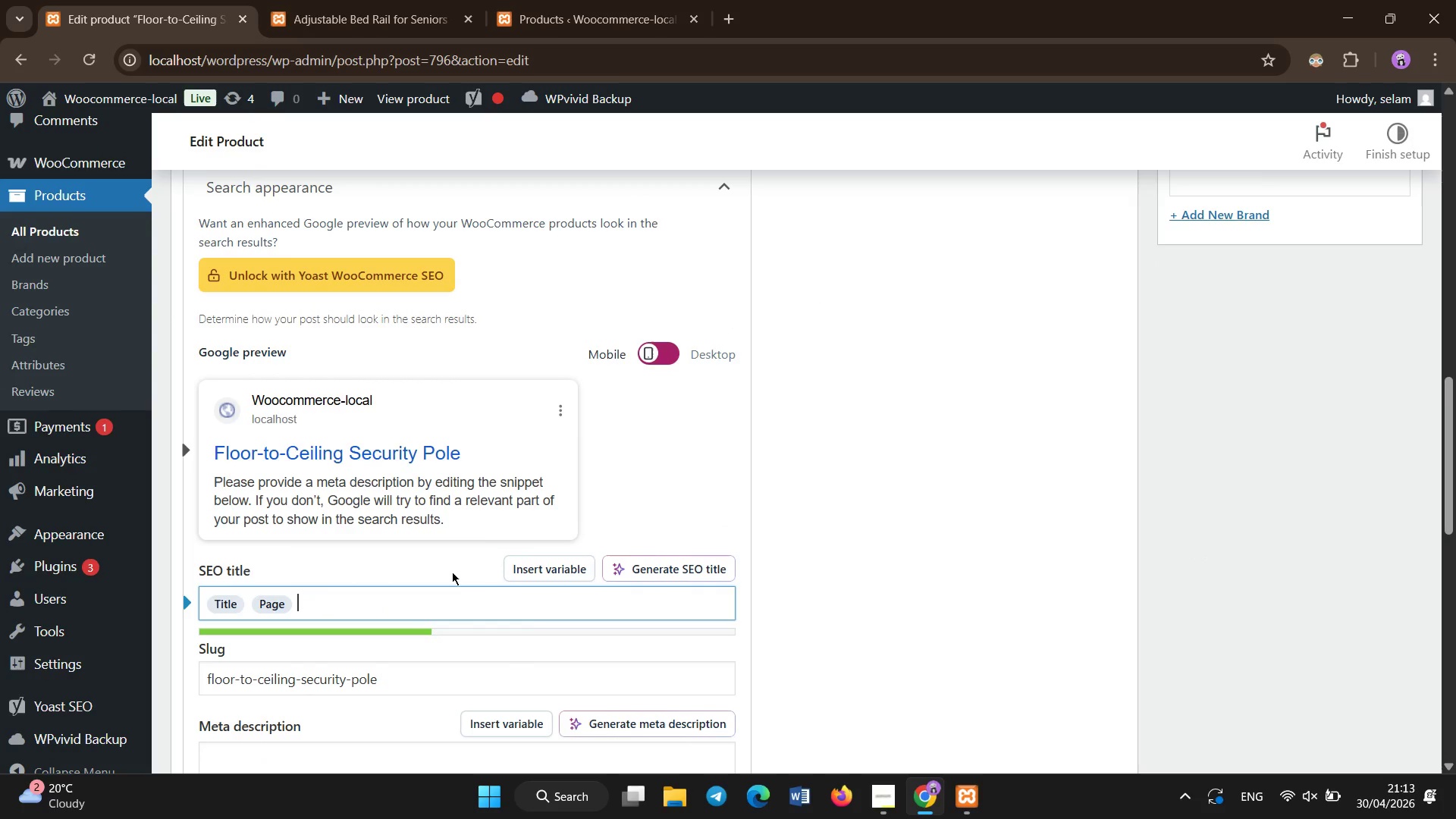 
key(Backspace)
 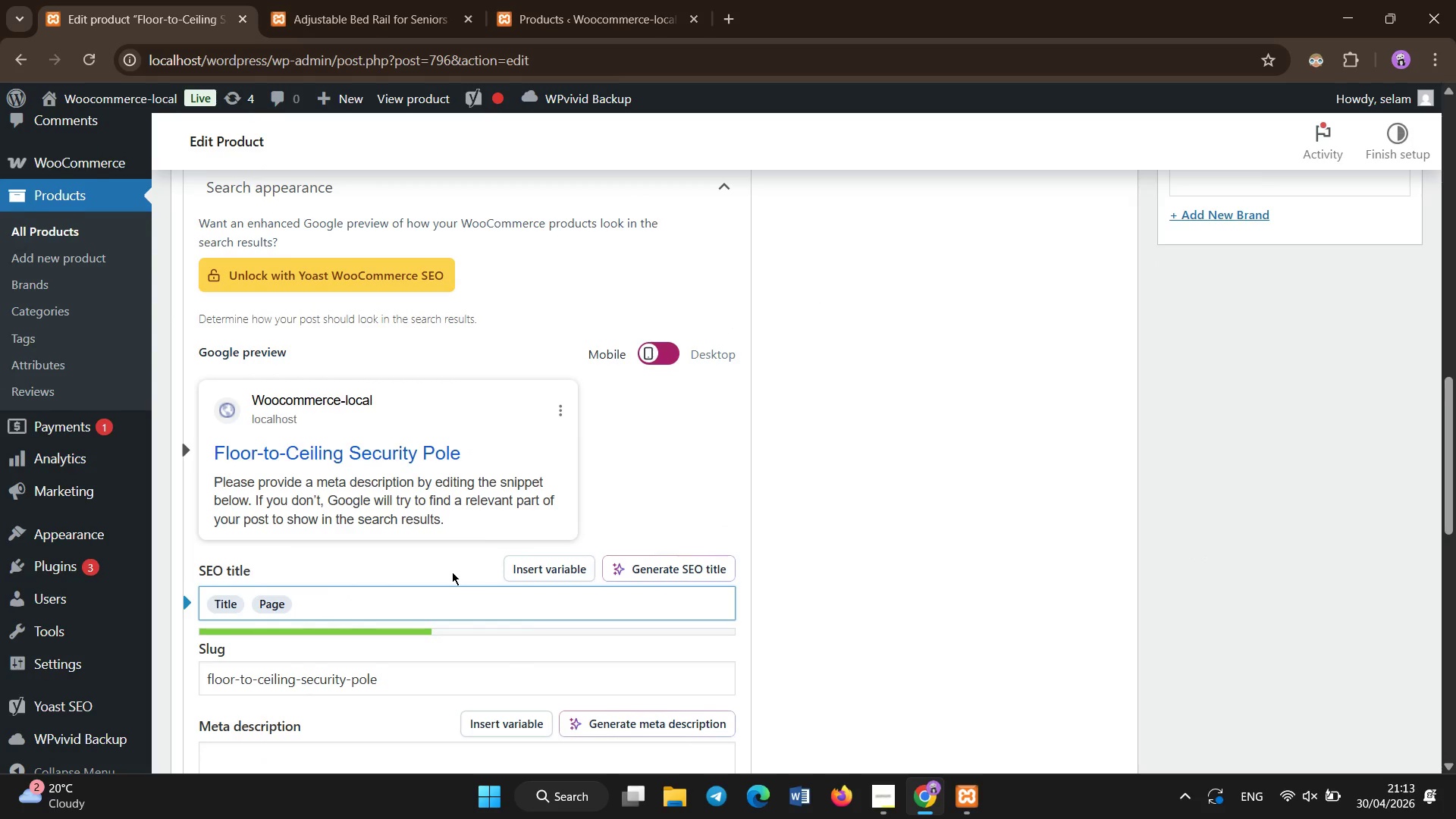 
scroll: coordinate [452, 572], scroll_direction: down, amount: 2.0
 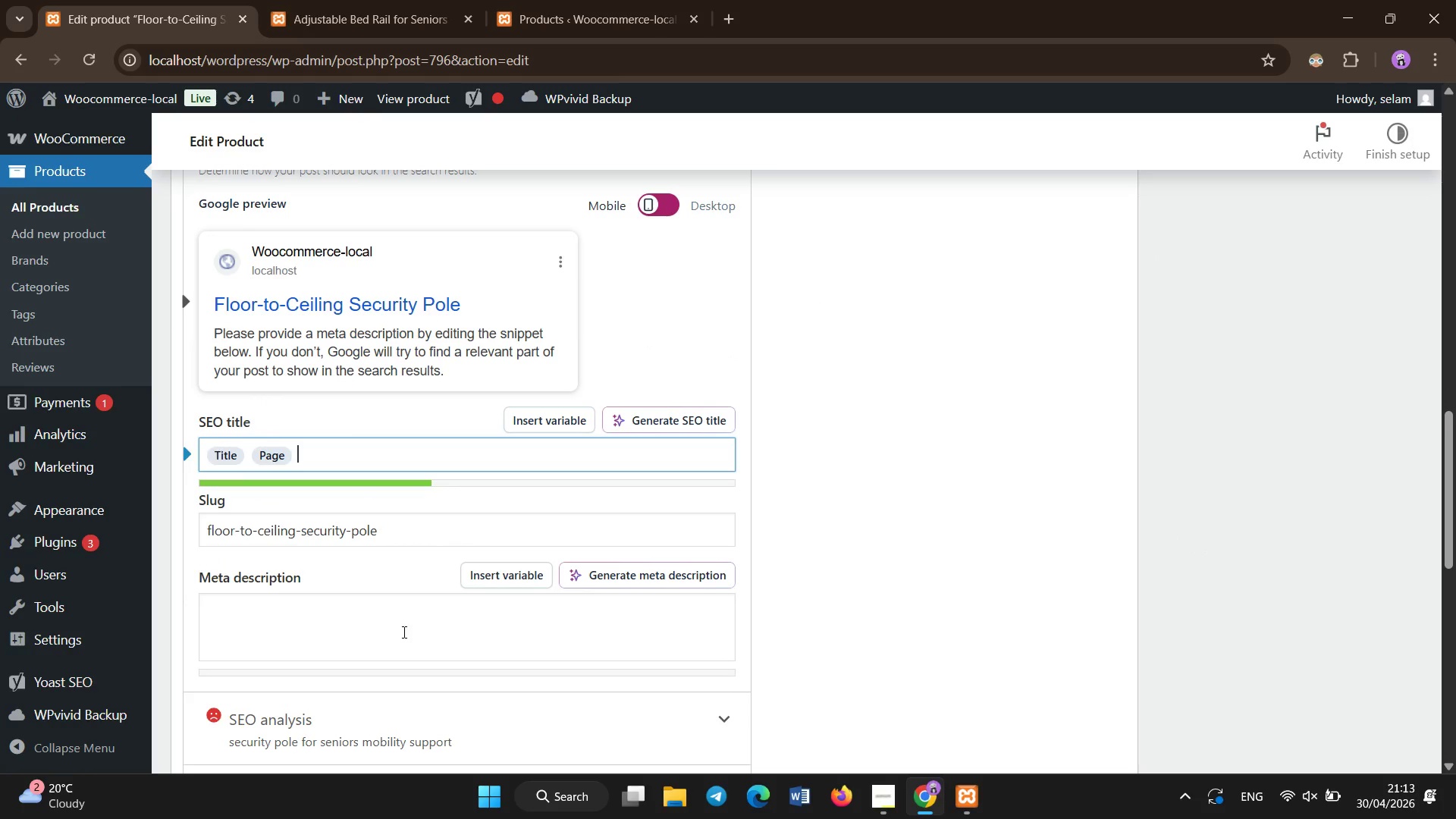 
left_click([404, 632])
 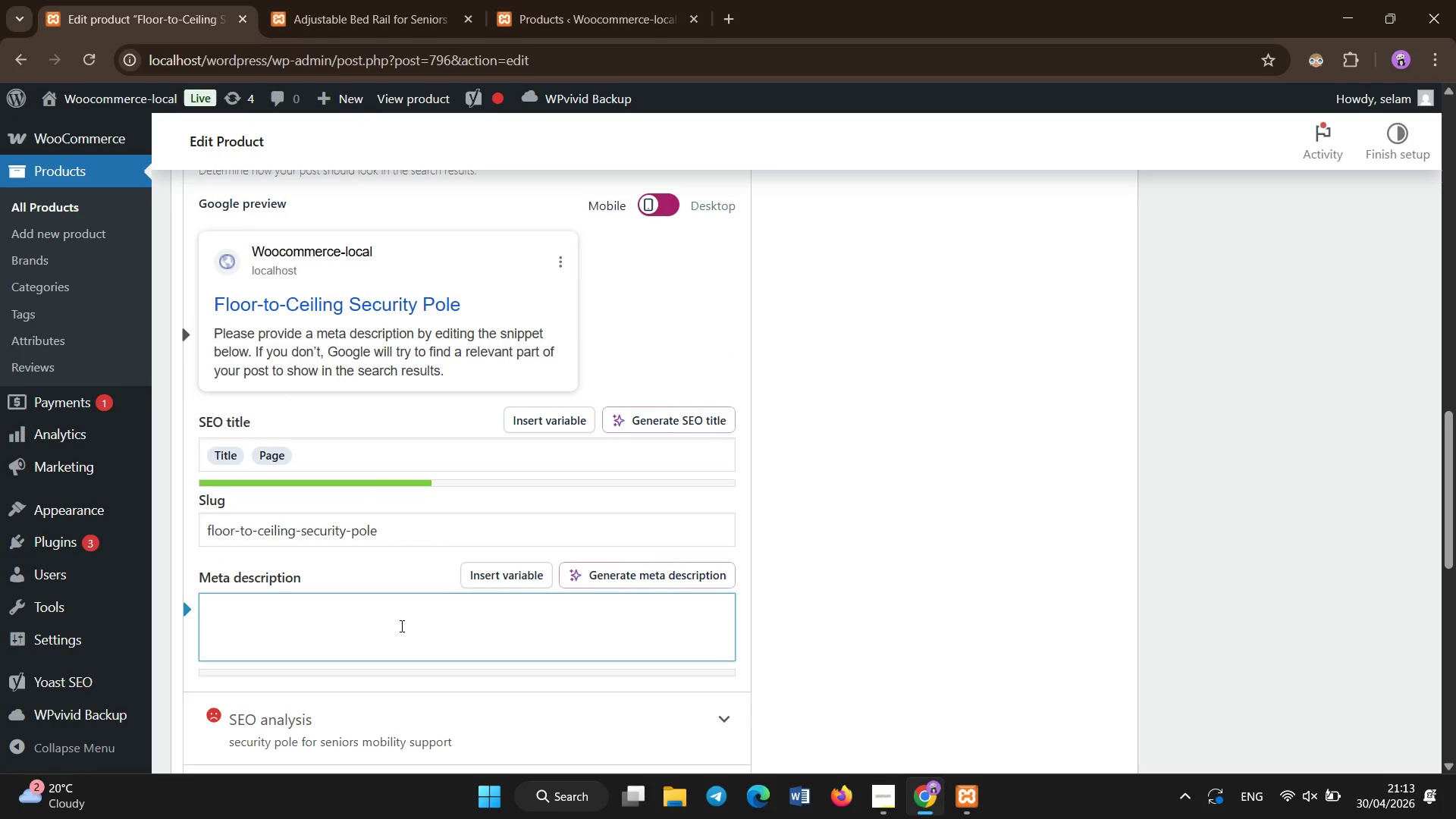 
type(Accessibility-focused securitey )
key(Backspace)
key(Backspace)
key(Backspace)
type(y pole designed for aging-in-place safety , providing strong floor-to ceiling mobility support.)
 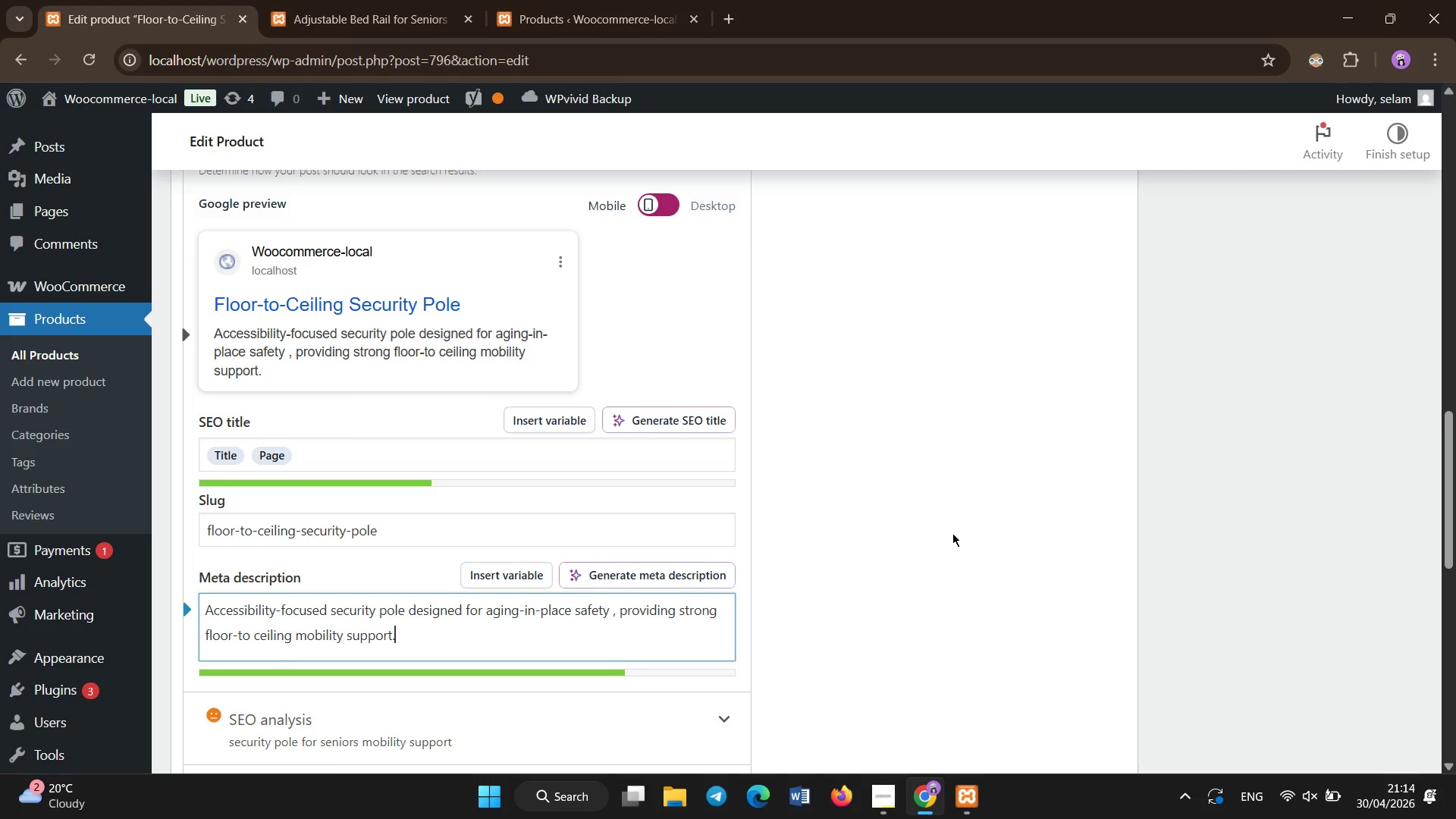 
scroll: coordinate [528, 434], scroll_direction: up, amount: 11.0
 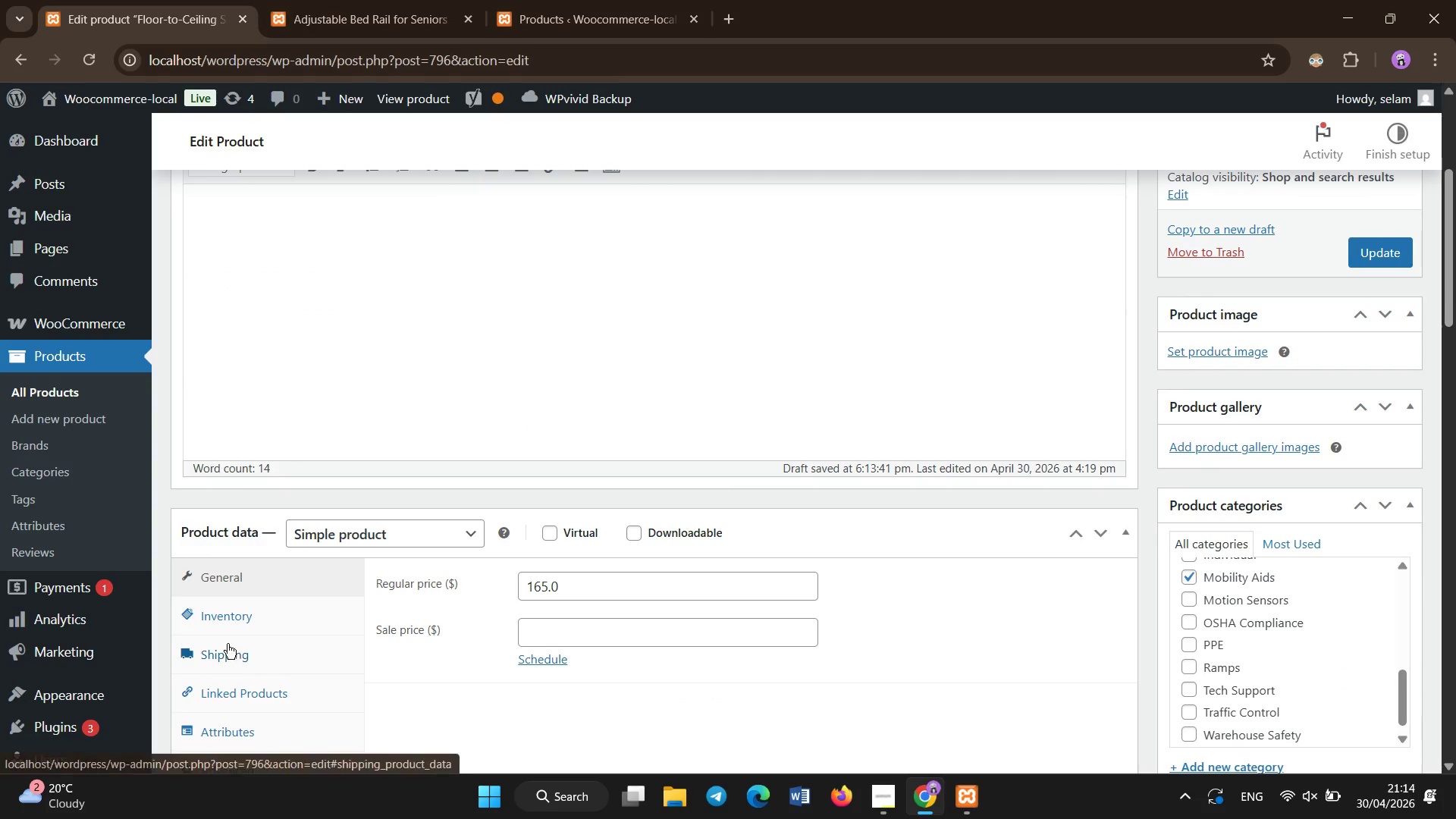 
left_click([231, 609])
 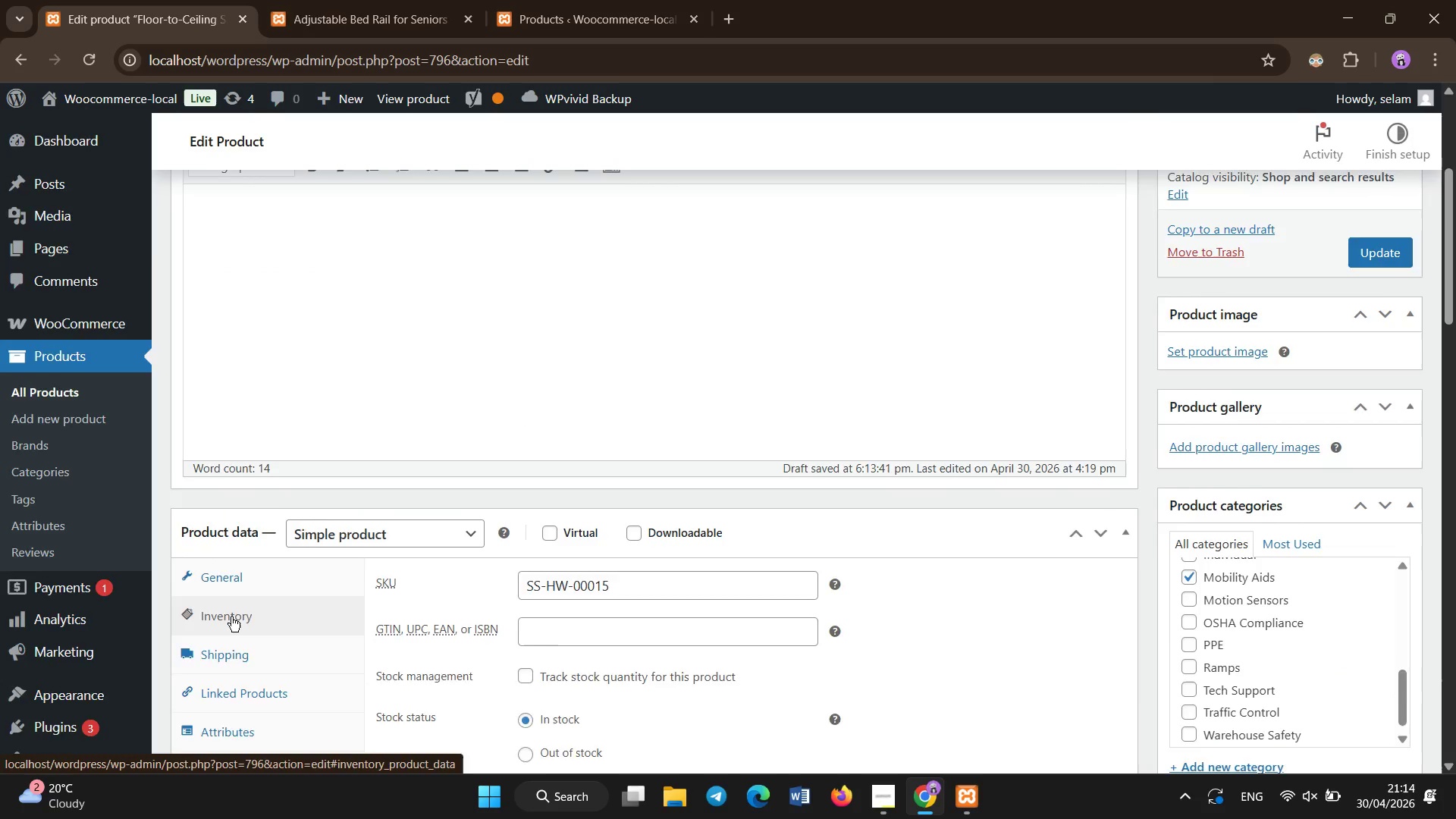 
scroll: coordinate [231, 620], scroll_direction: down, amount: 2.0
 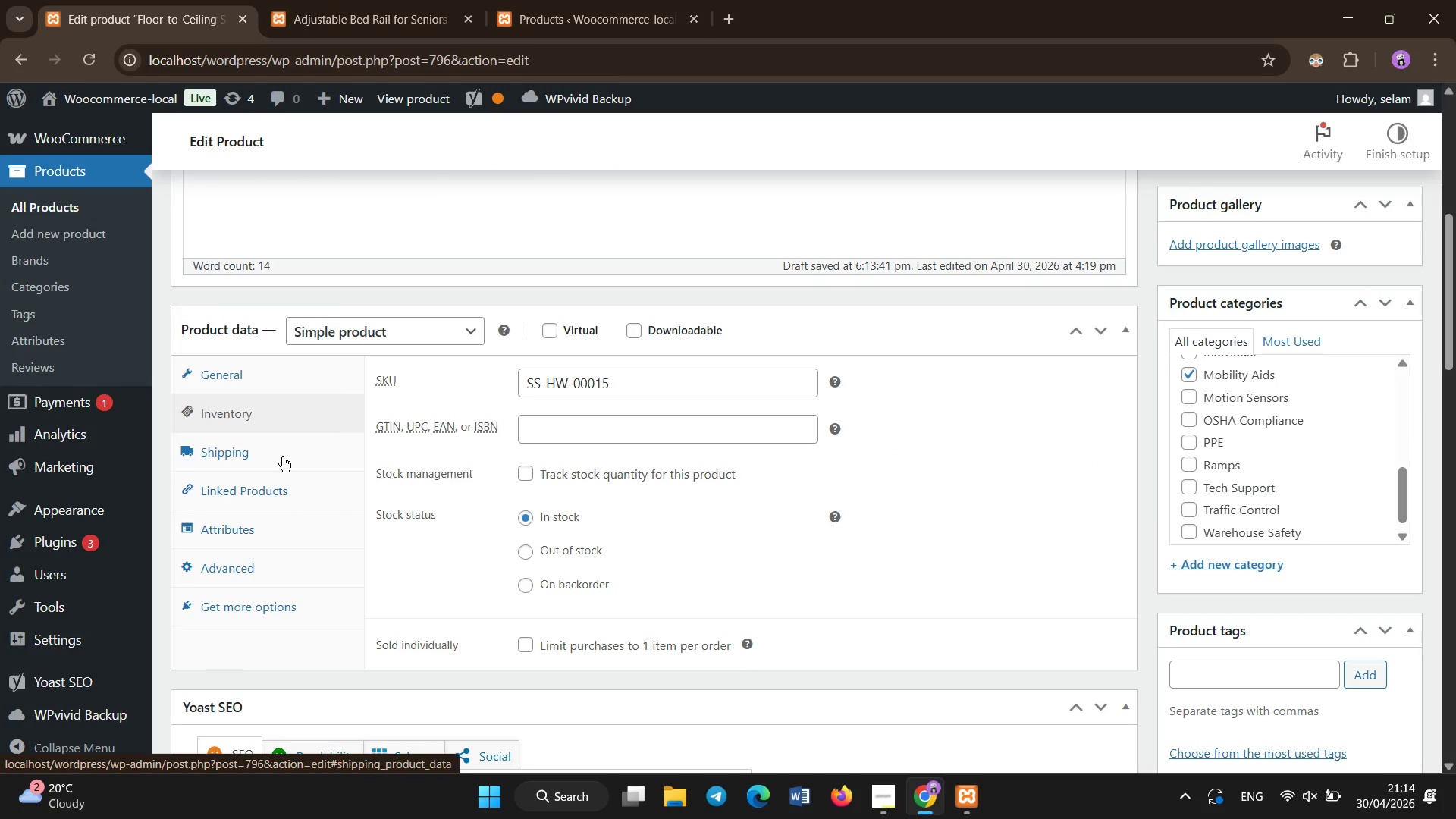 
left_click([282, 452])
 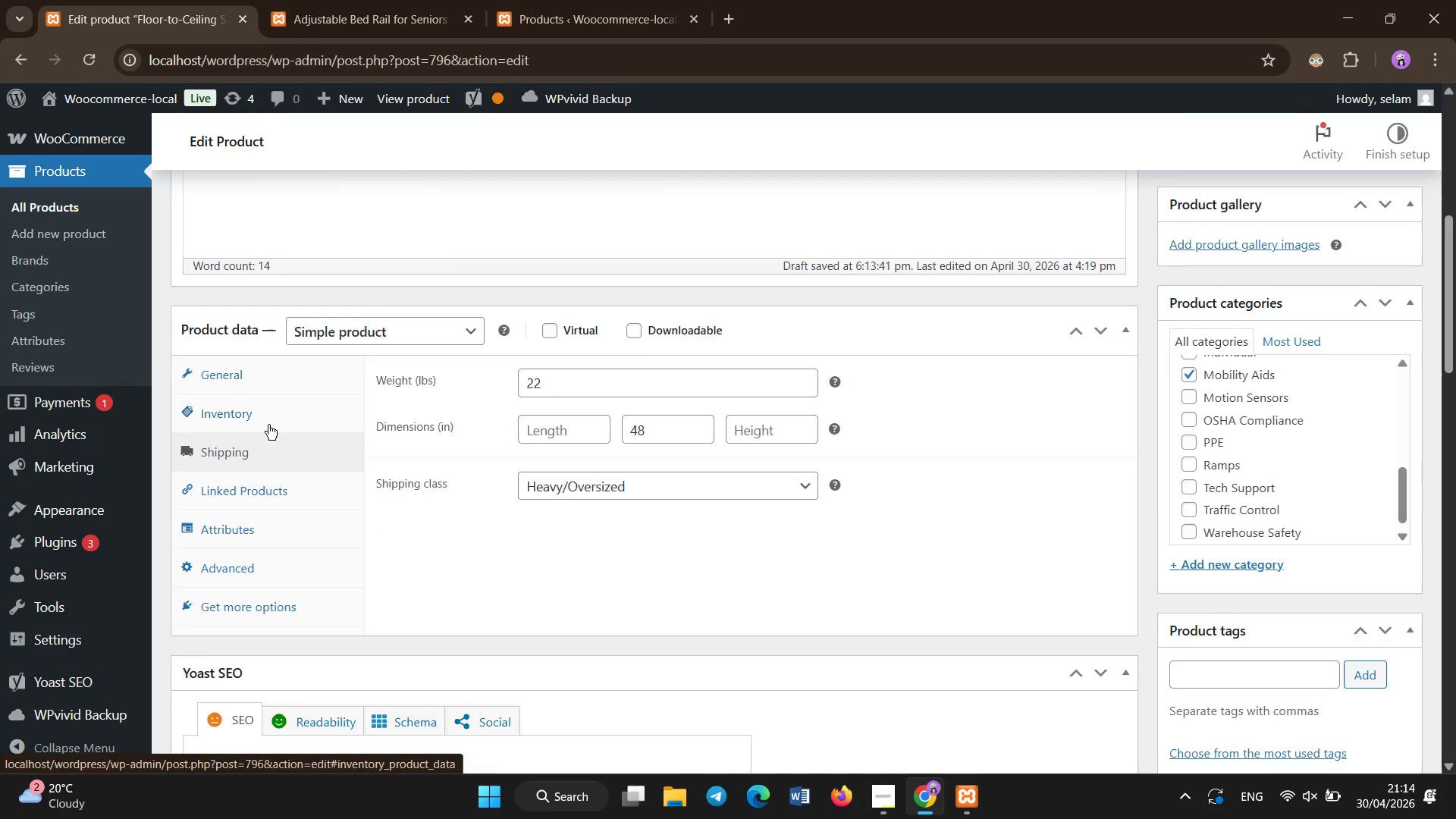 
scroll: coordinate [268, 425], scroll_direction: down, amount: 1.0
 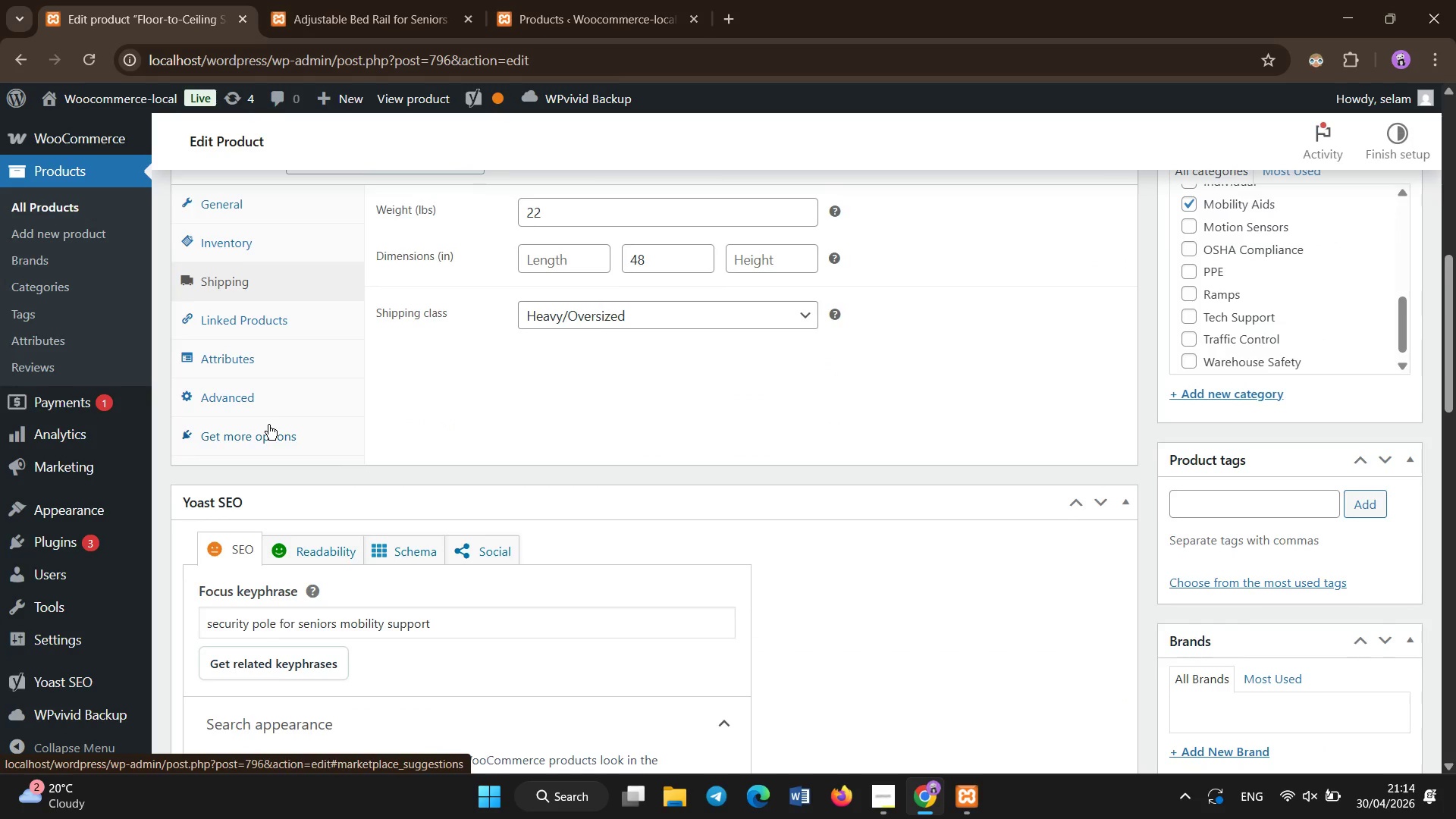 
scroll: coordinate [268, 425], scroll_direction: none, amount: 0.0
 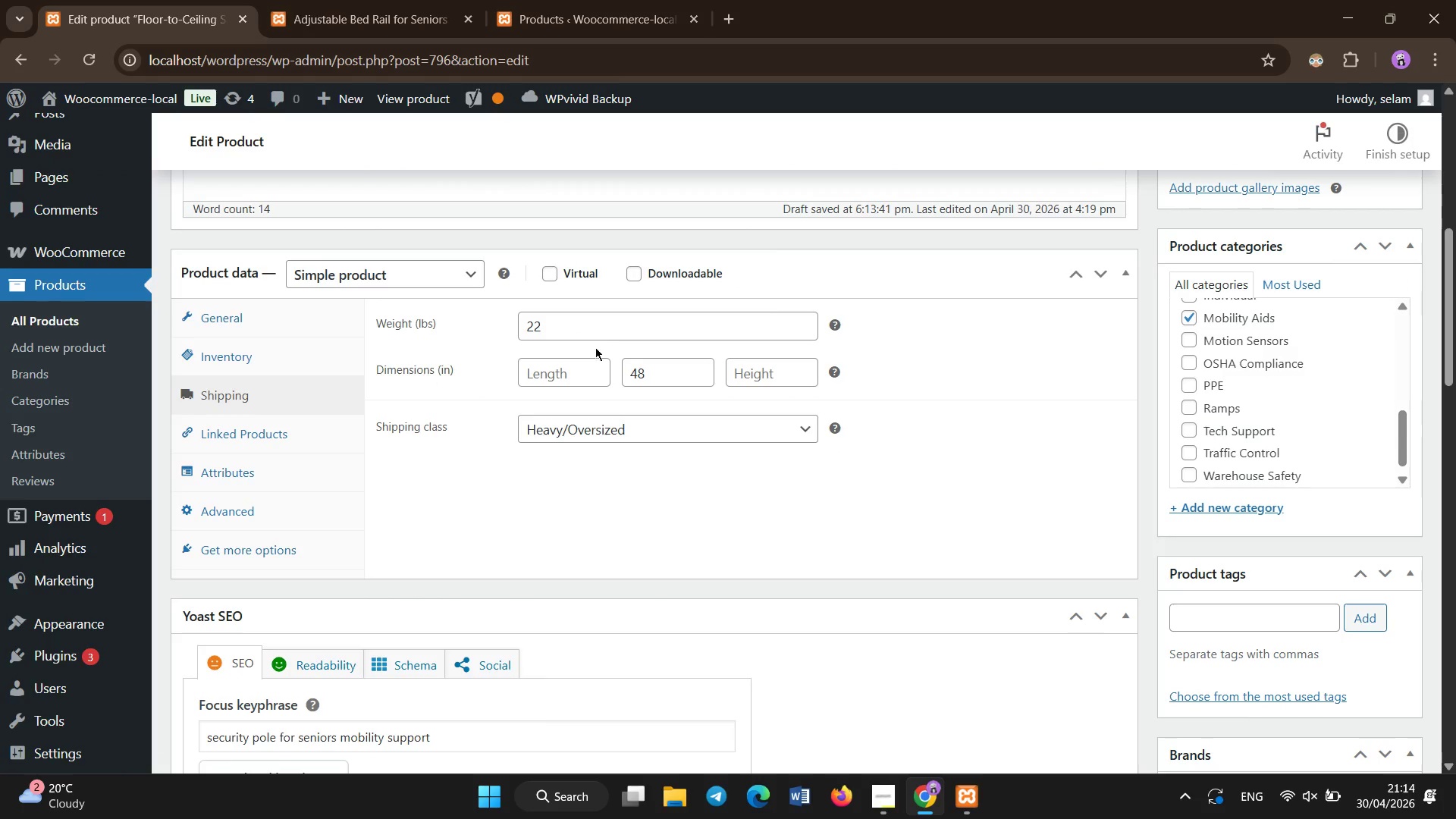 
left_click([588, 361])
 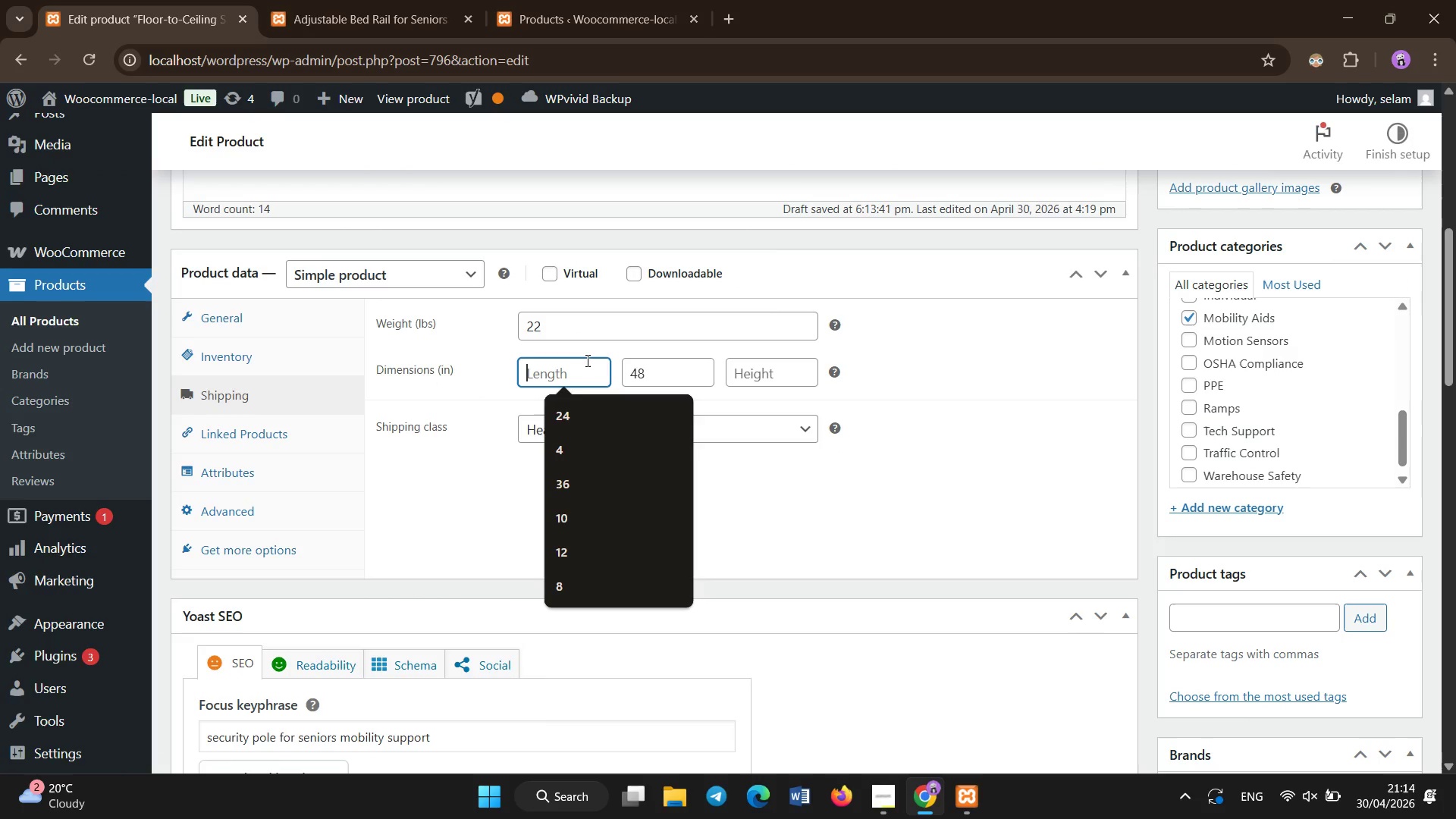 
key(Numpad4)
 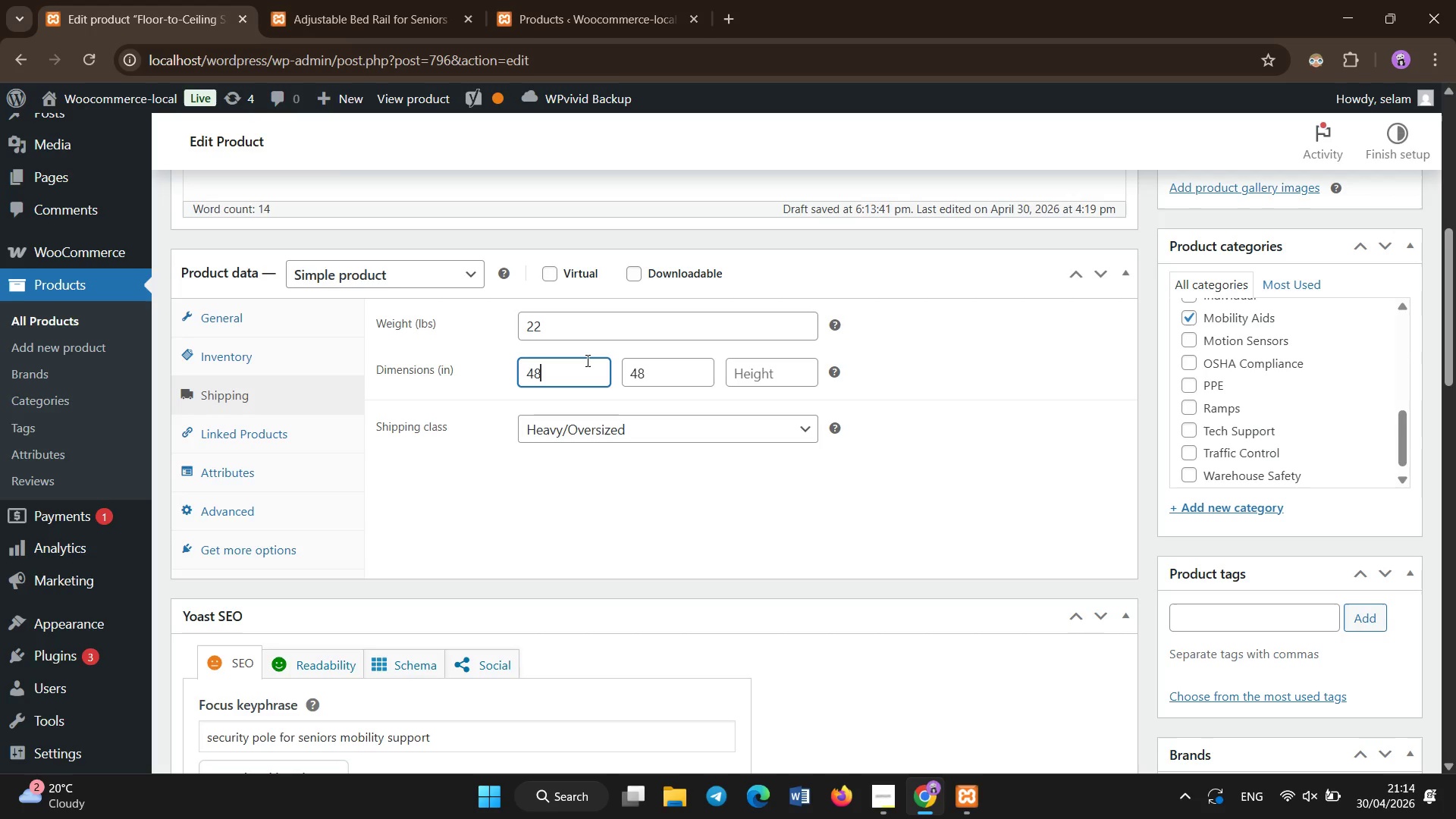 
key(Numpad8)
 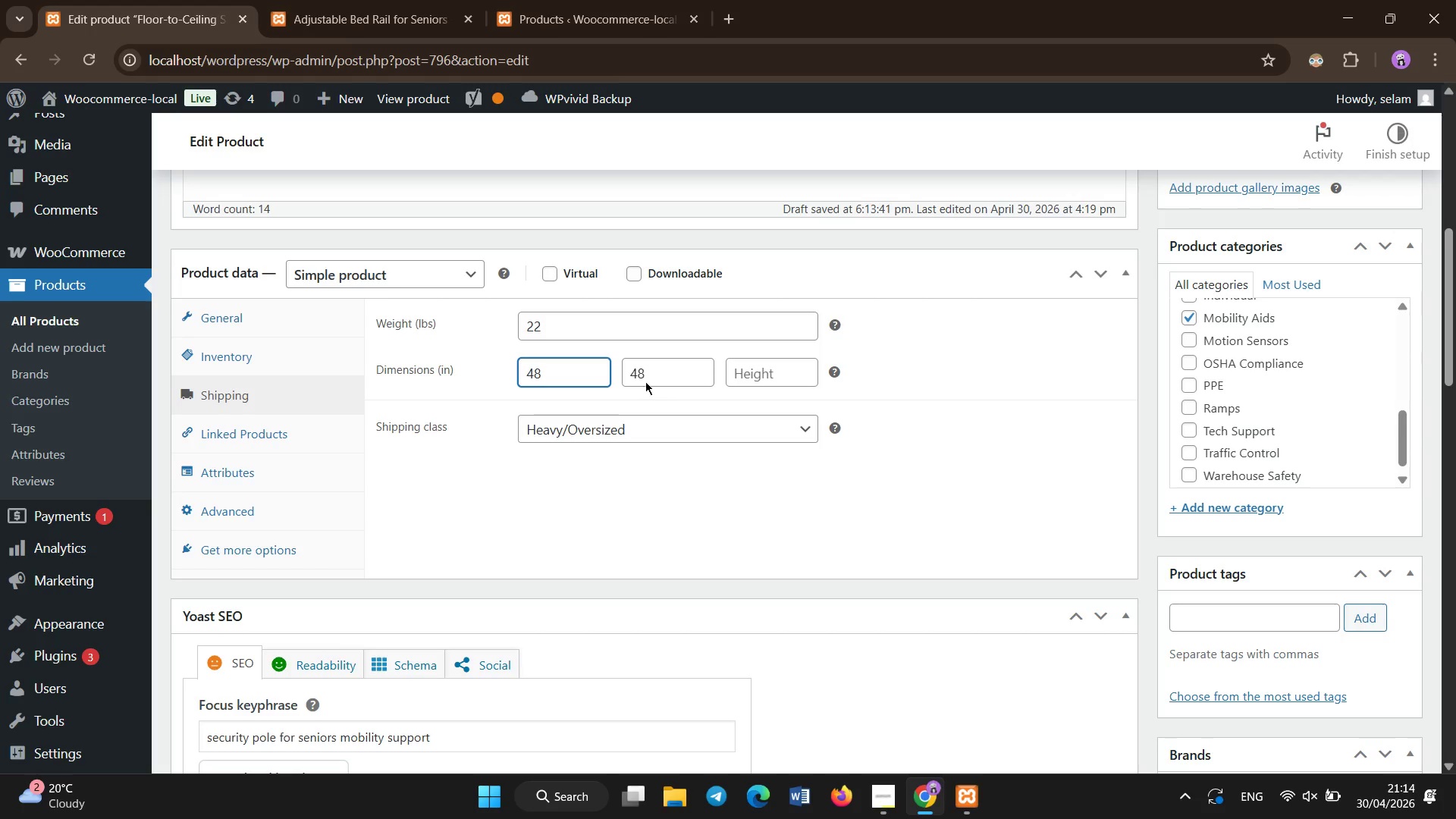 
left_click([648, 375])
 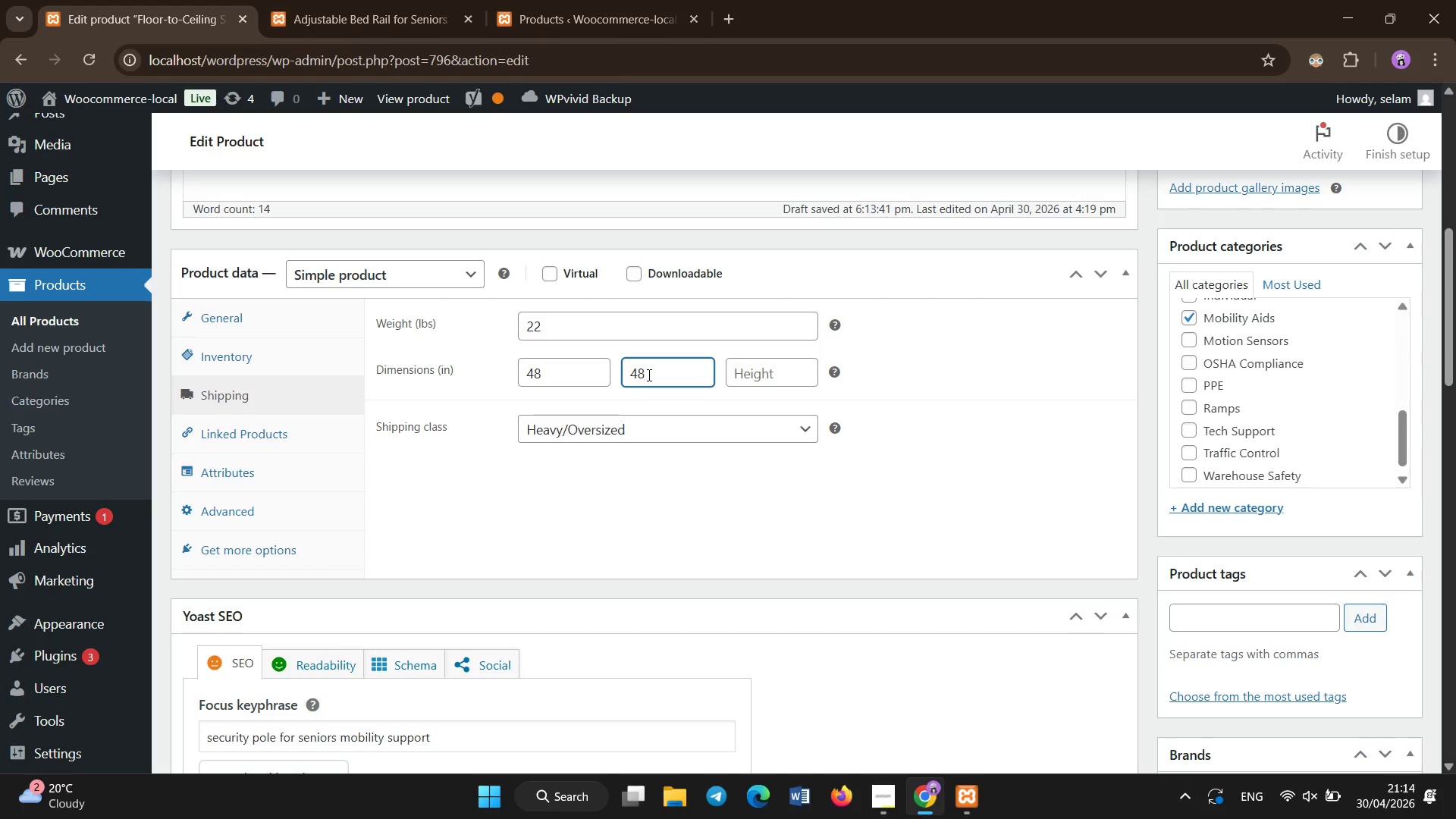 
key(Backspace)
 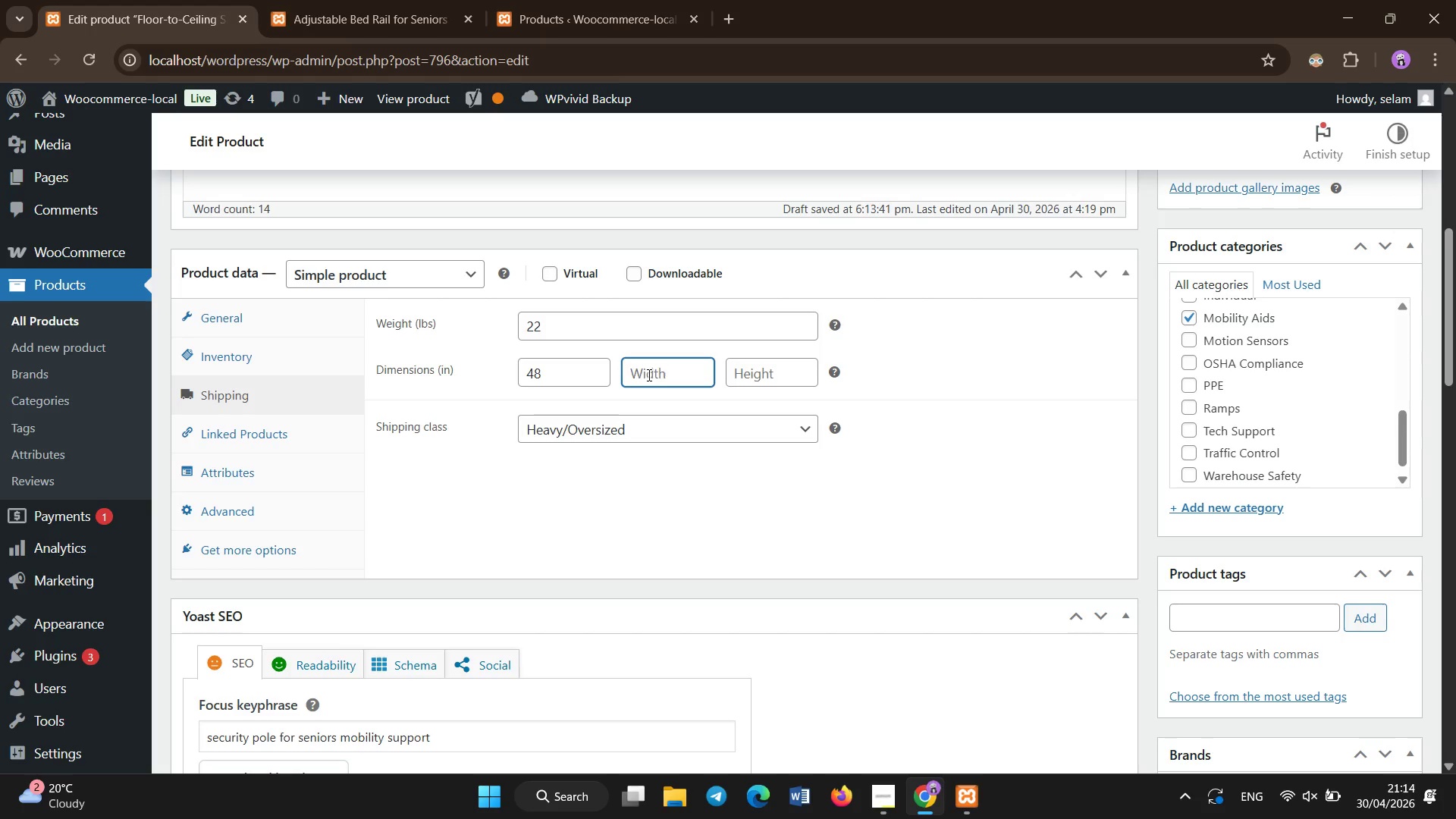 
key(Backspace)
 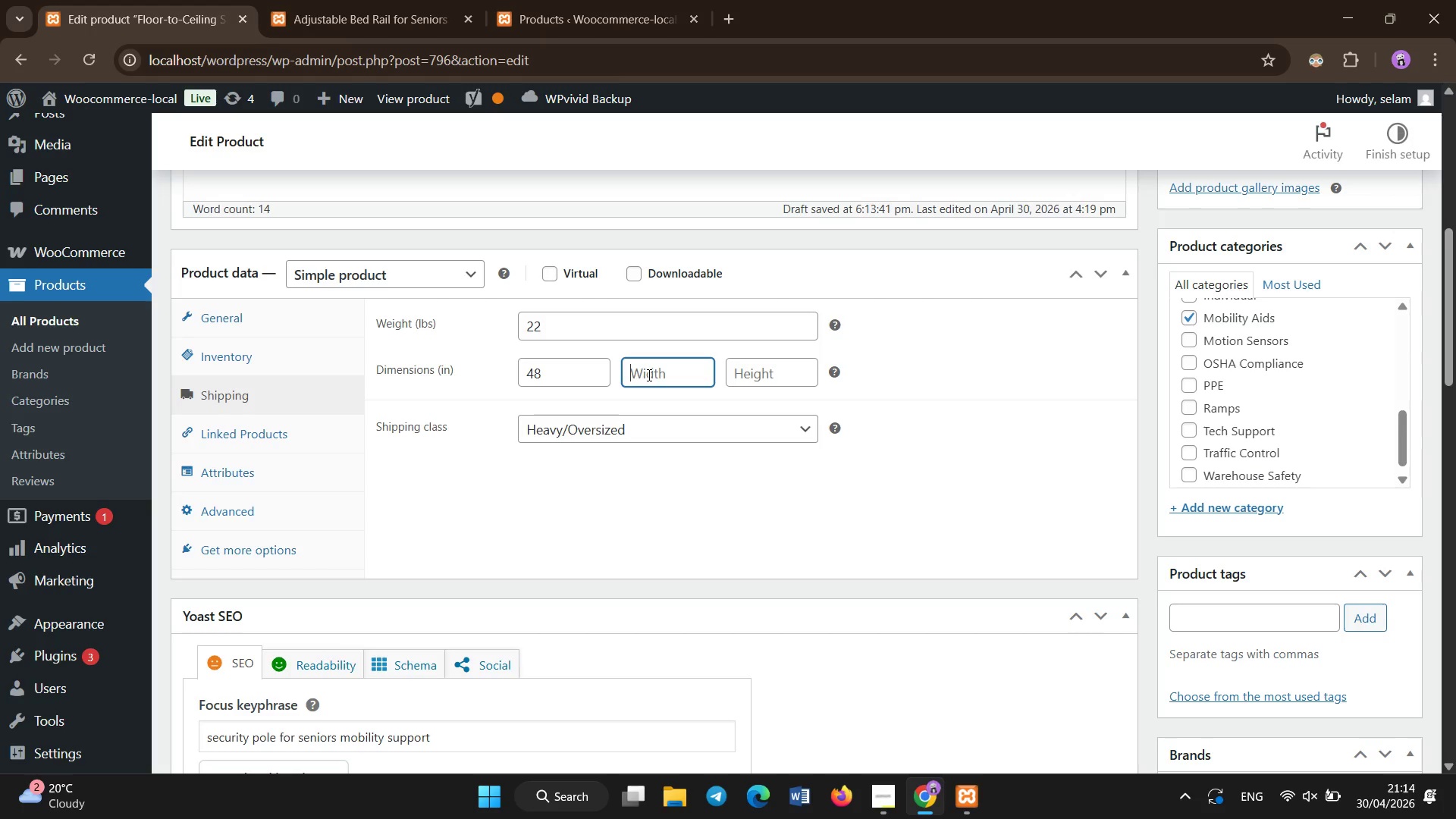 
key(Numpad1)
 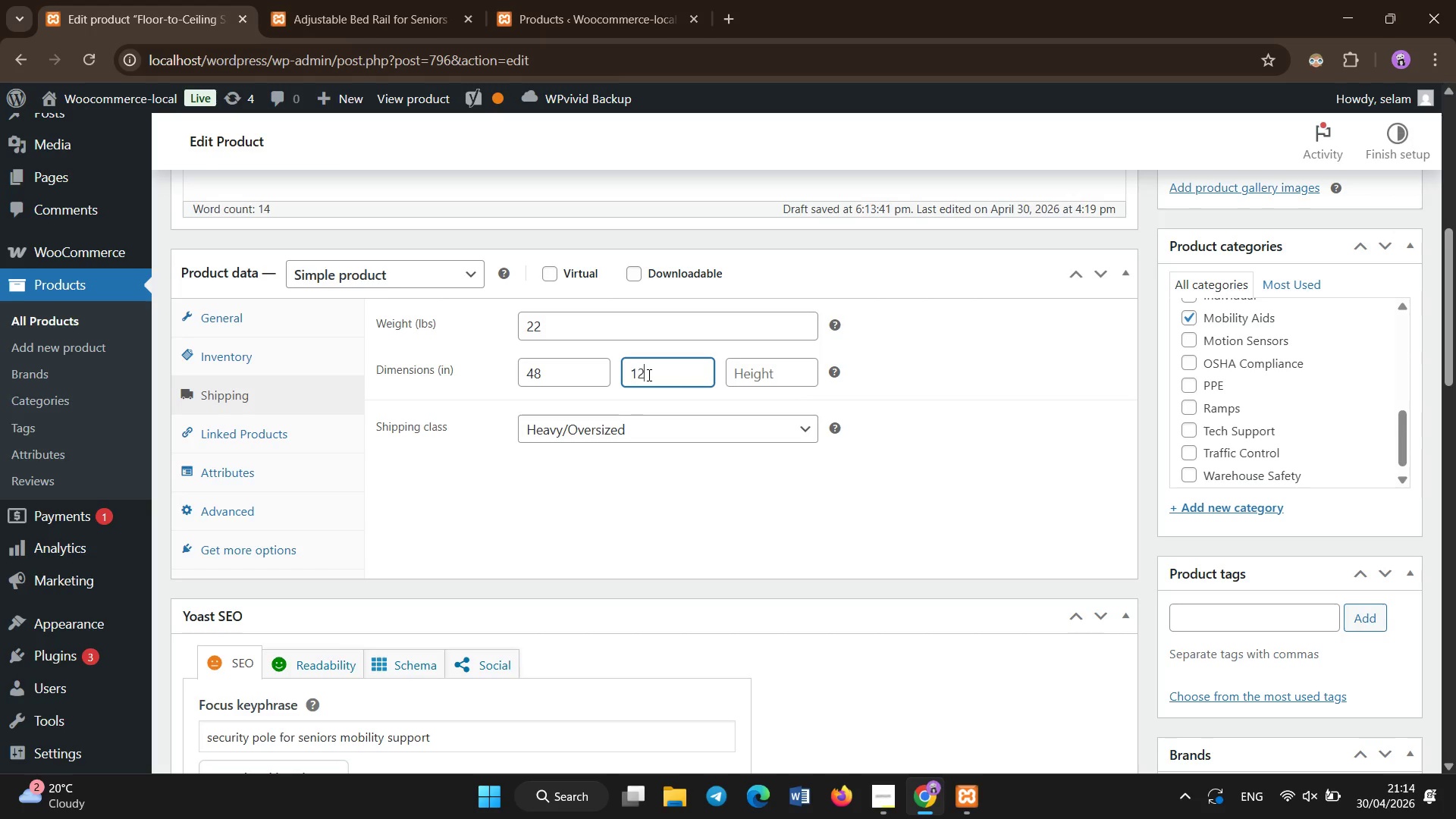 
key(Numpad2)
 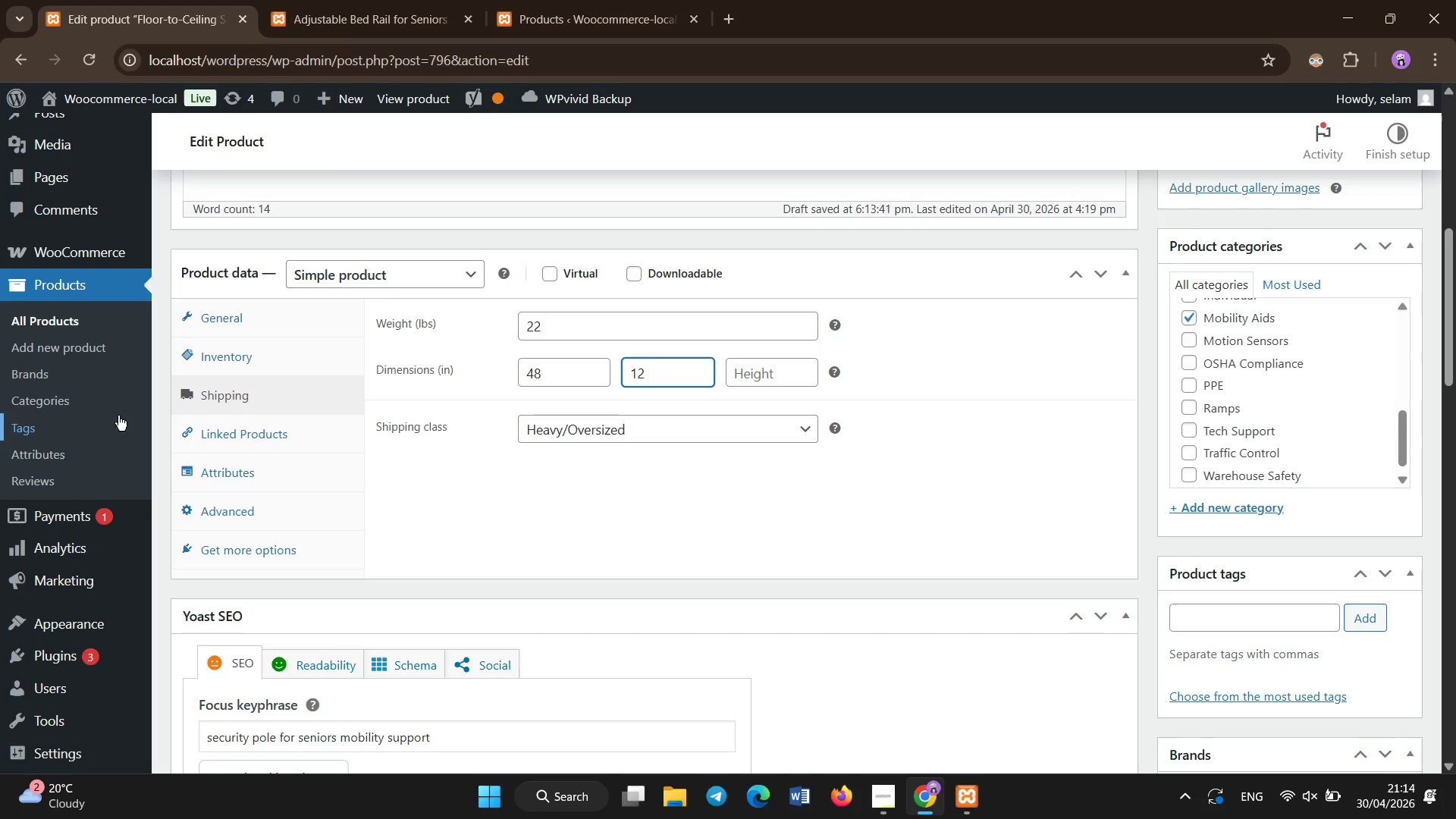 
left_click([245, 349])
 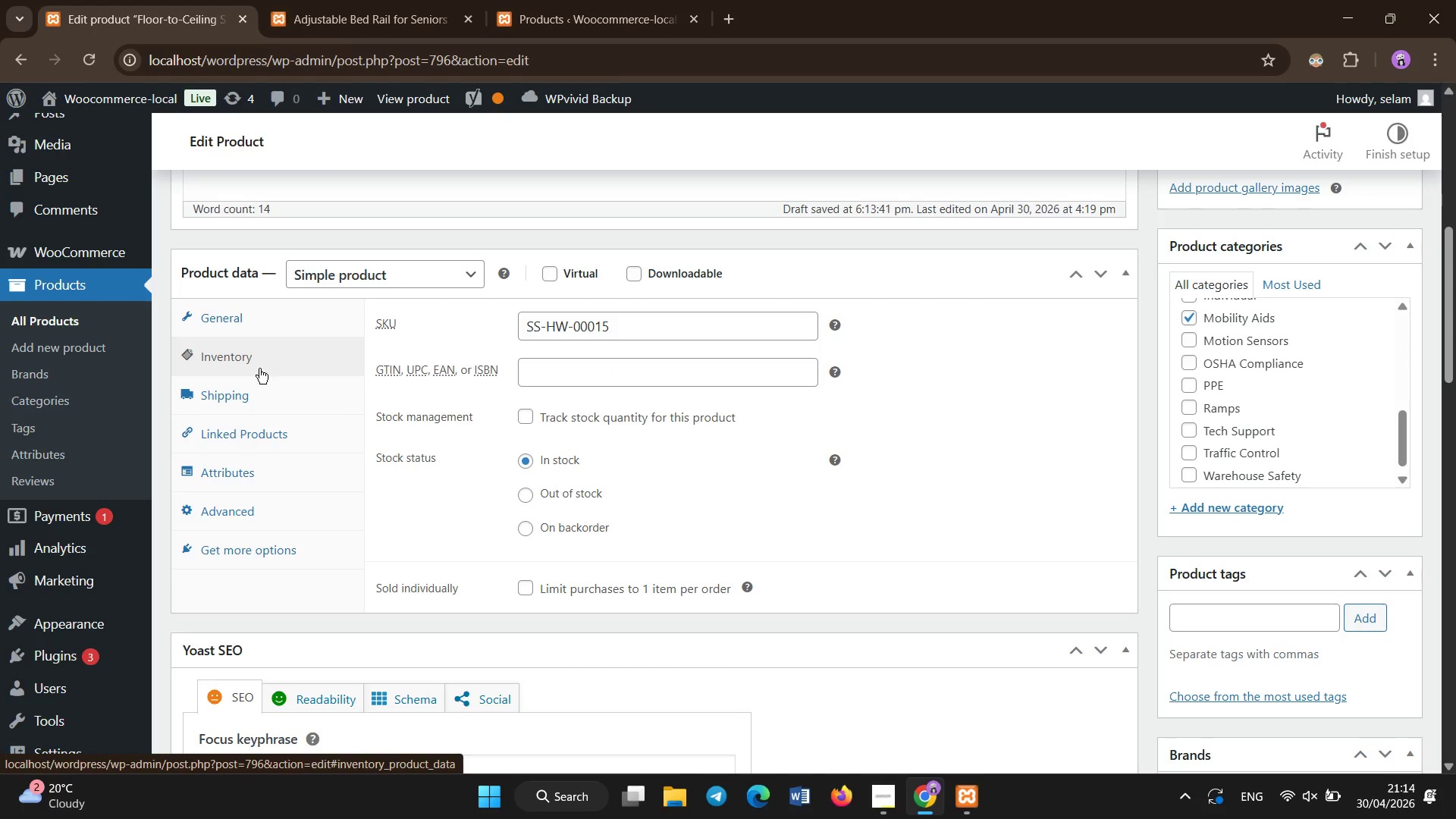 
left_click([246, 388])
 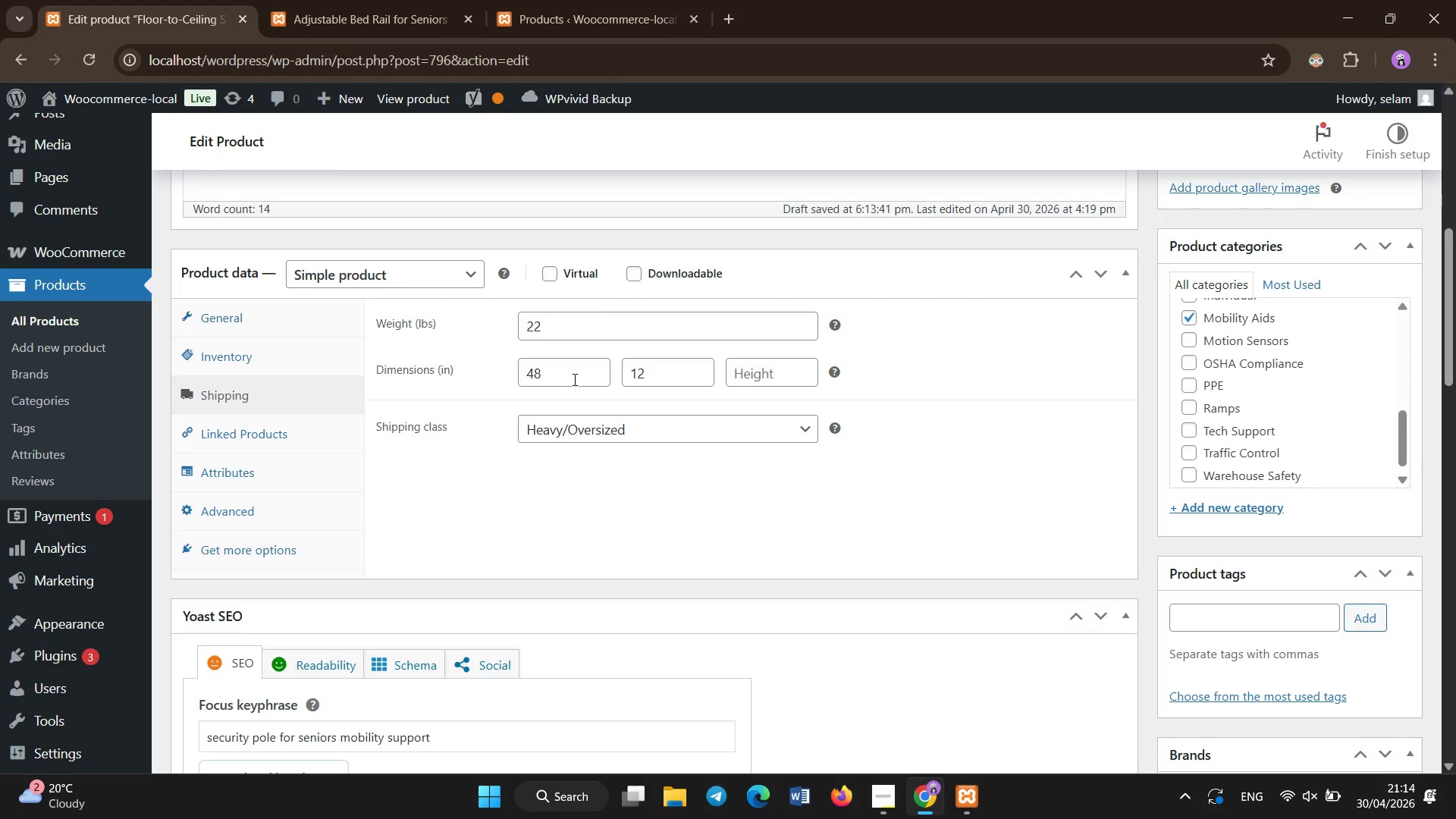 
wait(5.33)
 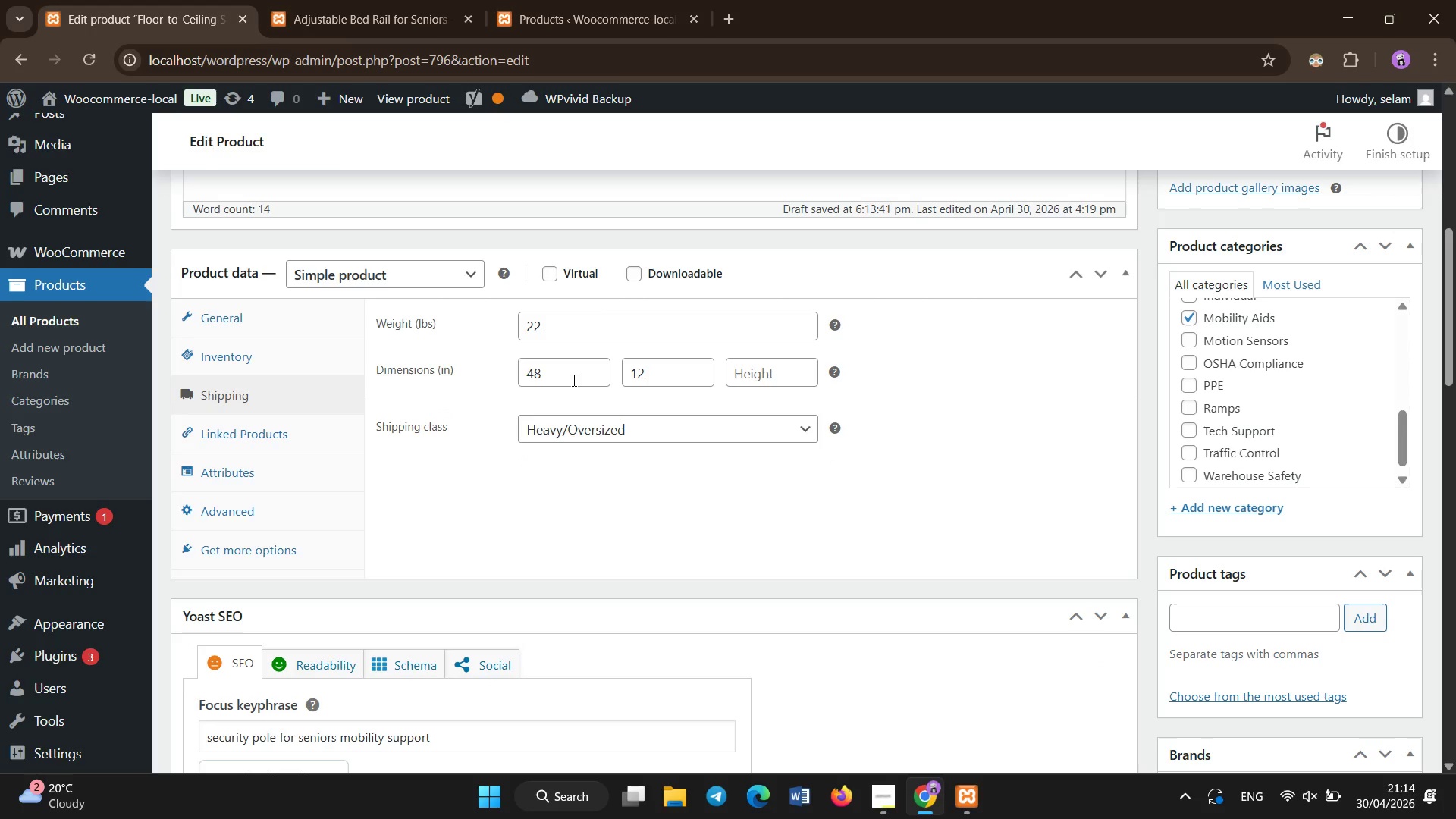 
left_click([299, 350])
 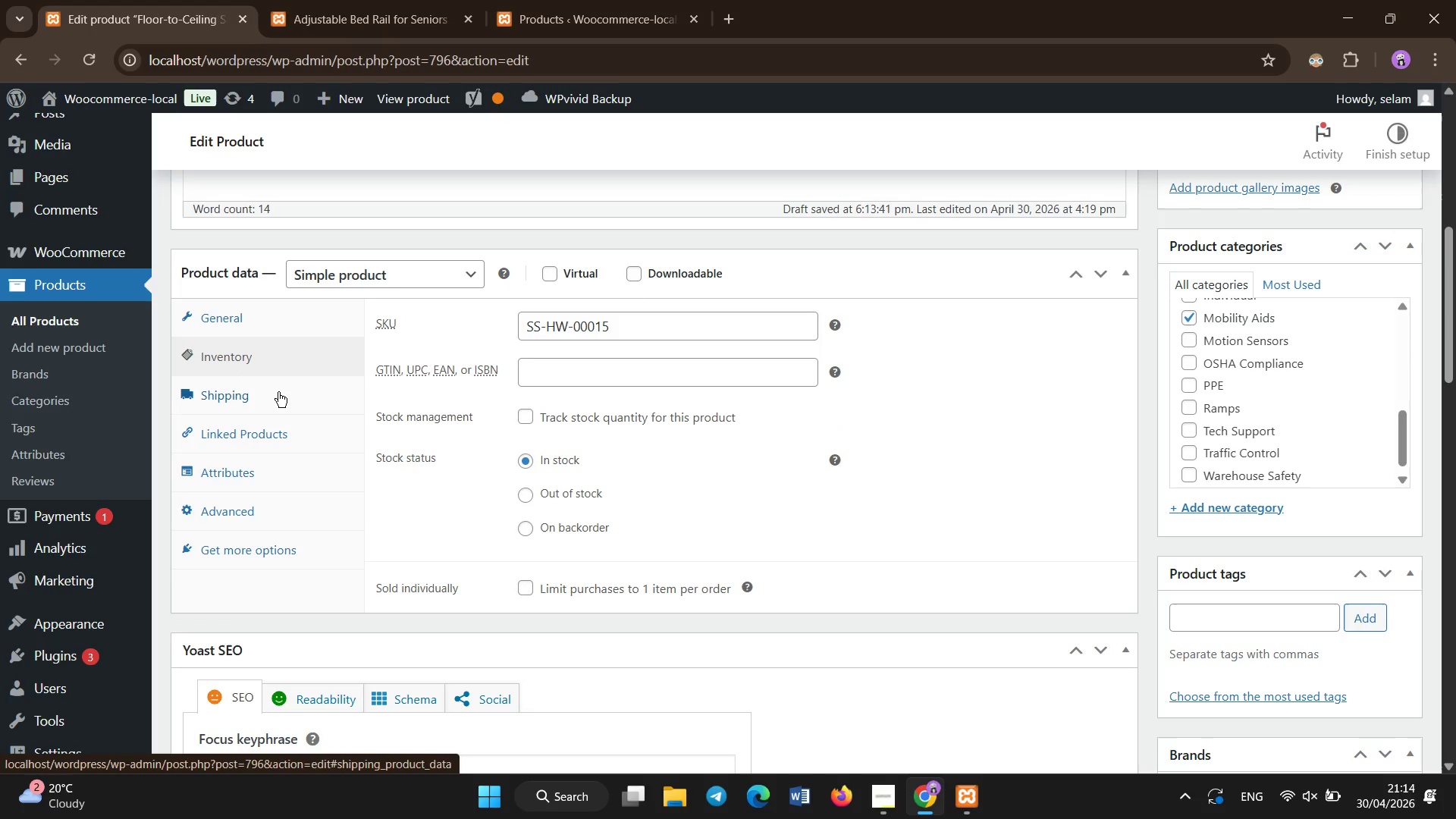 
left_click([278, 392])
 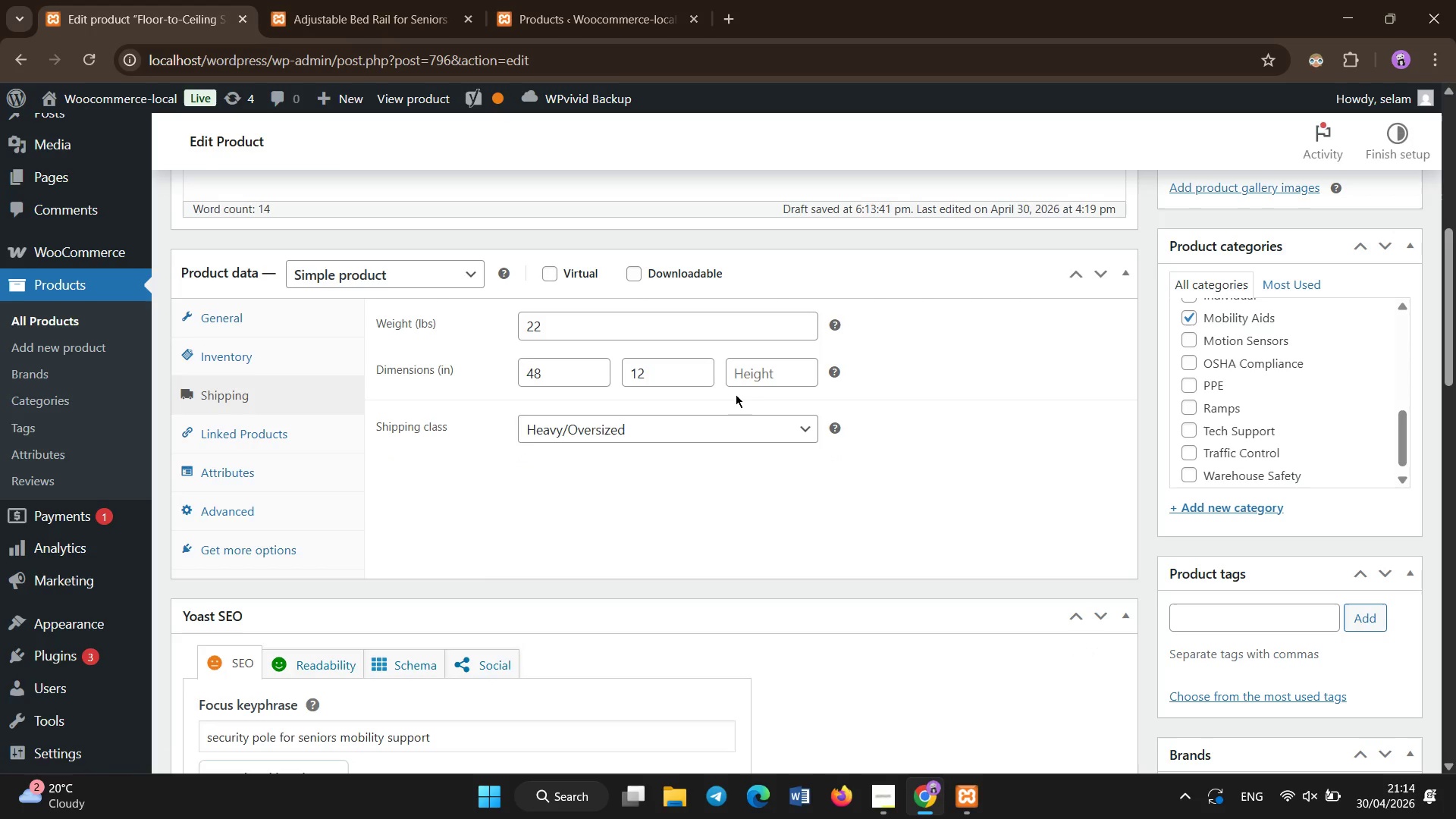 
left_click([737, 382])
 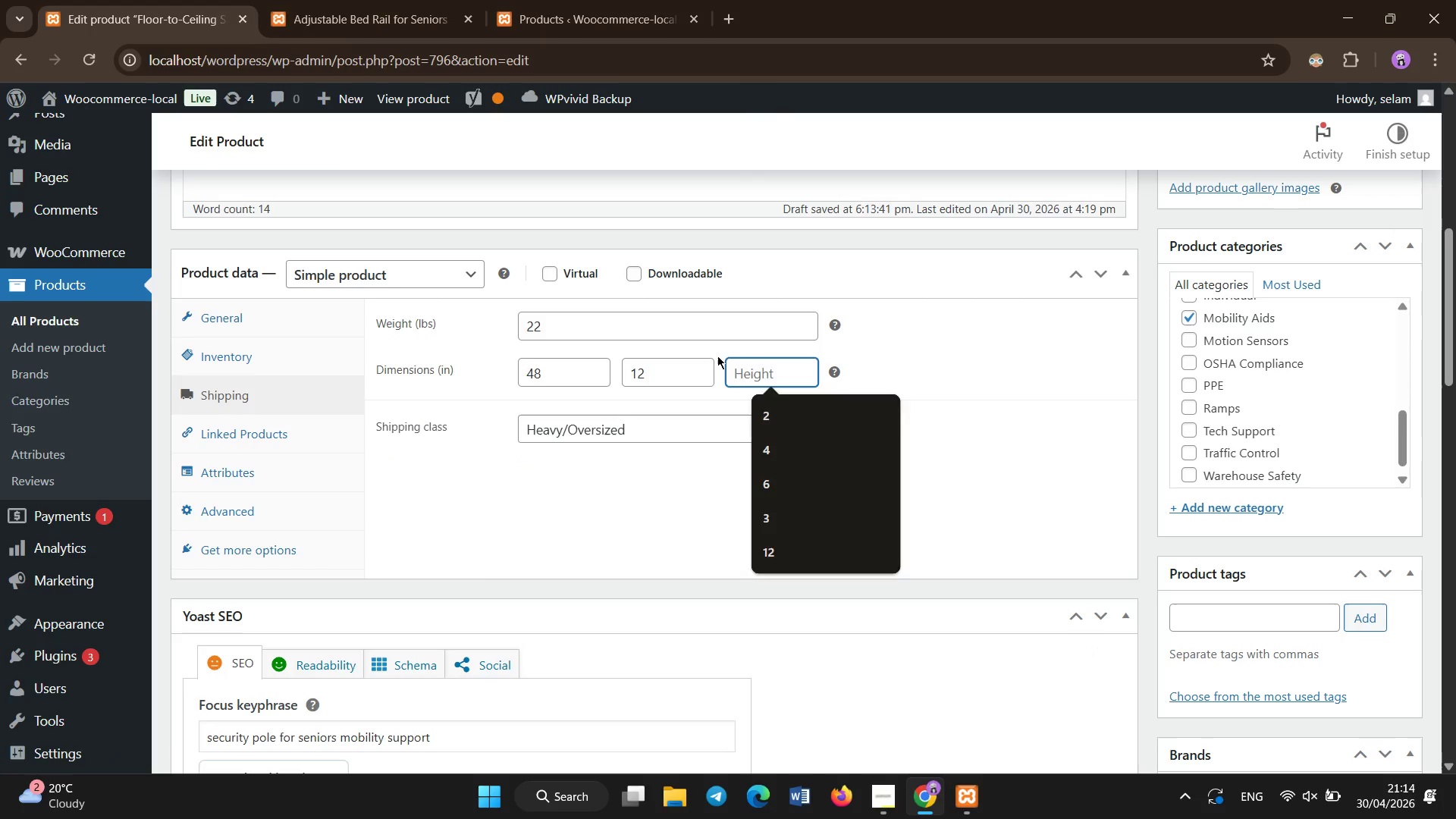 
key(Numpad2)
 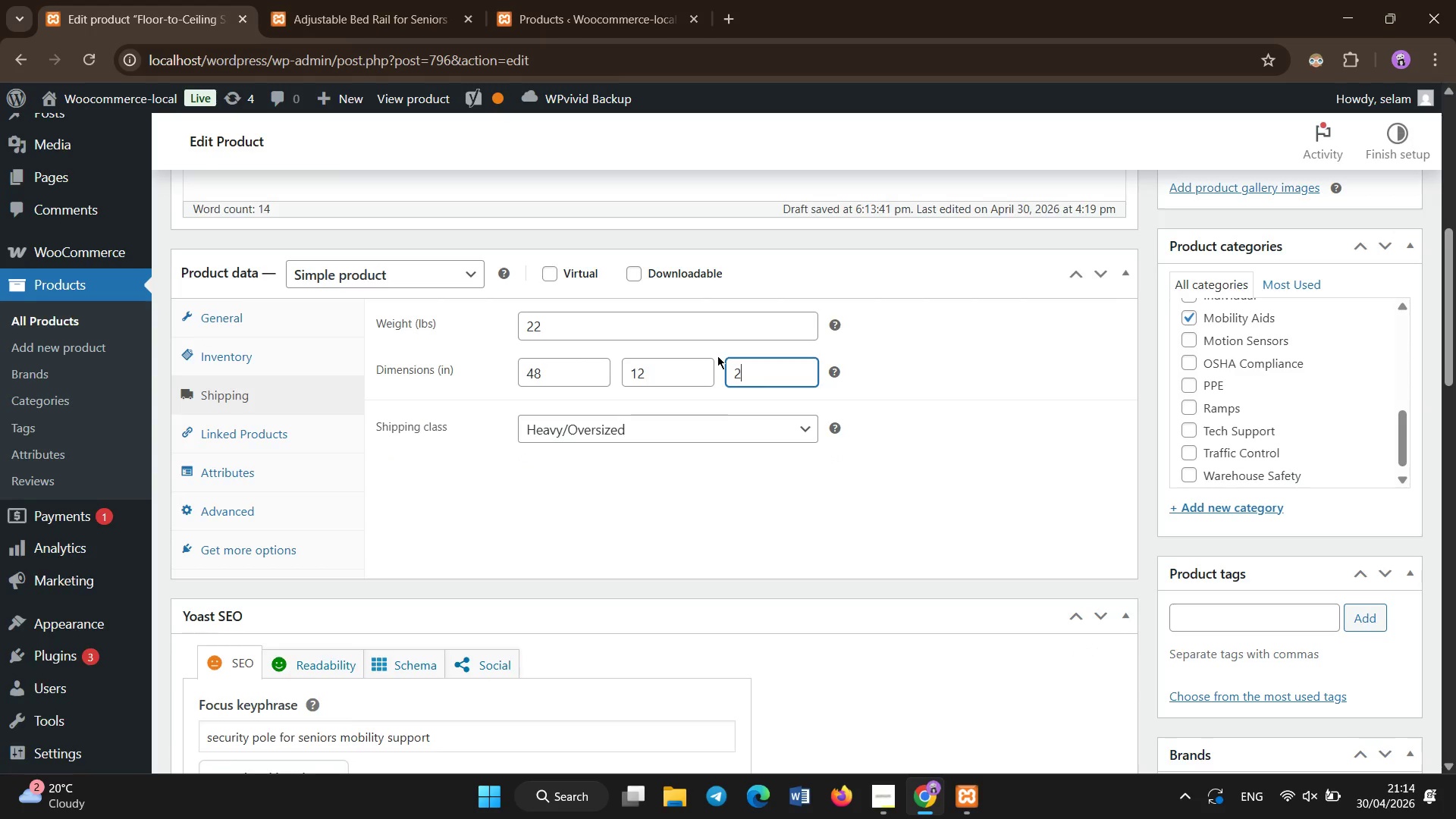 
scroll: coordinate [720, 363], scroll_direction: up, amount: 10.0
 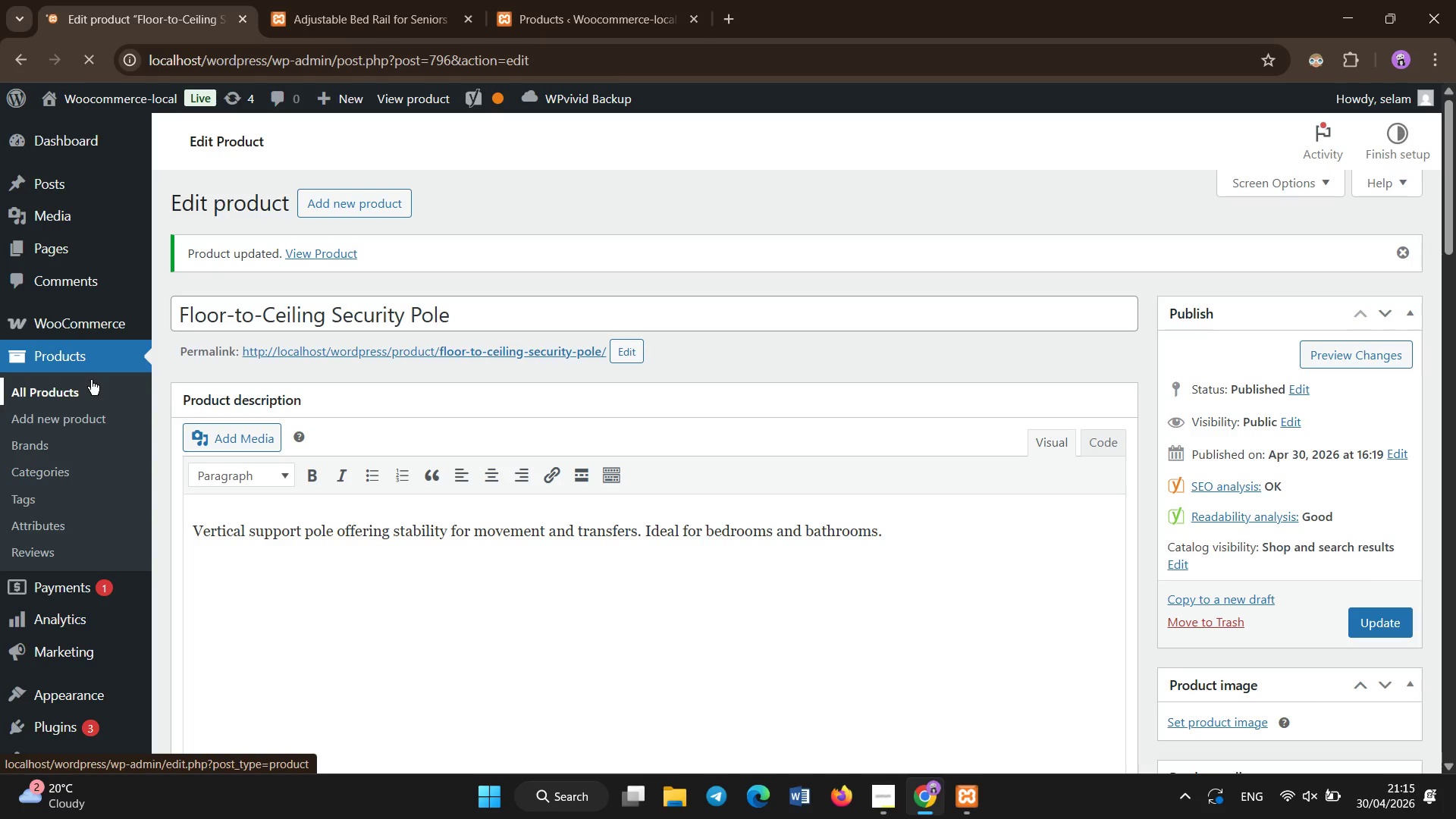 
wait(29.57)
 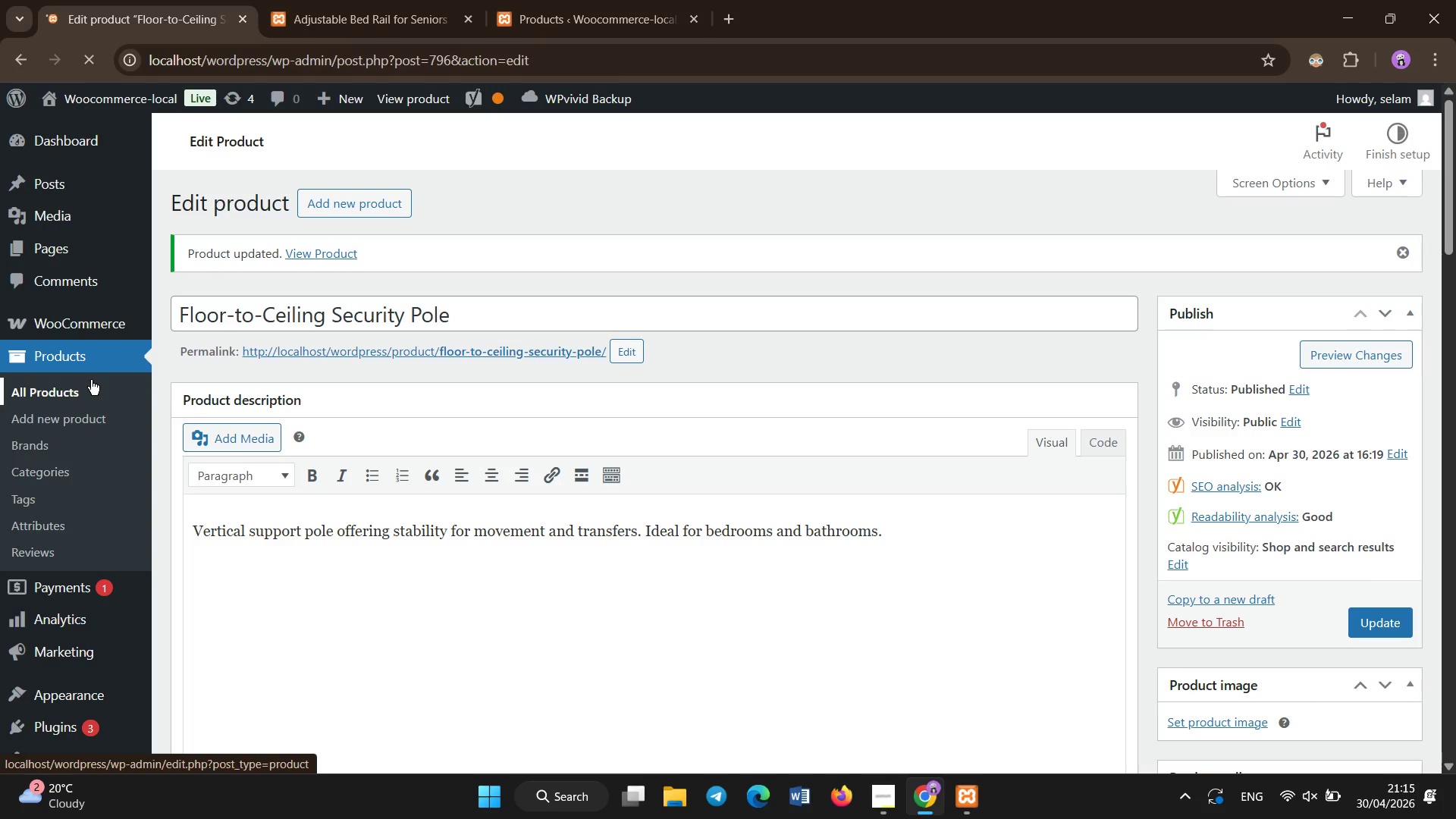 
scroll: coordinate [540, 315], scroll_direction: down, amount: 33.0
 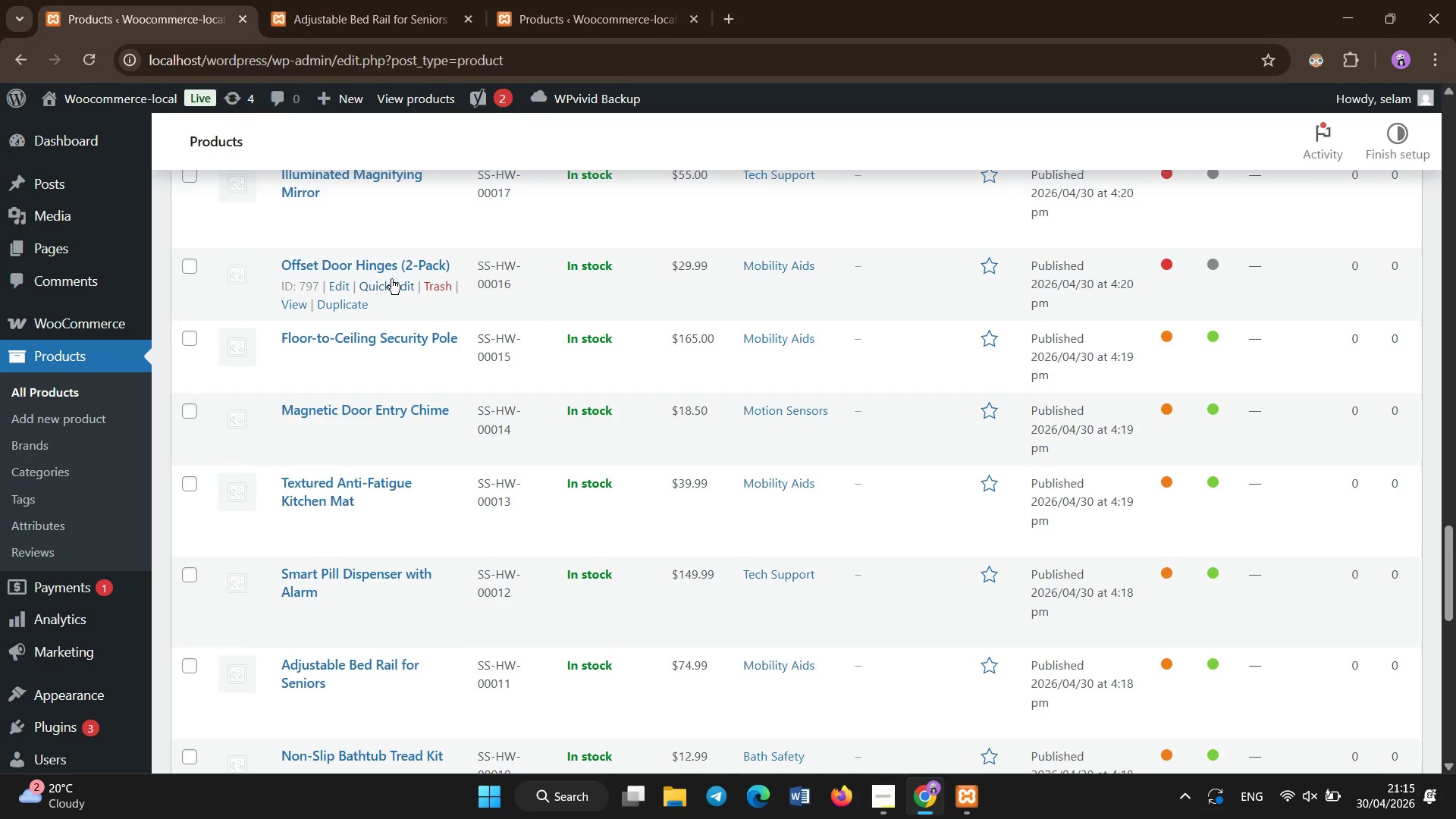 
left_click([391, 267])
 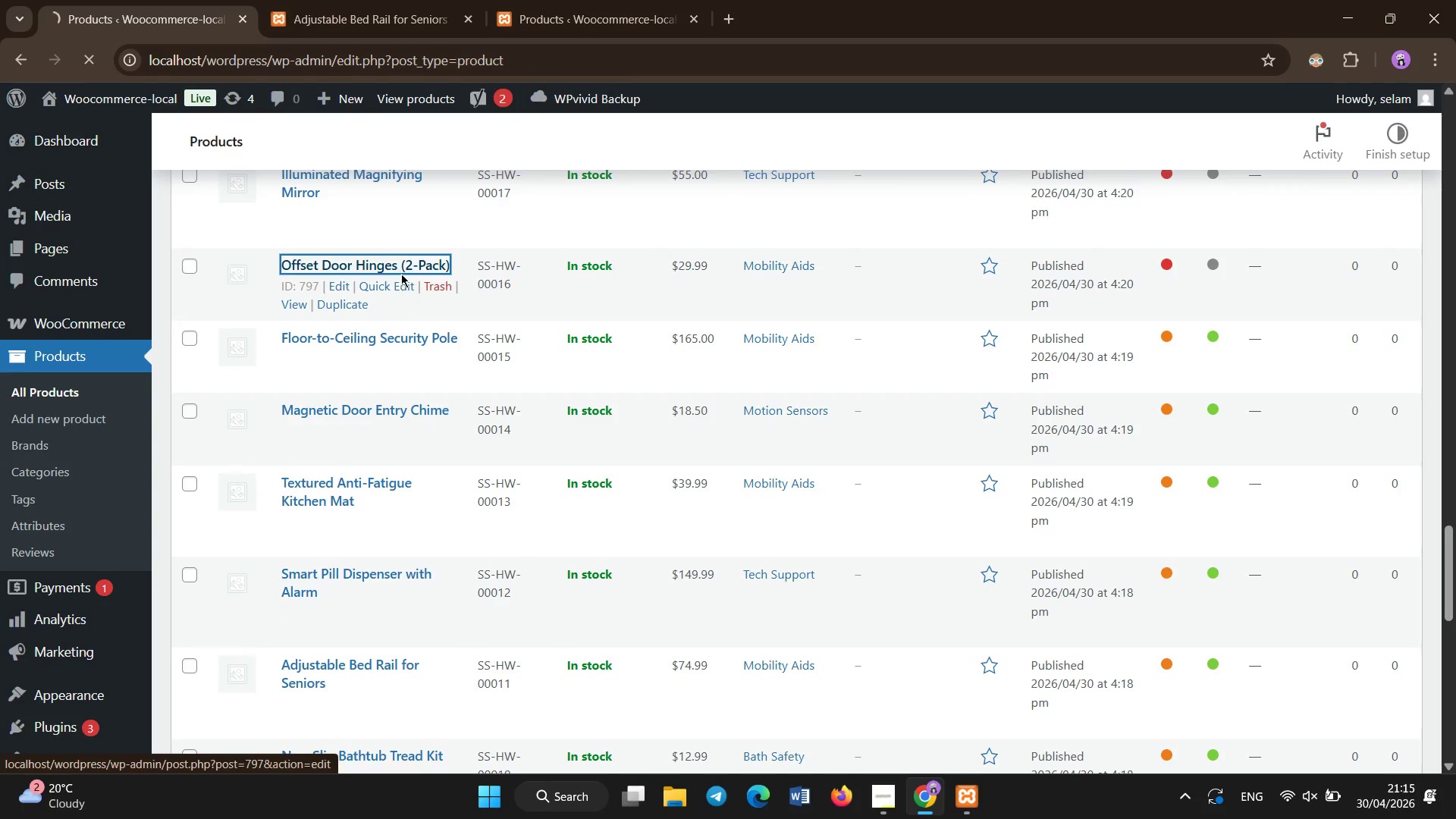 
mouse_move([415, 406])
 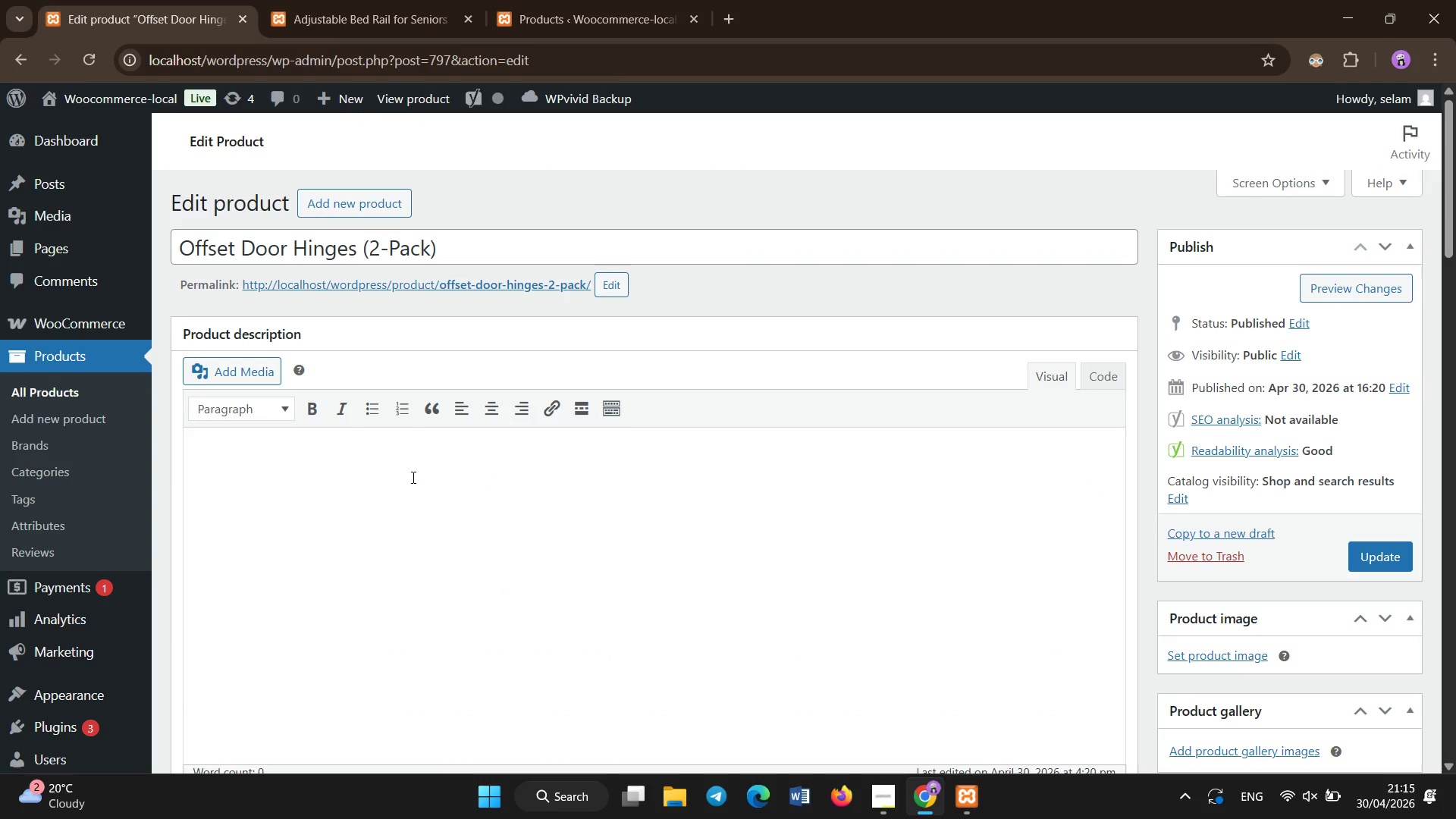 
type(Door inges that expand doorway width, allowing easier access for wheelchairs and mobility aids.)
 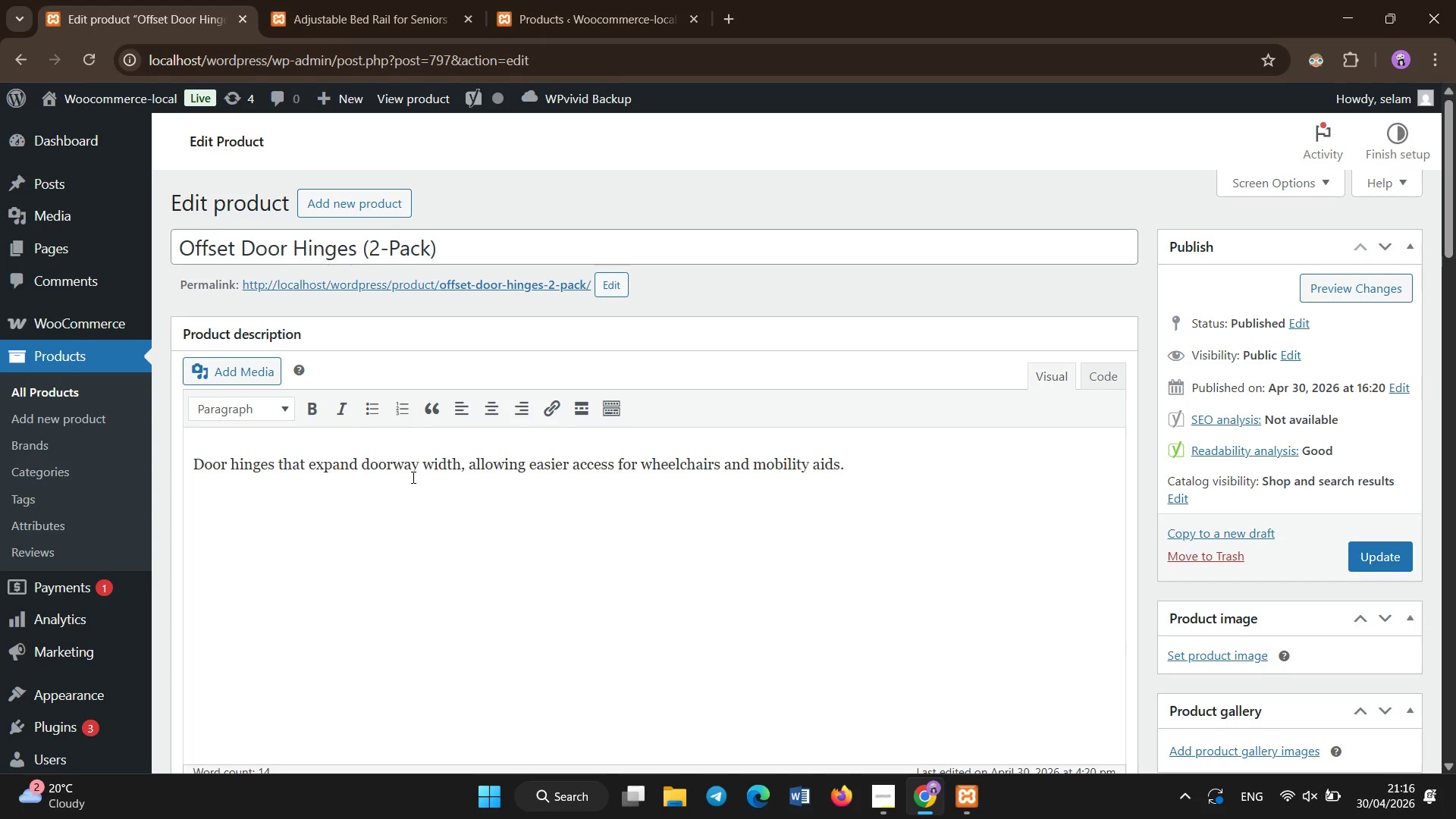 
scroll: coordinate [673, 563], scroll_direction: down, amount: 6.0
 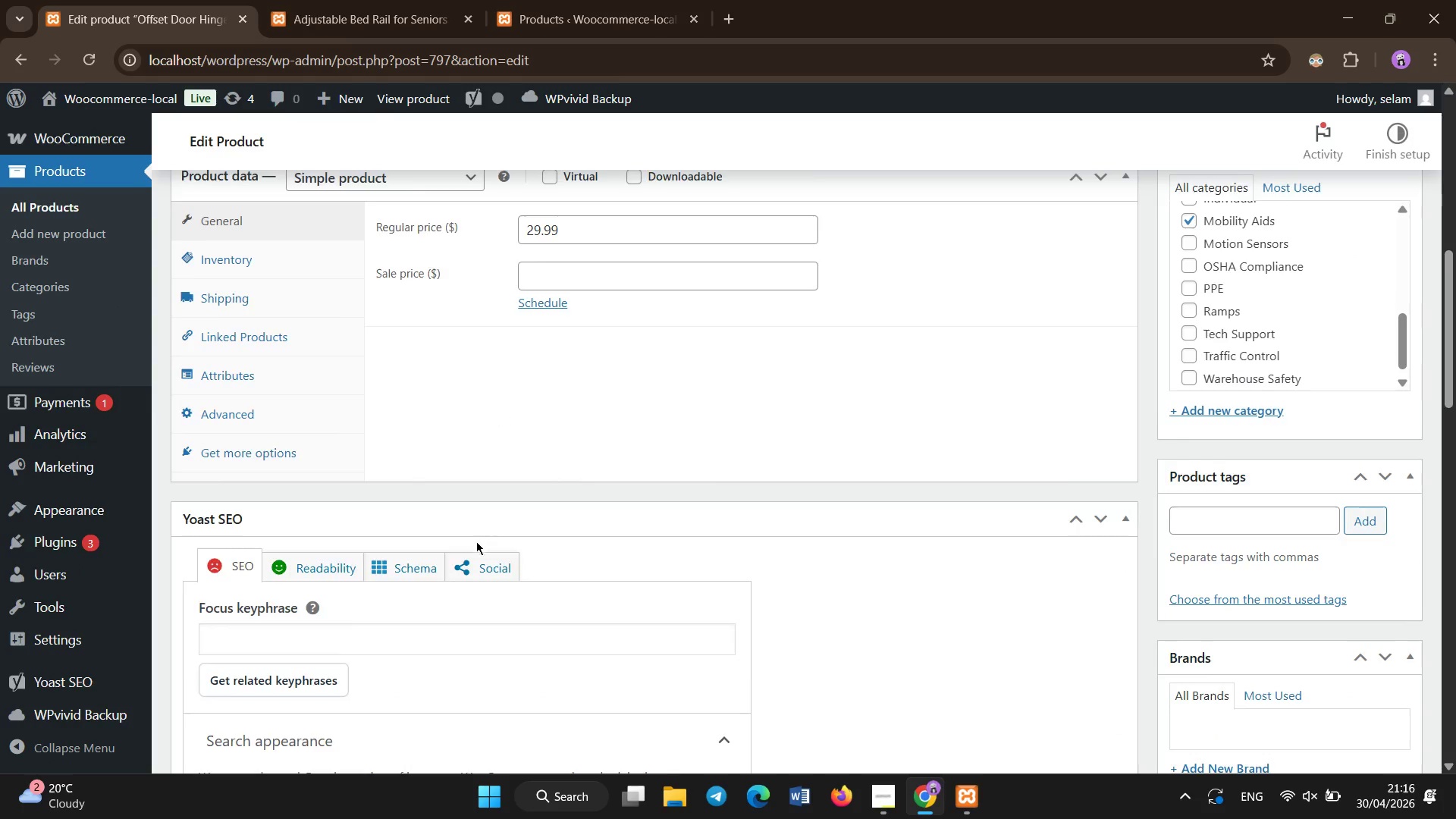 
left_click([471, 485])
 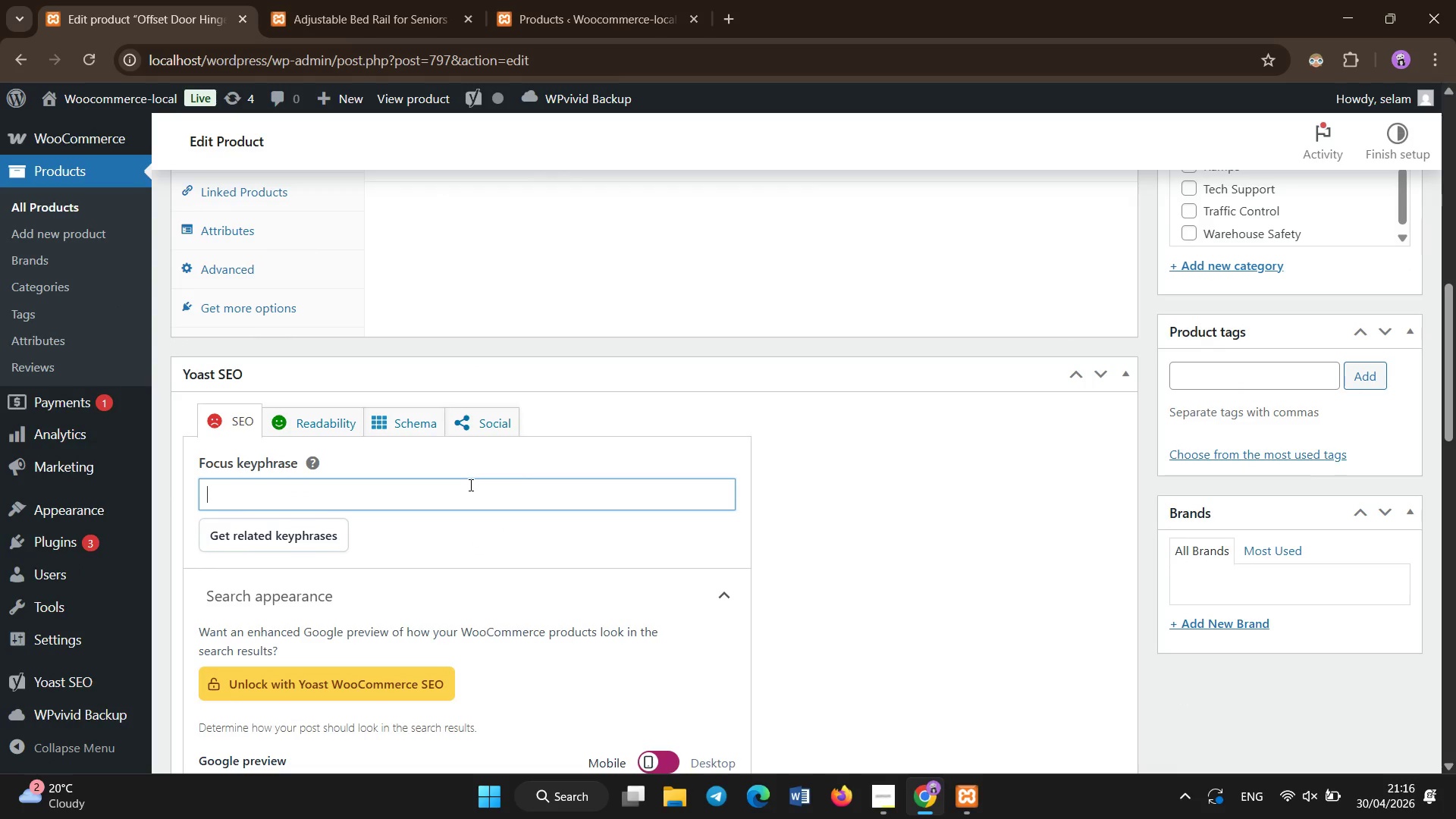 
scroll: coordinate [474, 543], scroll_direction: down, amount: 1.0
 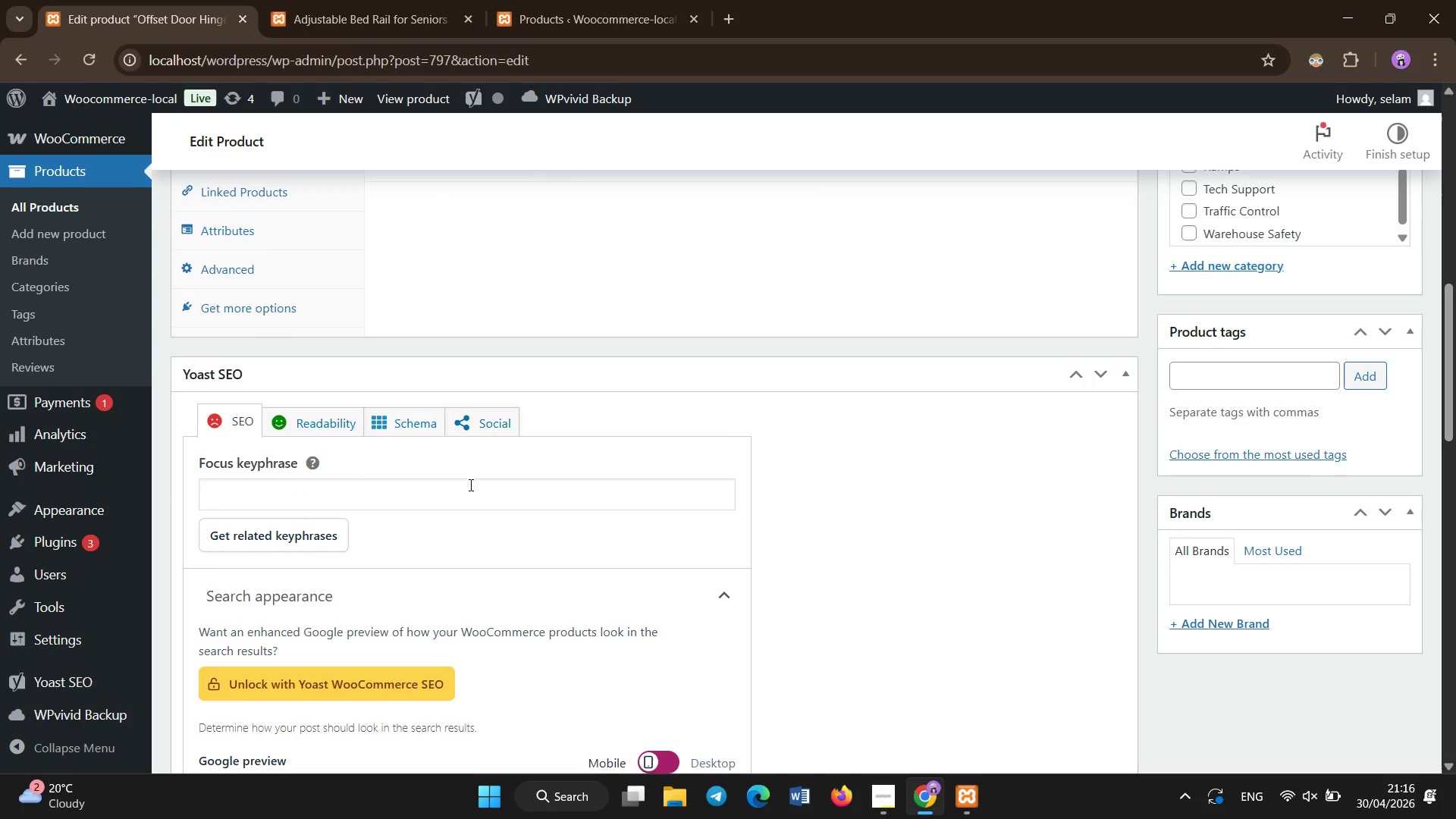 
type(offset door hinges accessibility)
 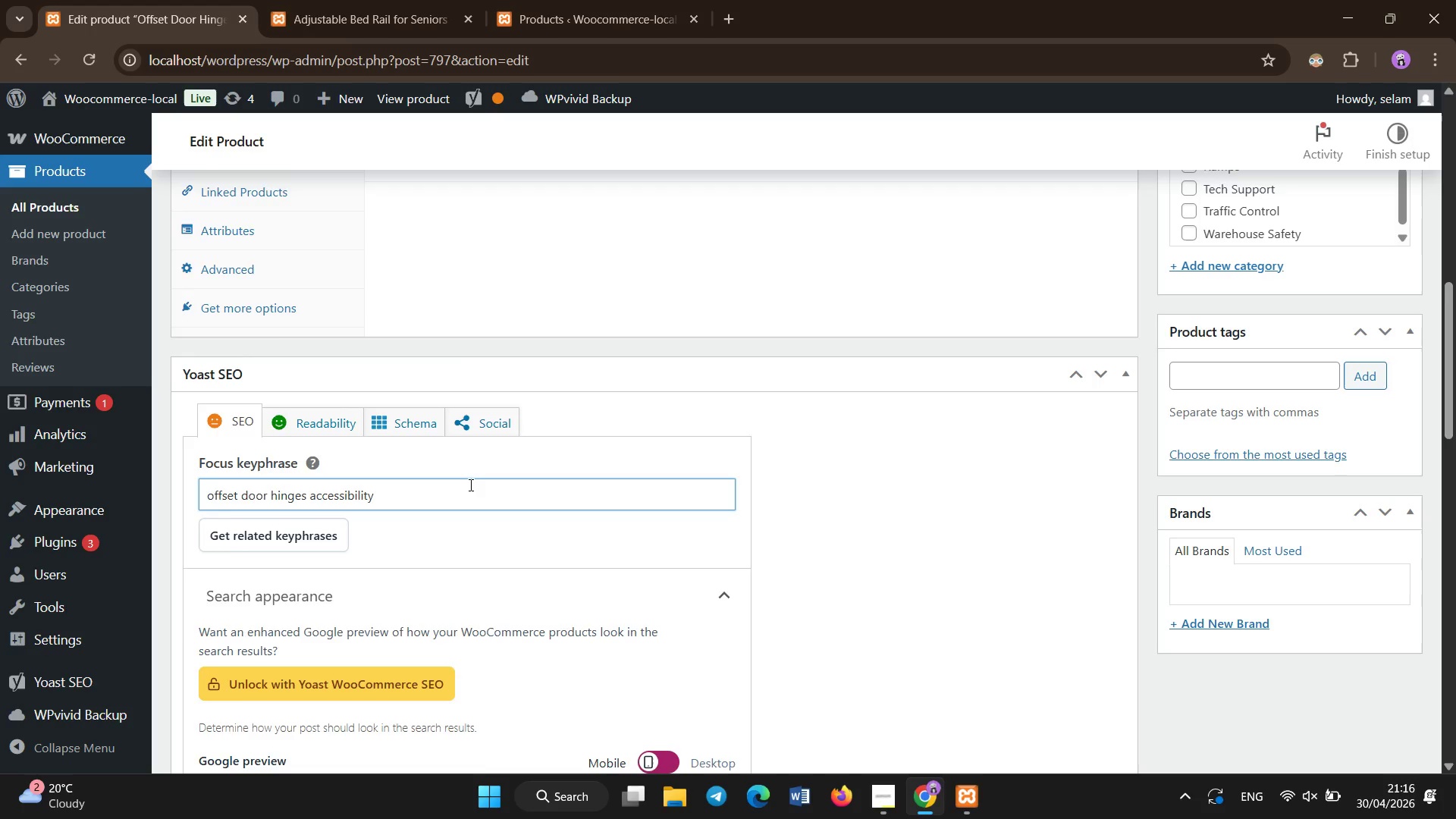 
scroll: coordinate [499, 624], scroll_direction: down, amount: 6.0
 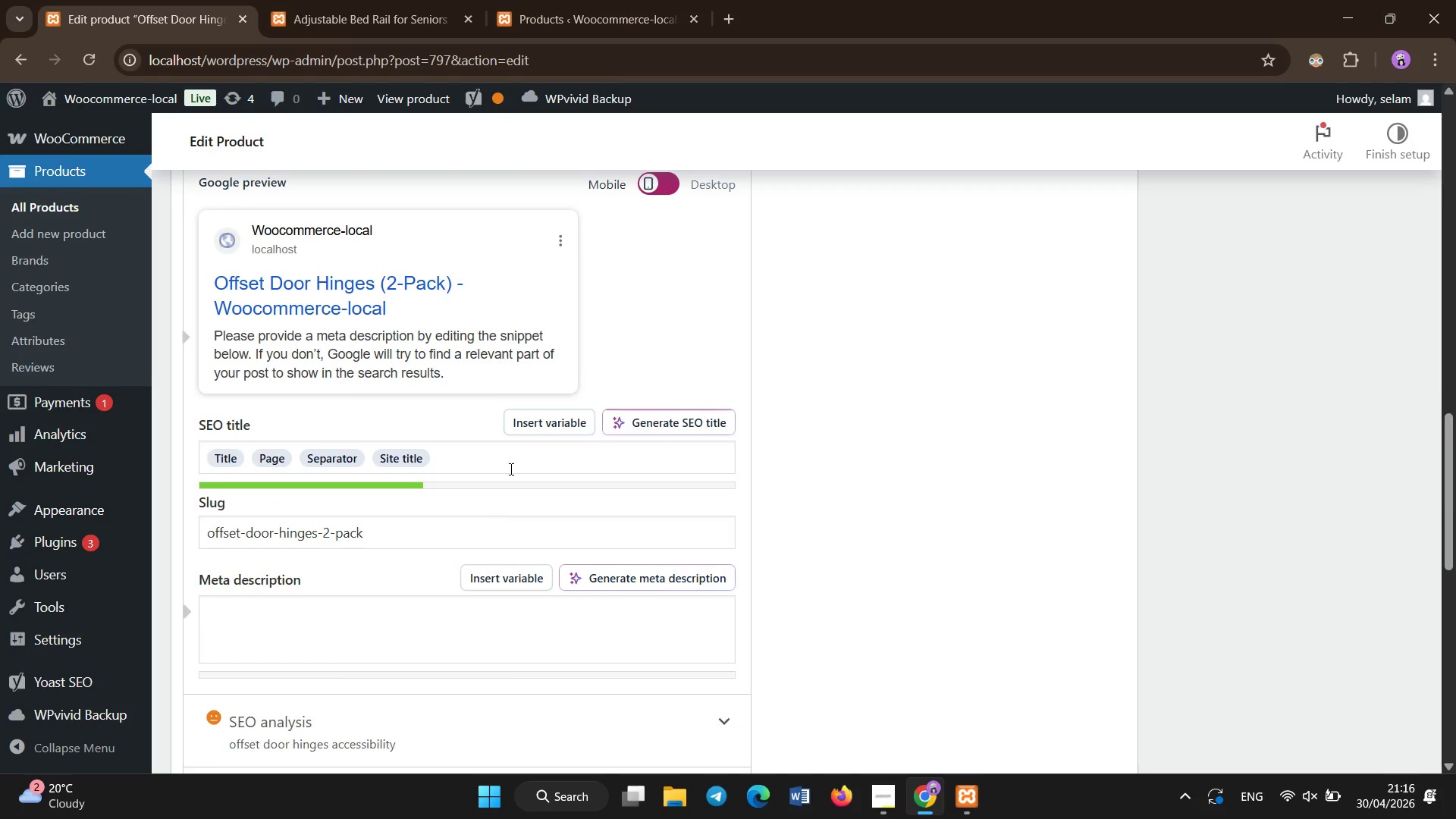 
left_click([511, 468])
 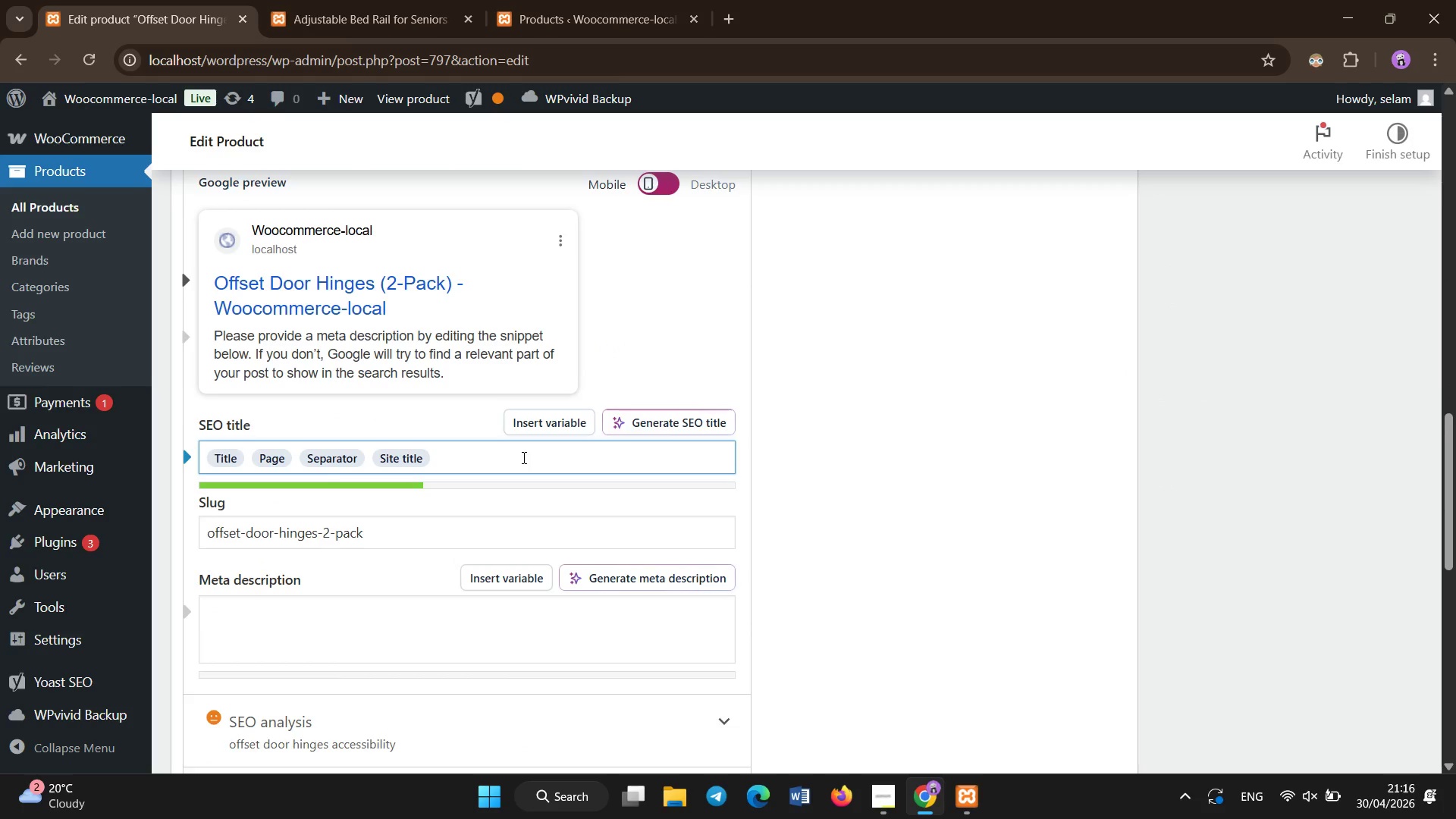 
key(Backspace)
 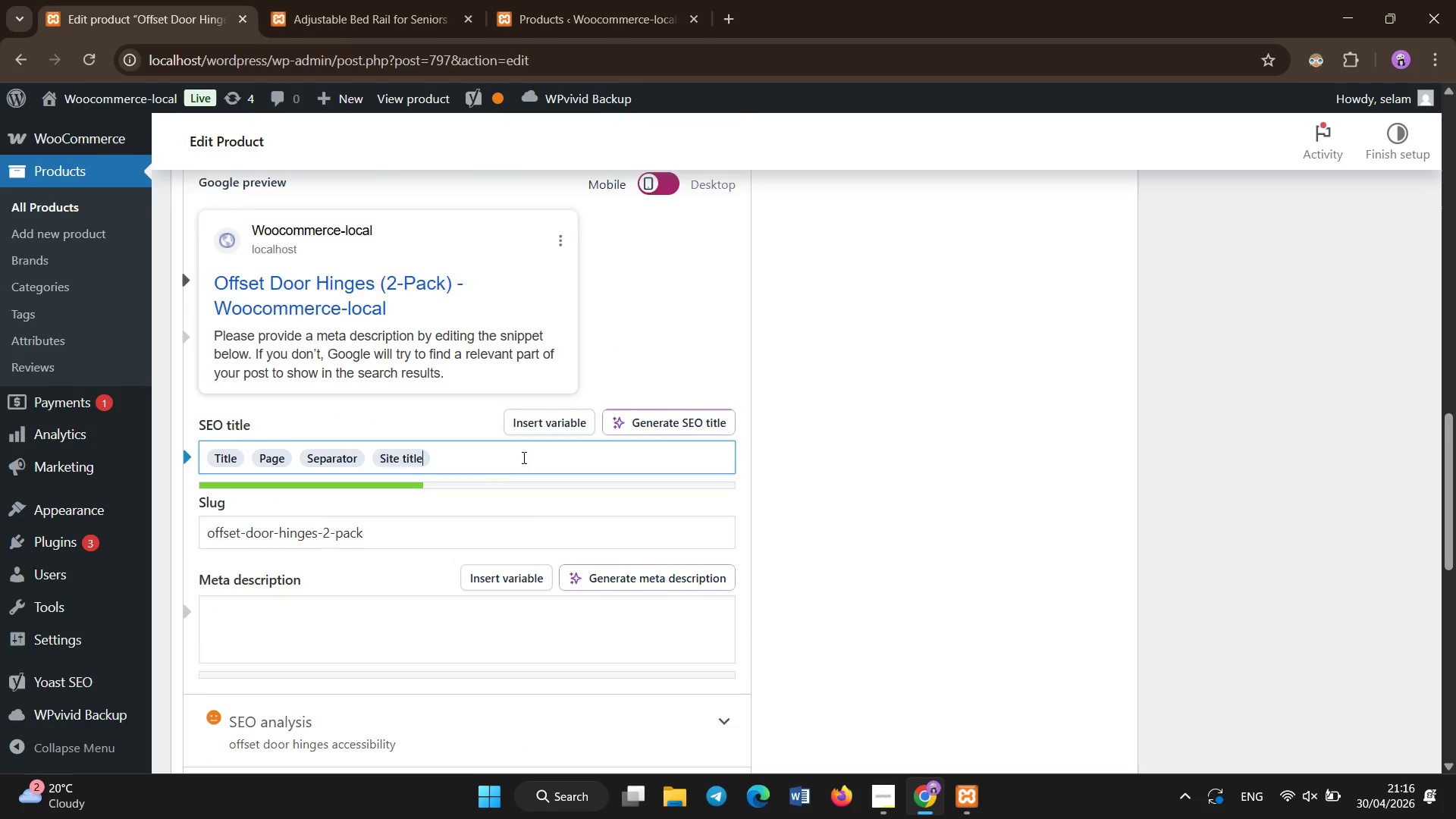 
key(Backspace)
 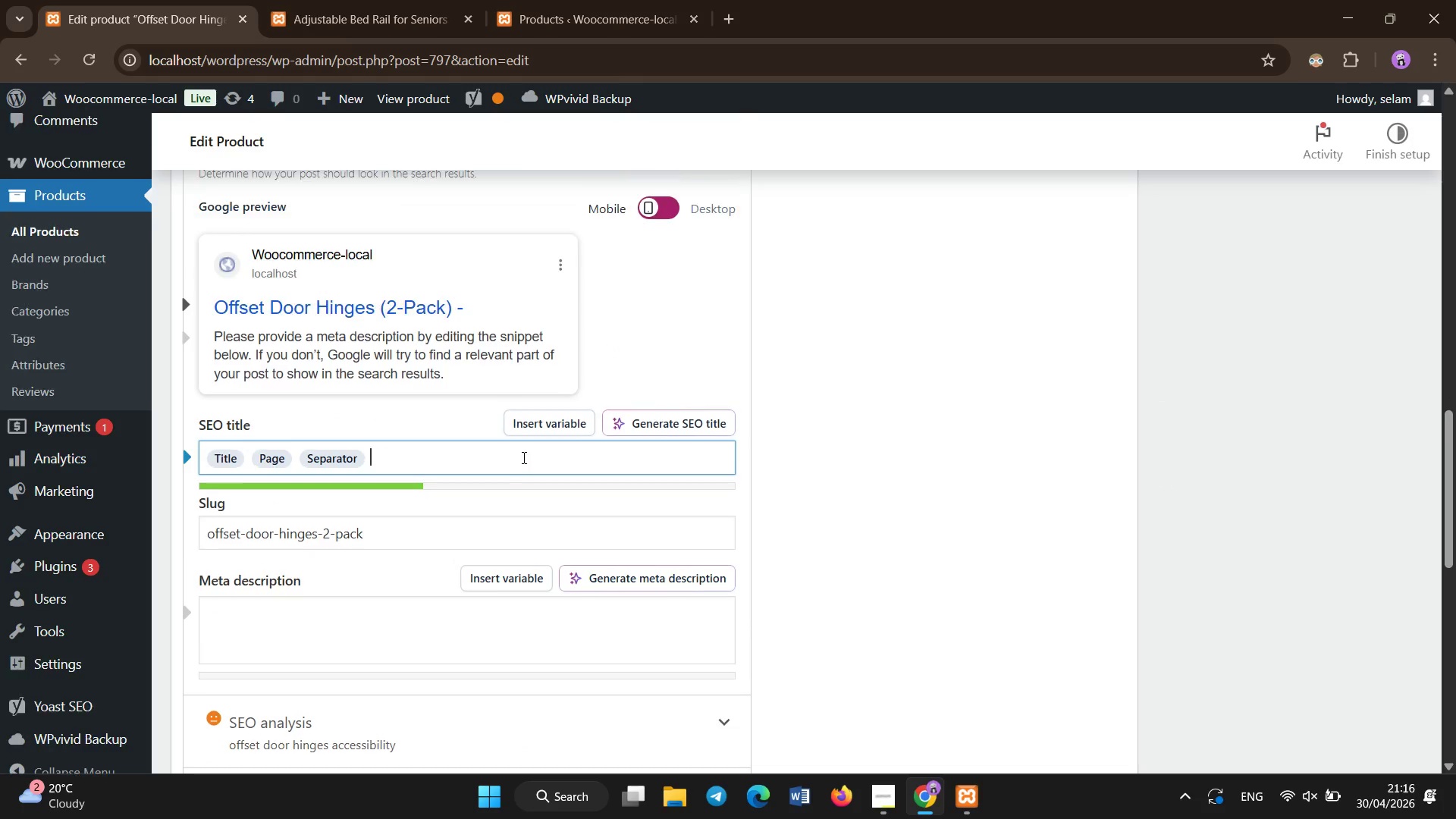 
key(Backspace)
 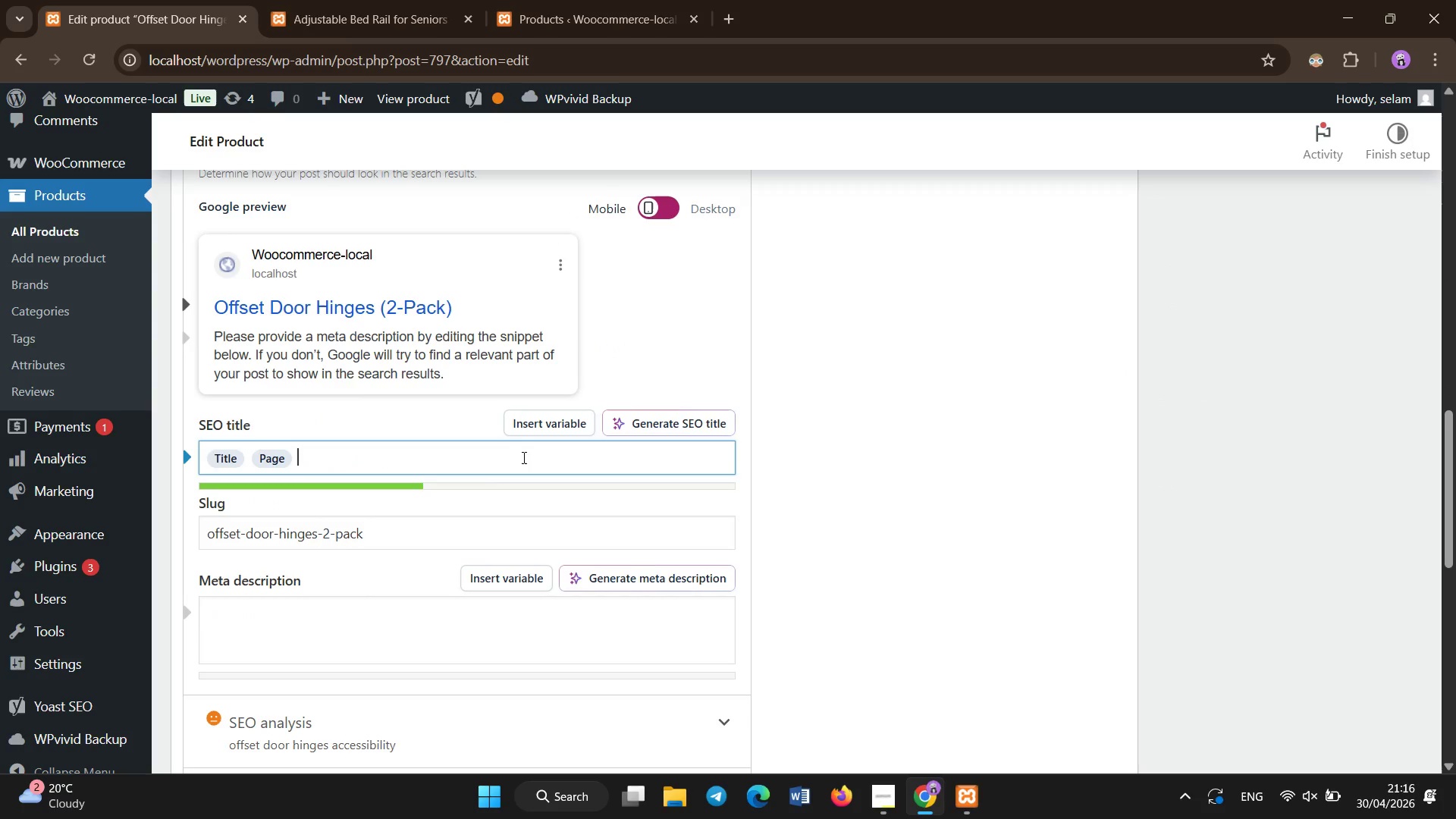 
key(Backspace)
 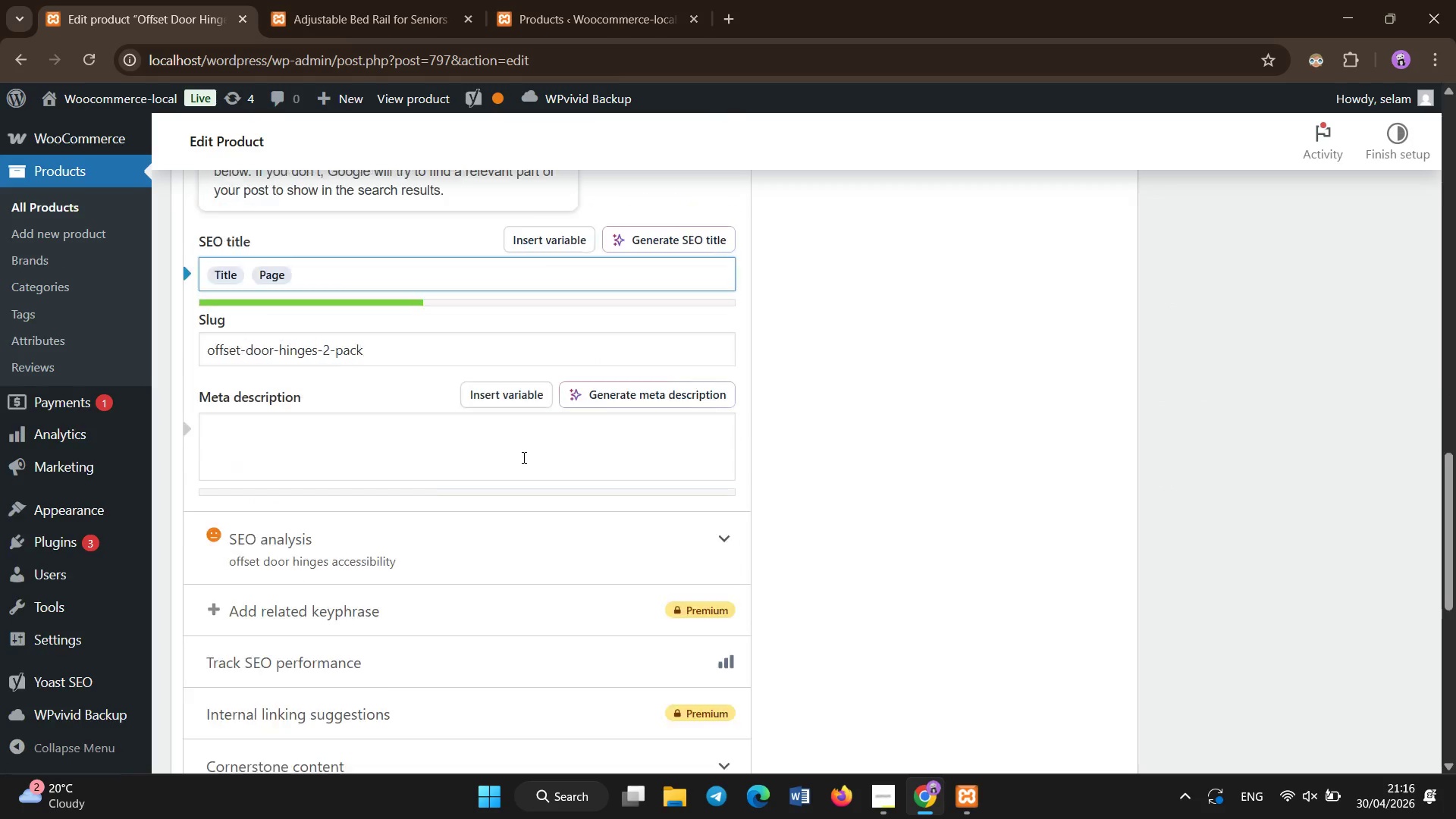 
scroll: coordinate [524, 458], scroll_direction: down, amount: 3.0
 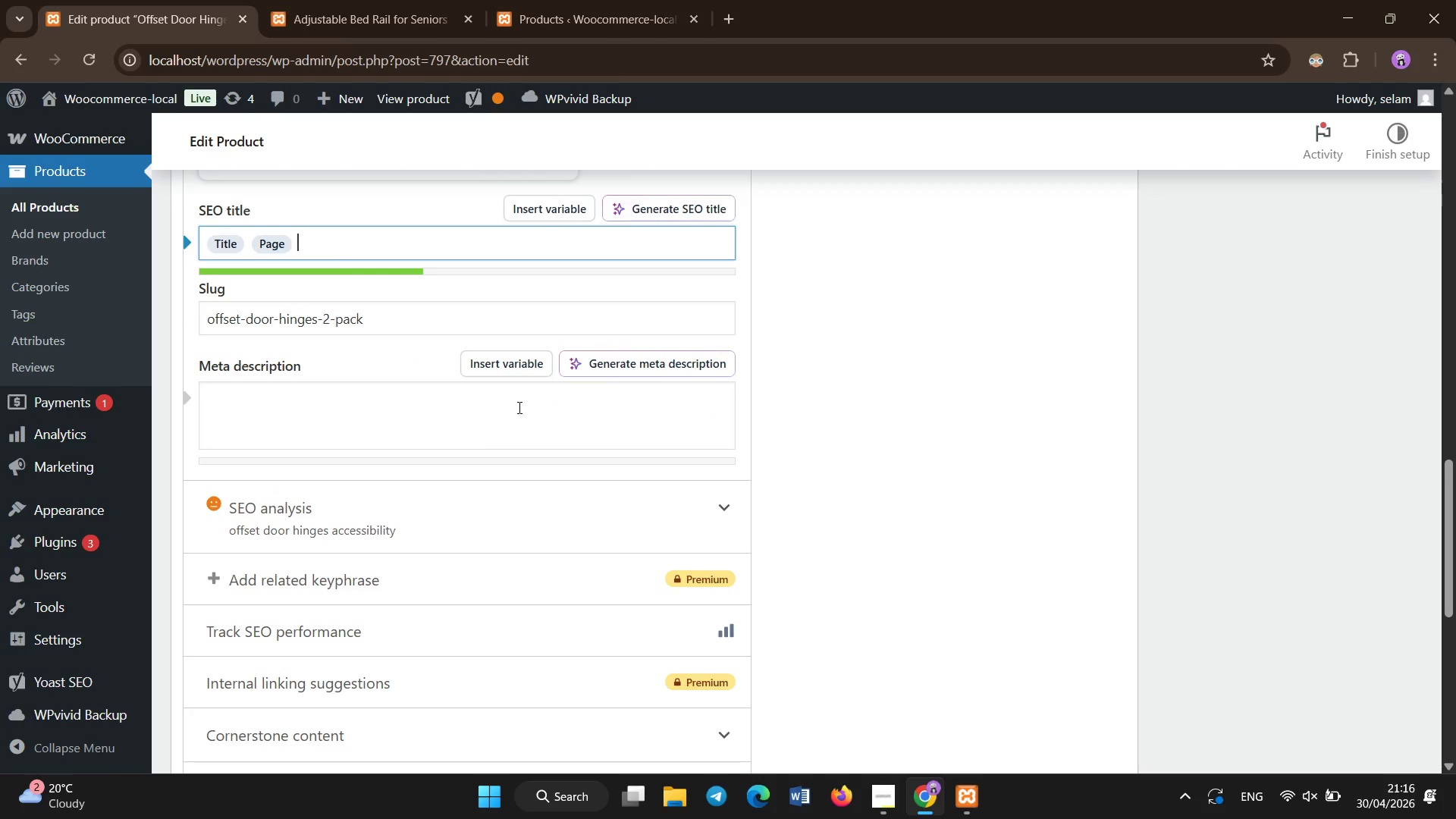 
left_click([519, 408])
 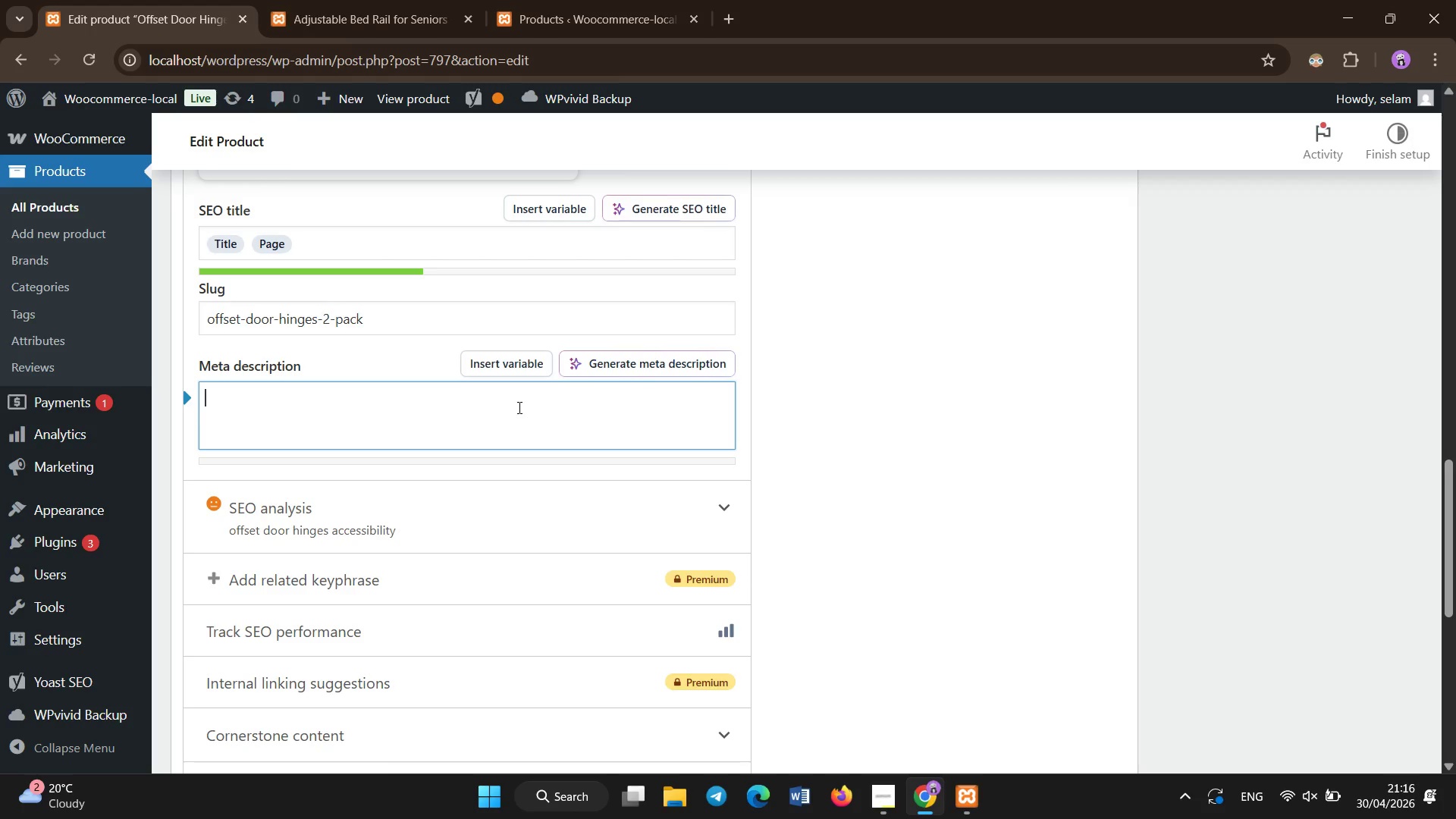 
type(Accessibility-focused door hinges designed for aging-in-place mobility )
key(Backspace)
type(, increasing doorway cleara)
key(Backspace)
key(Backspace)
key(Backspace)
type(arance for accessibility equipment.)
 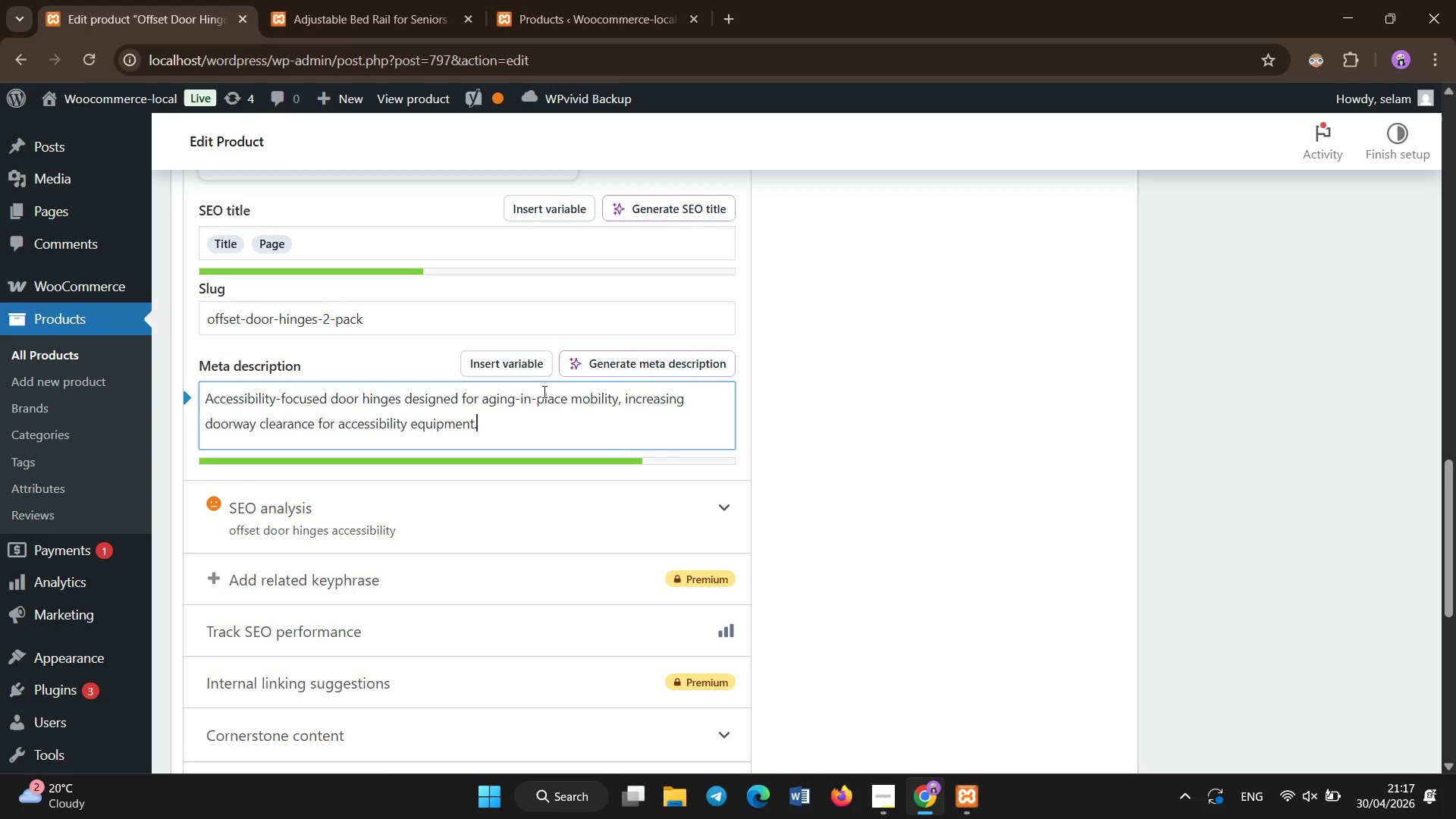 
scroll: coordinate [457, 363], scroll_direction: up, amount: 11.0
 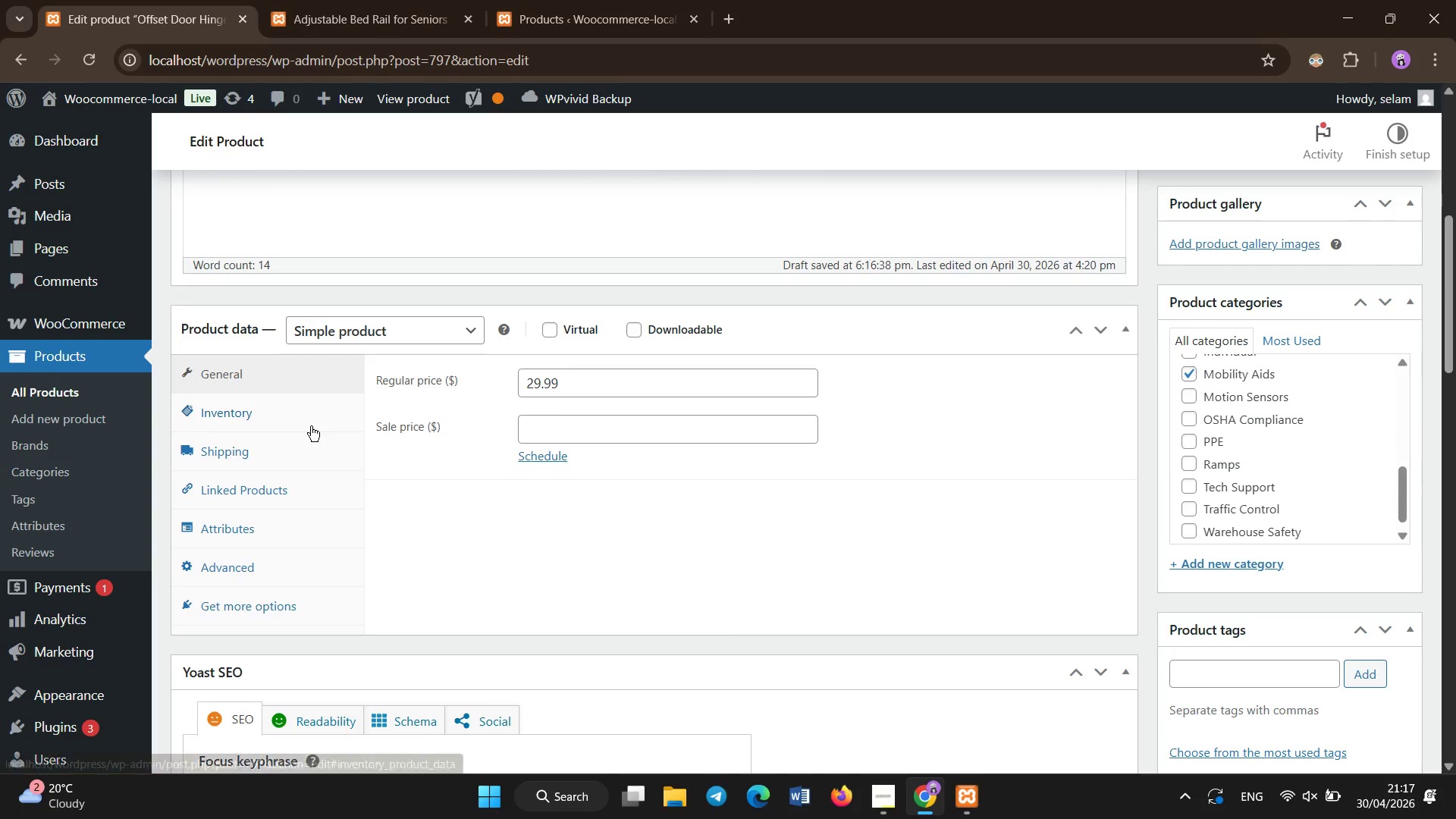 
left_click([311, 426])
 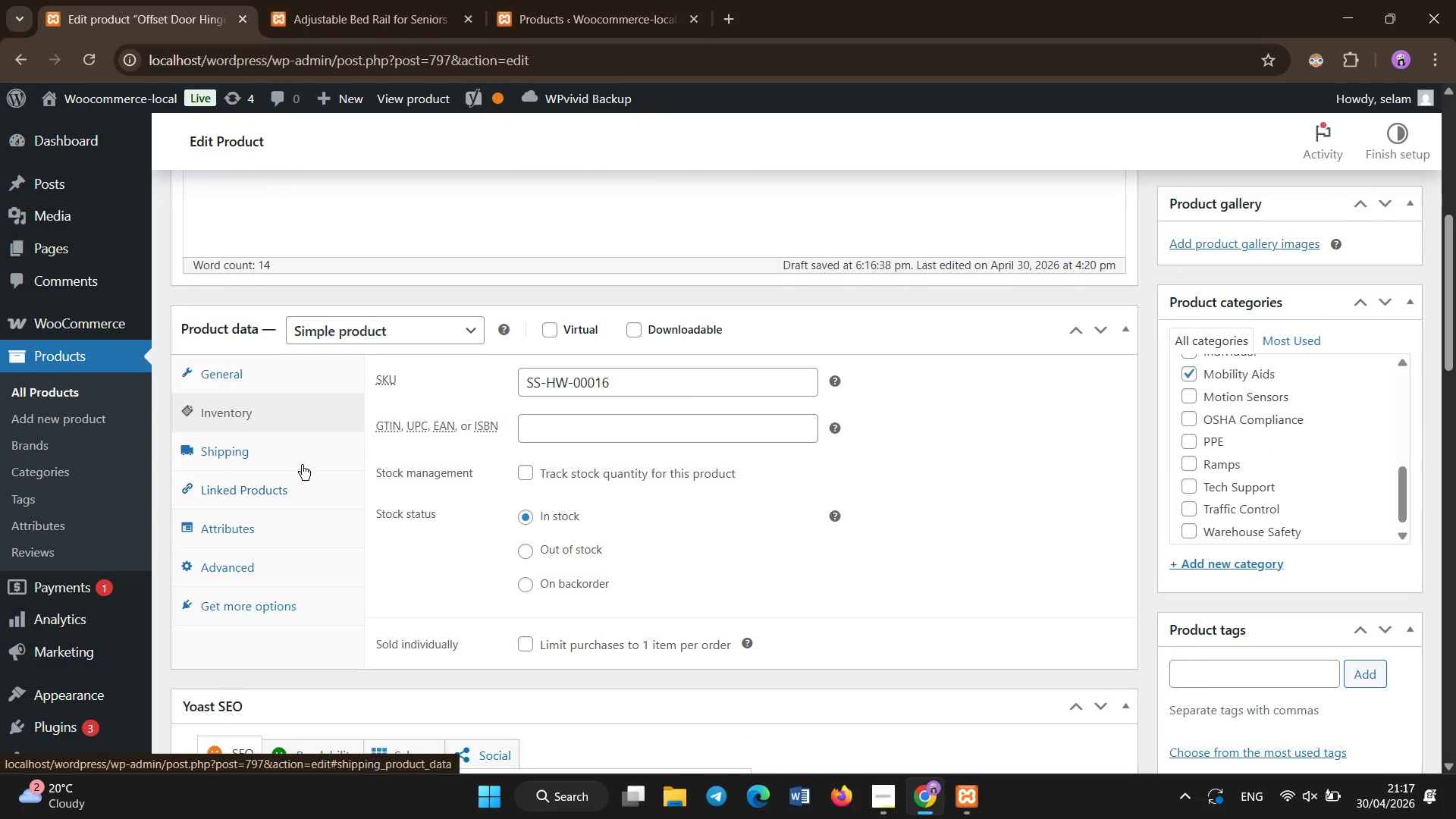 
left_click([302, 465])
 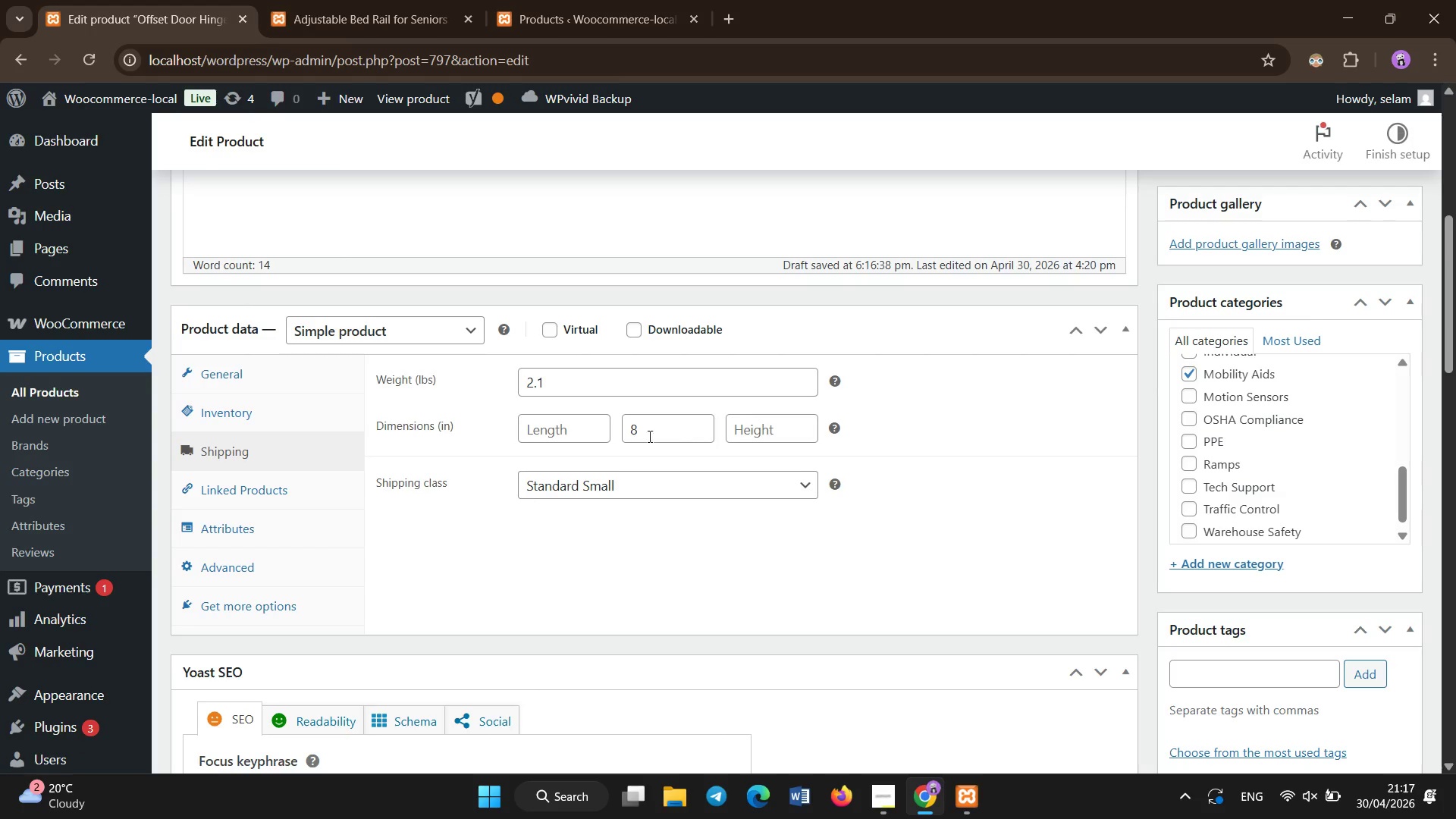 
left_click([539, 440])
 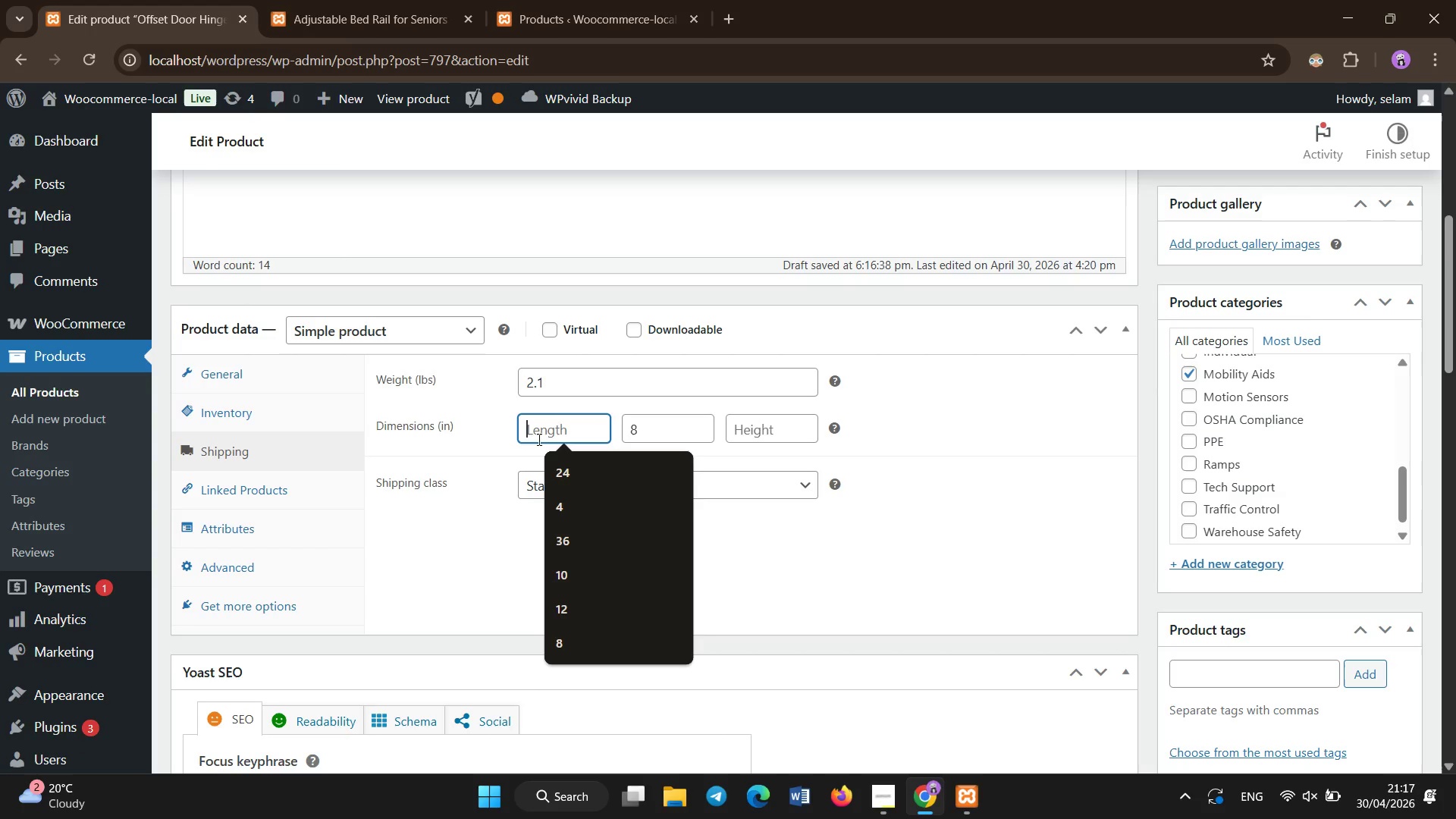 
key(Numpad8)
 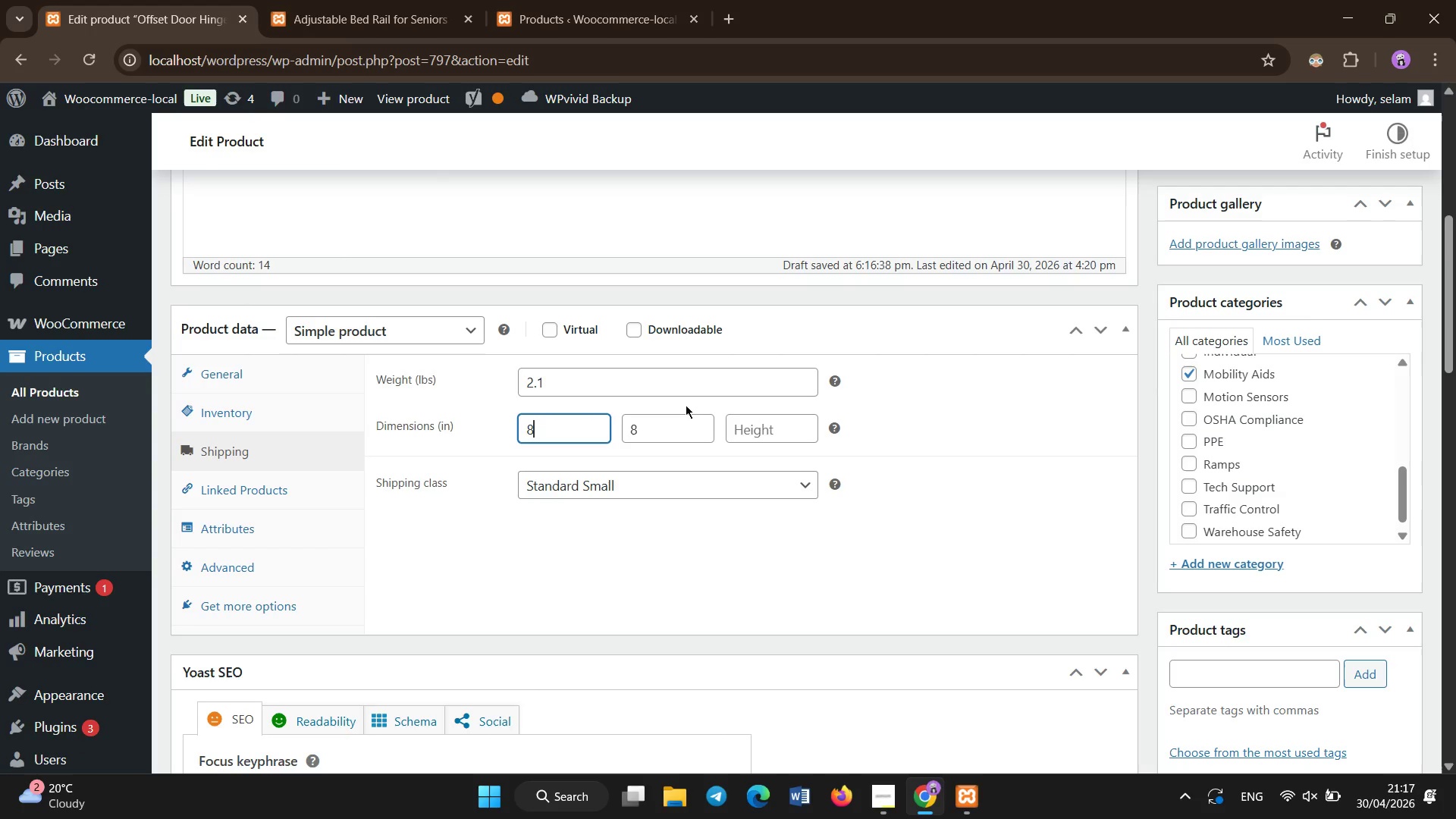 
left_click([686, 433])
 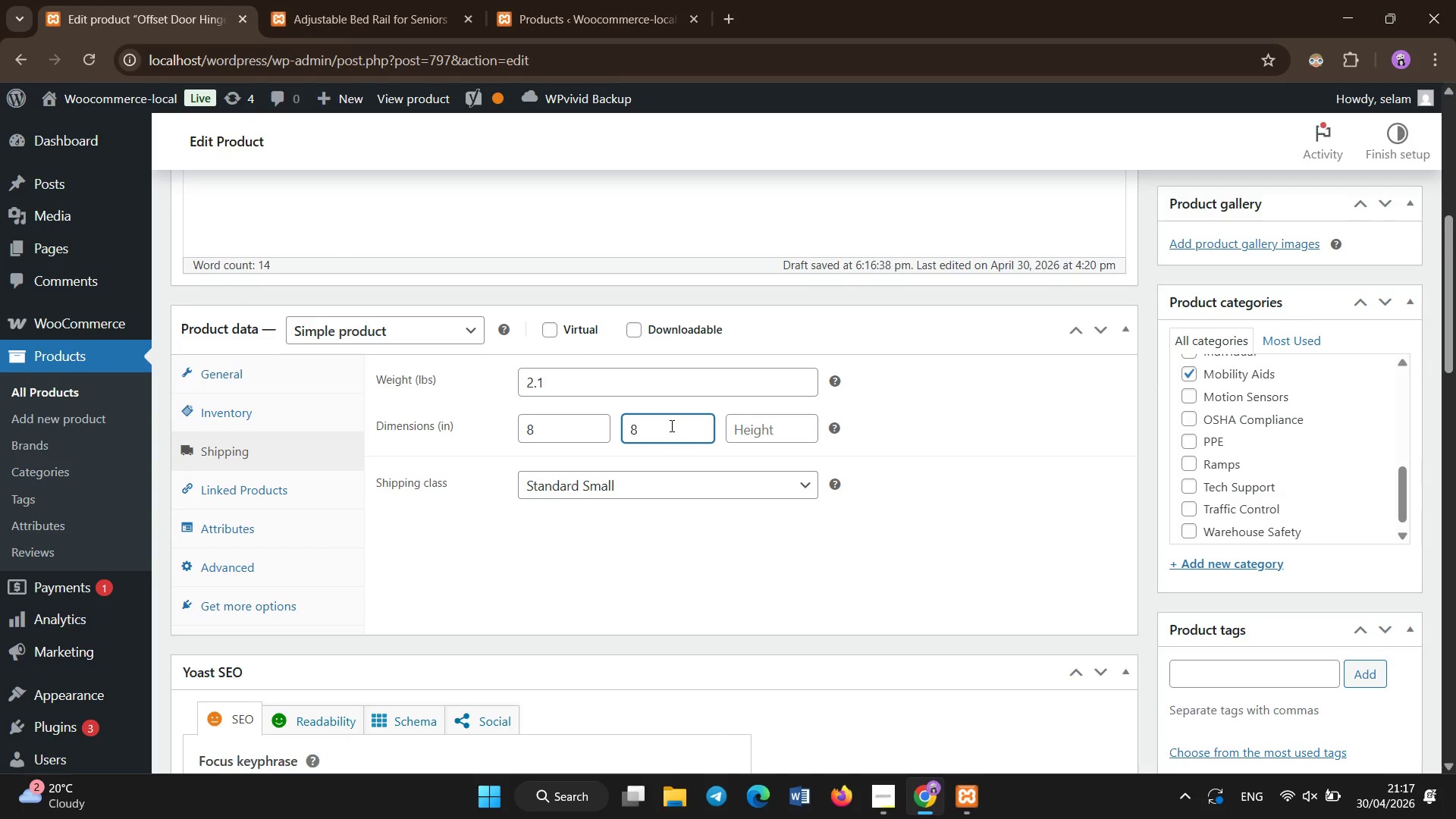 
key(Backspace)
 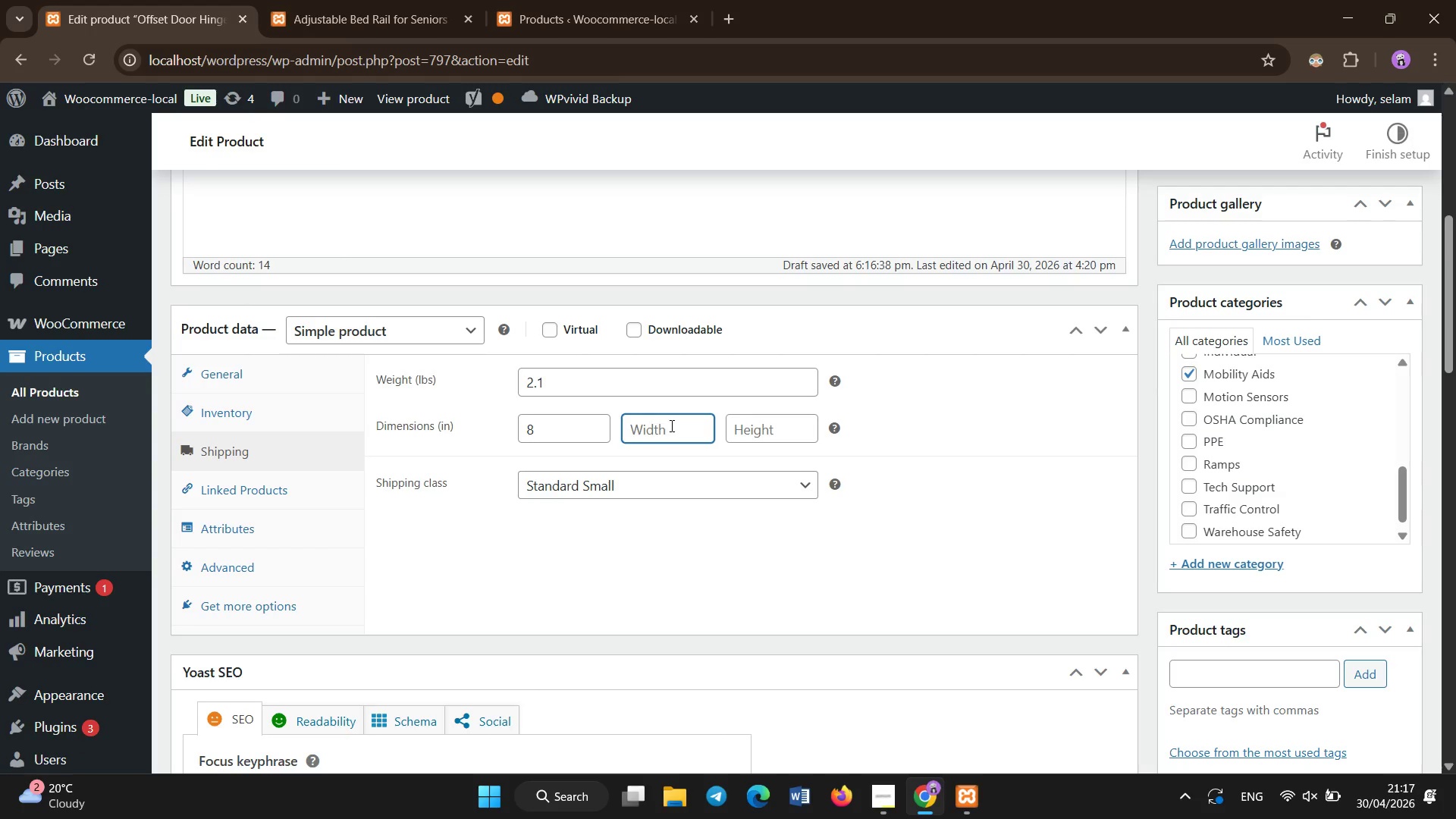 
key(Numpad6)
 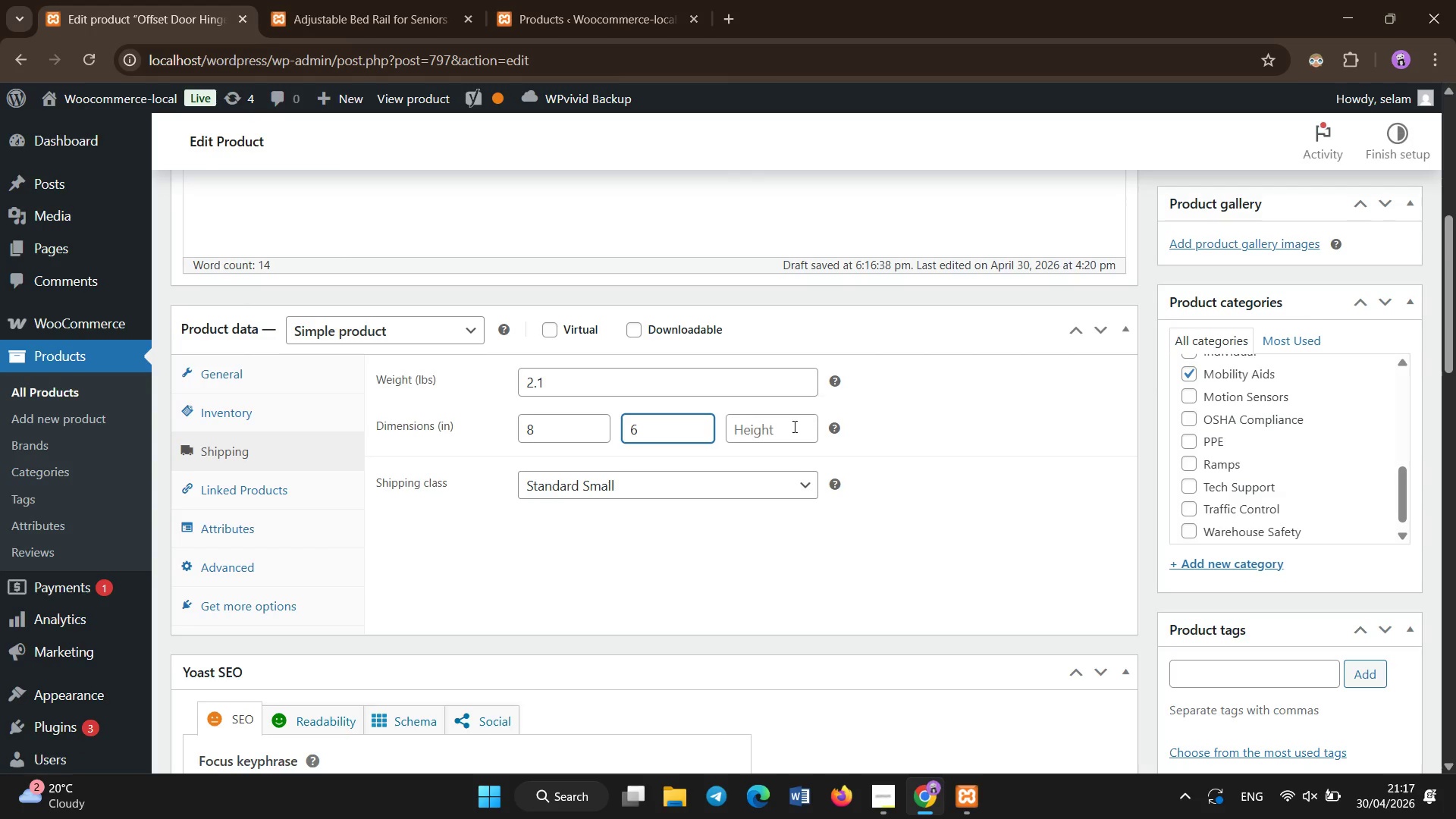 
left_click([774, 433])
 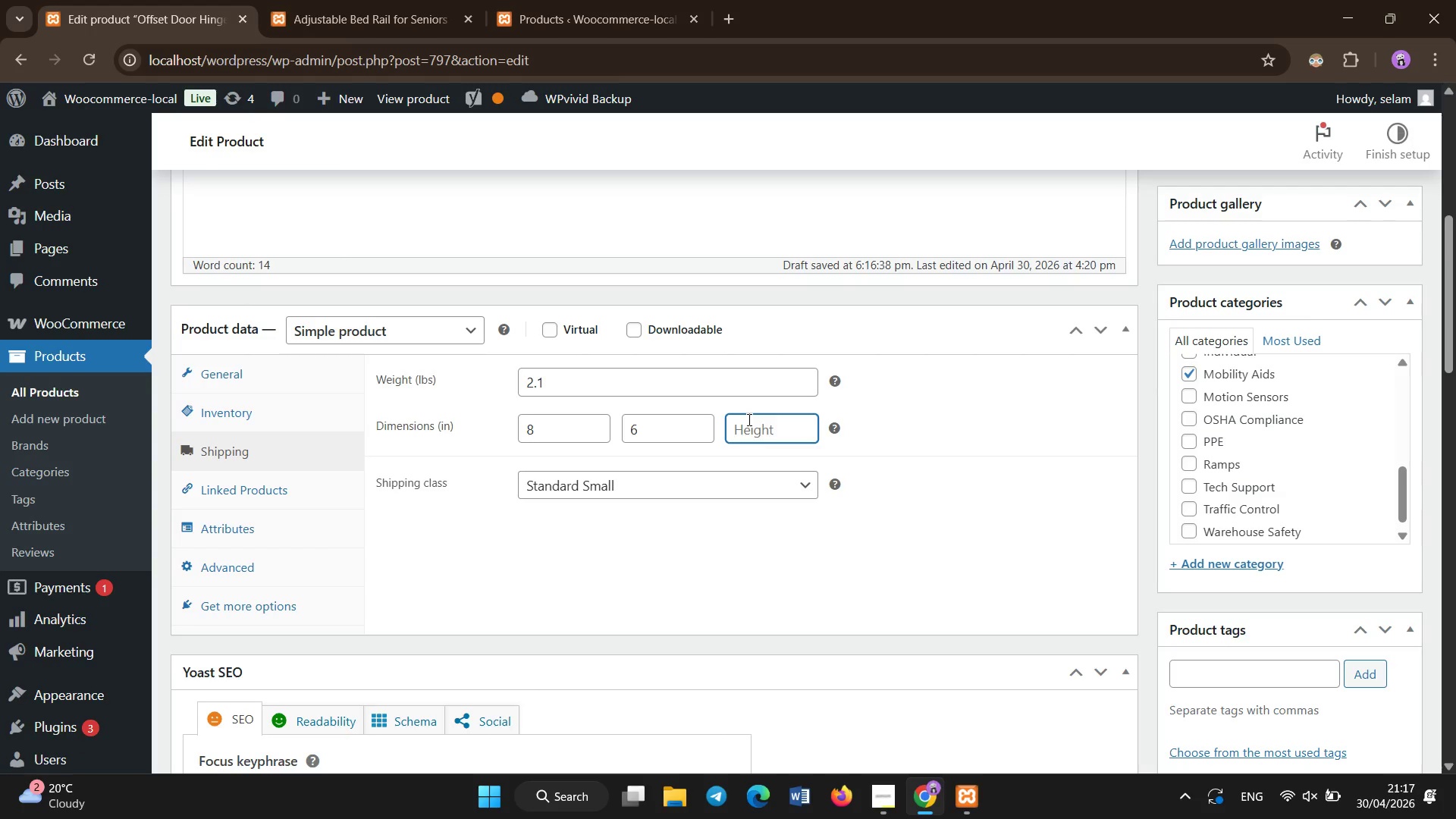 
key(Numpad2)
 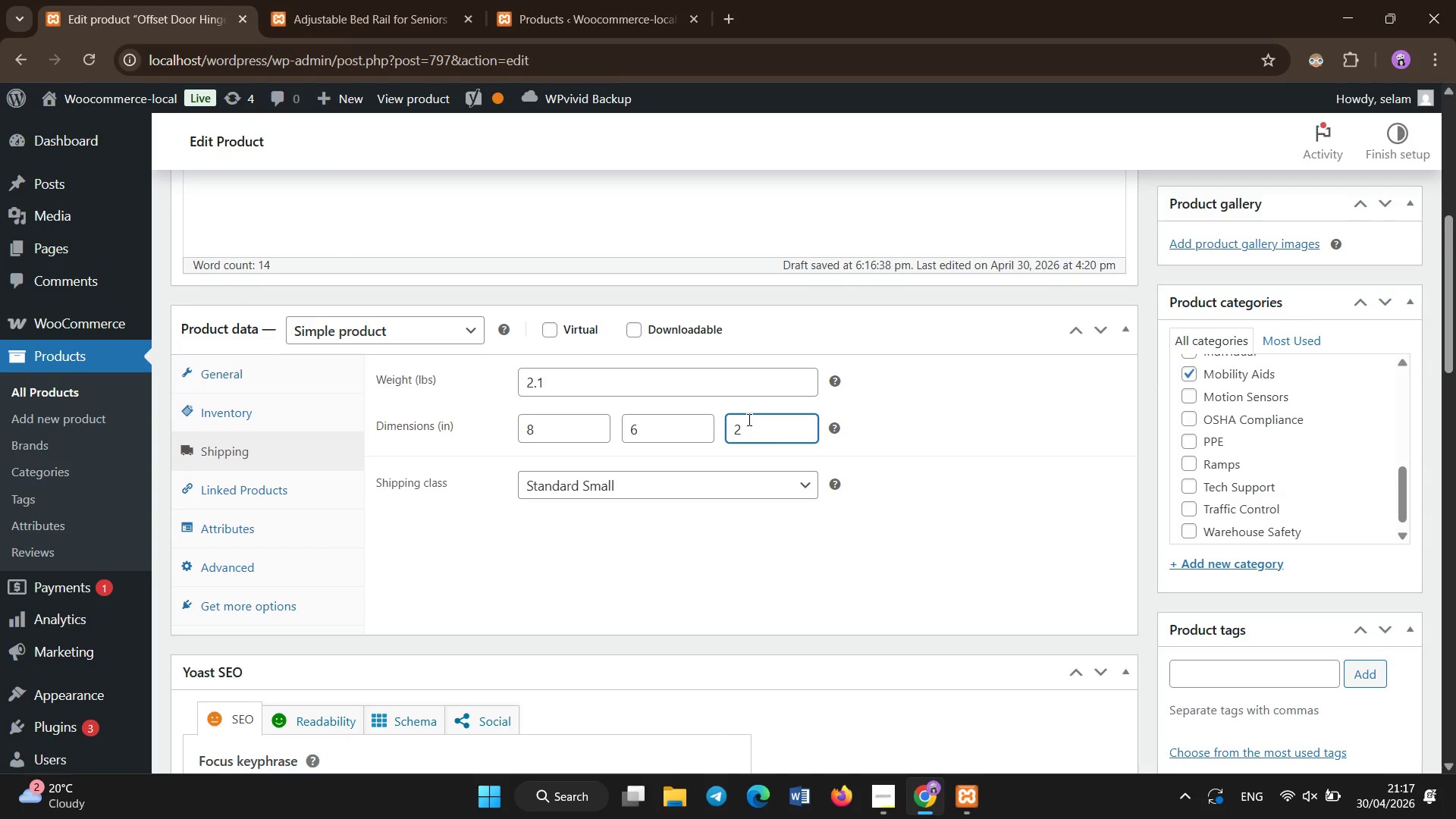 
scroll: coordinate [749, 420], scroll_direction: up, amount: 5.0
 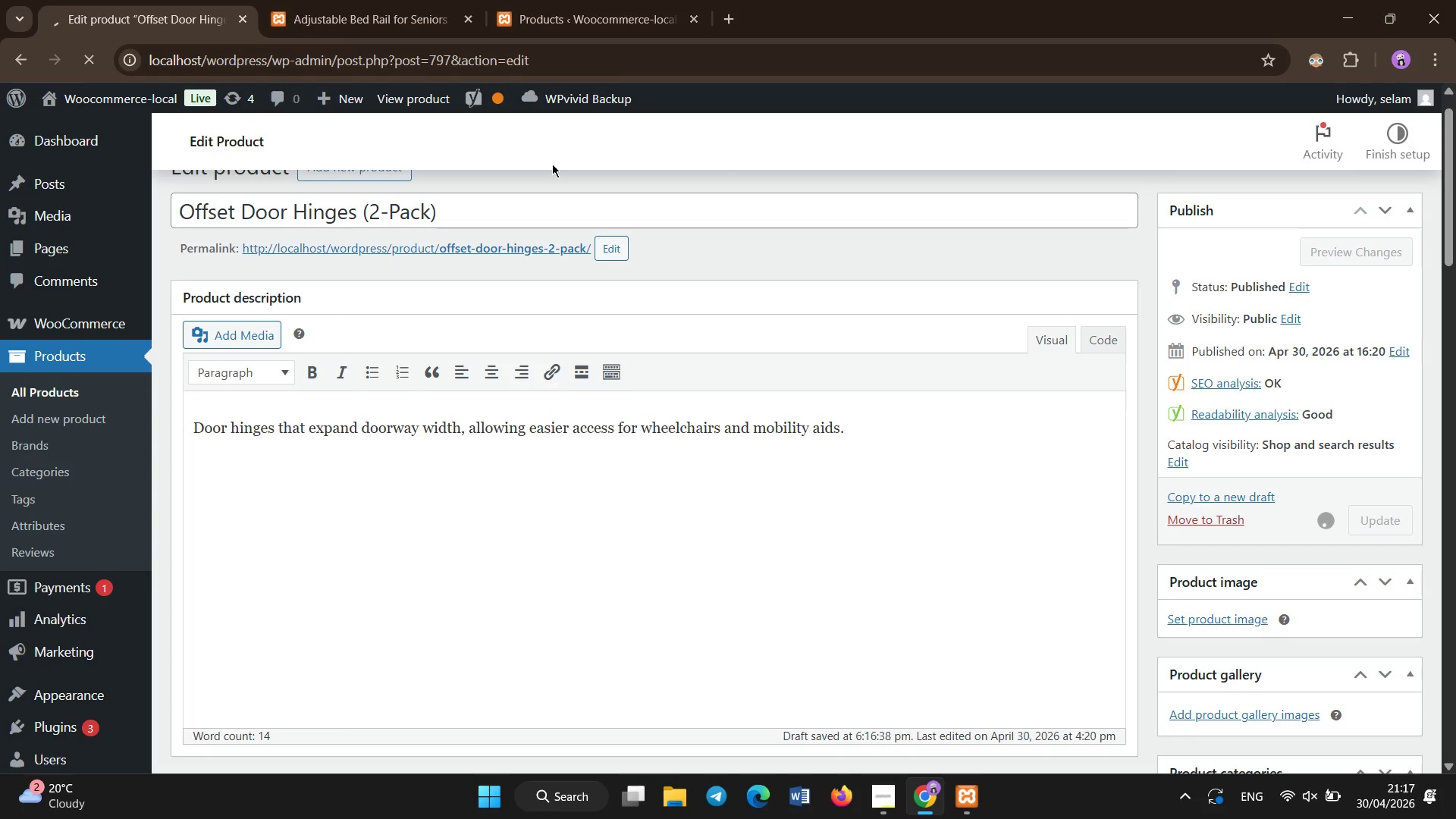 
wait(28.43)
 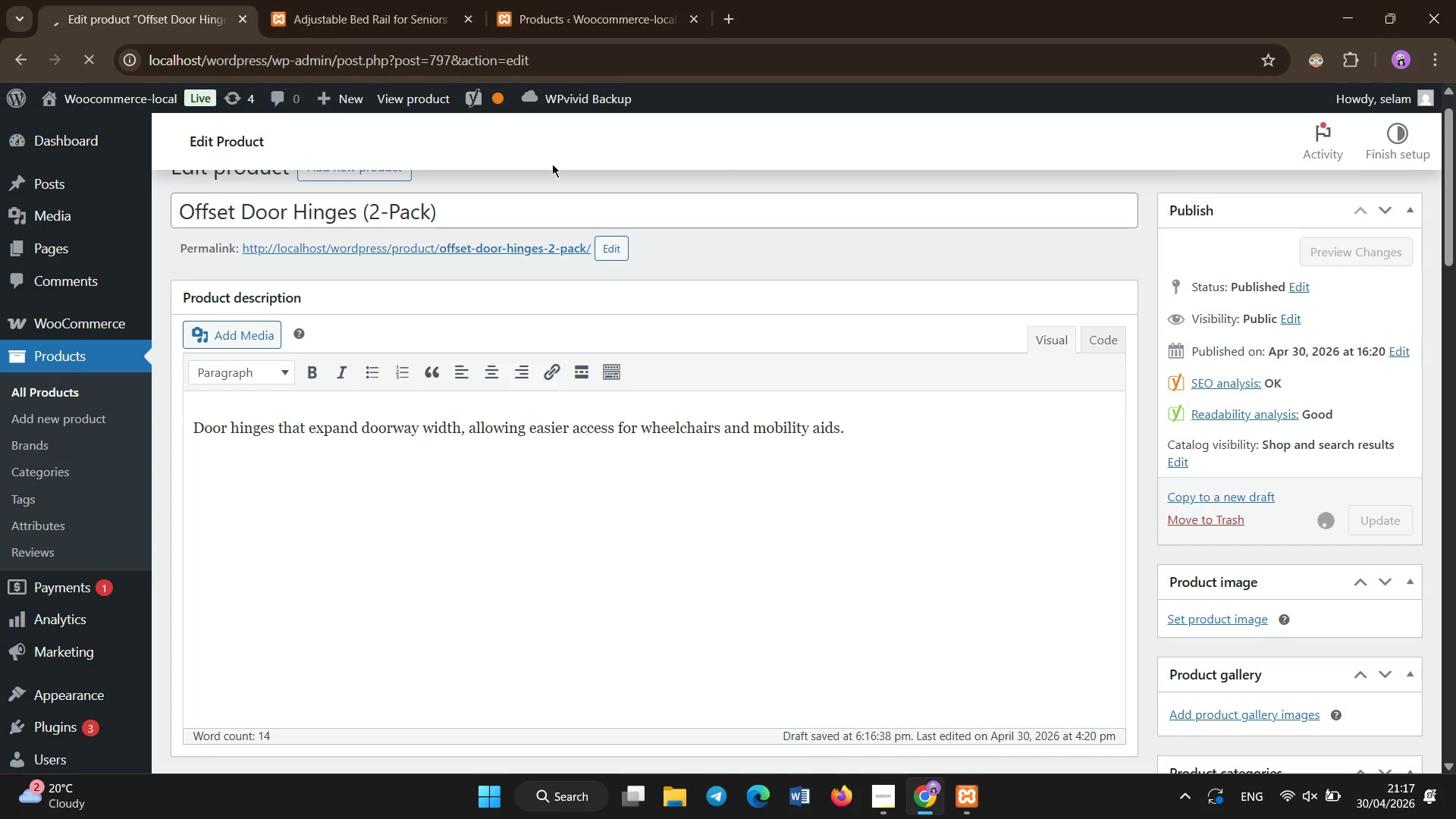 
left_click([83, 390])
 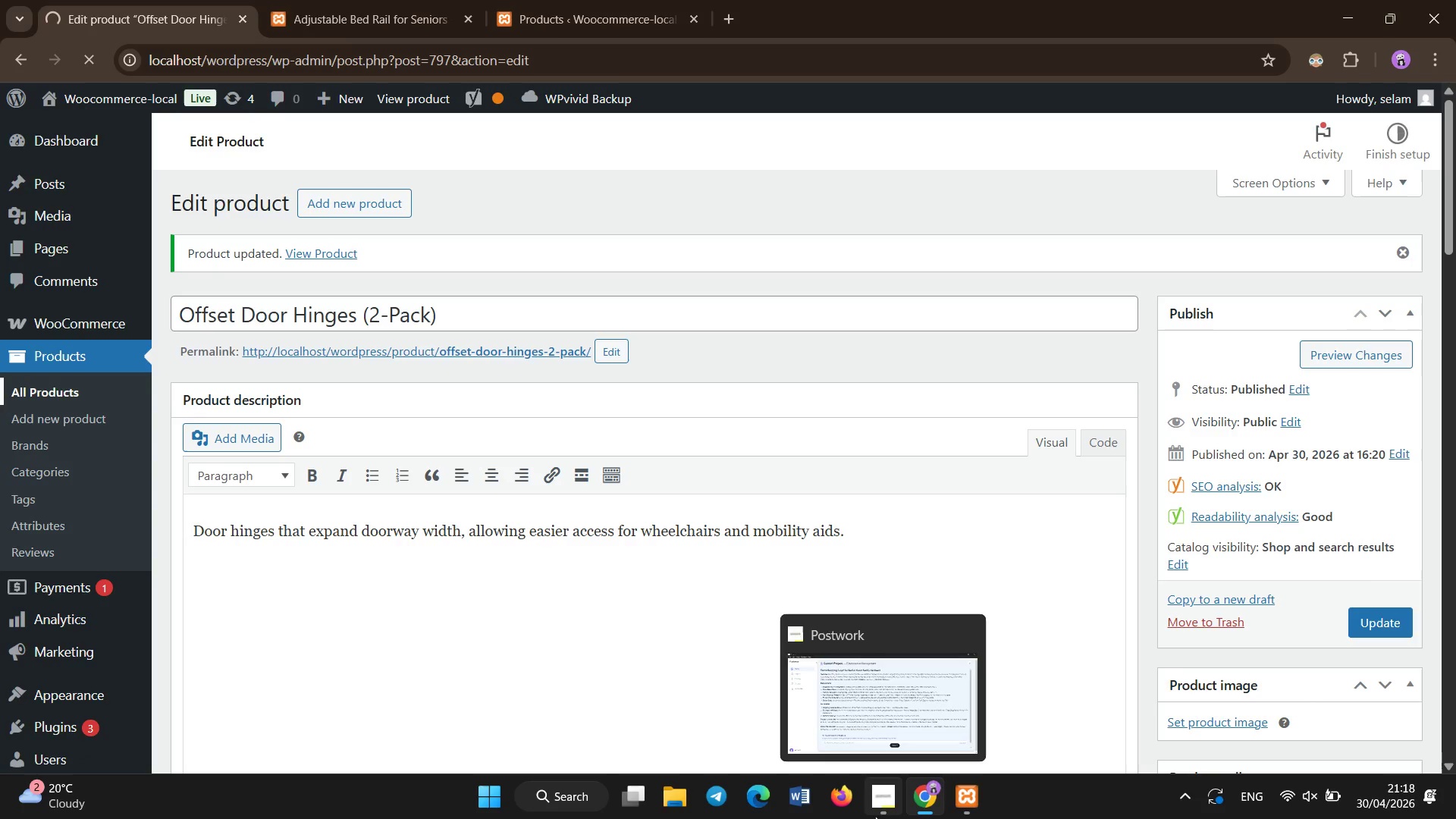 
wait(10.92)
 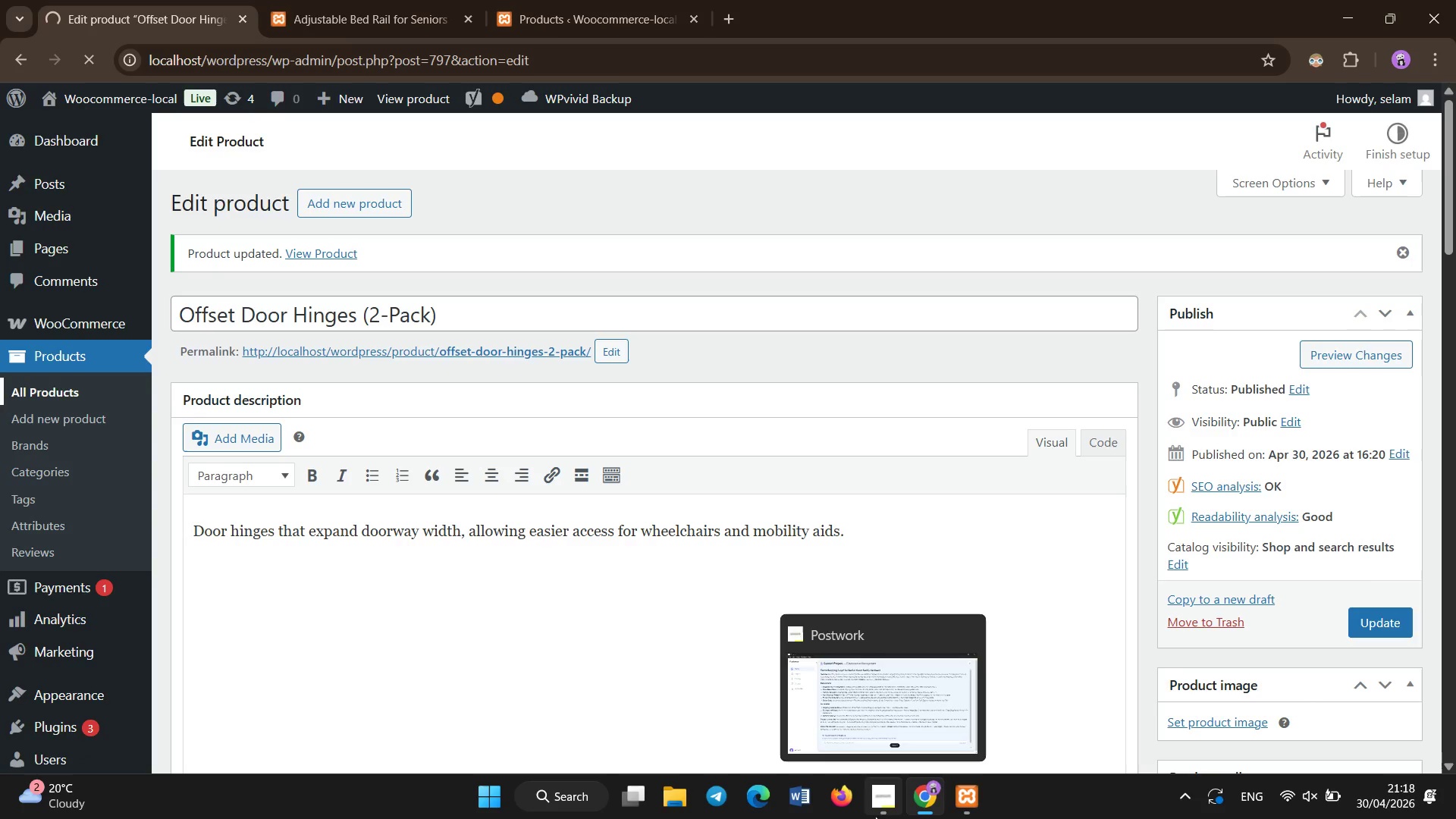 
scroll: coordinate [530, 657], scroll_direction: down, amount: 19.0
 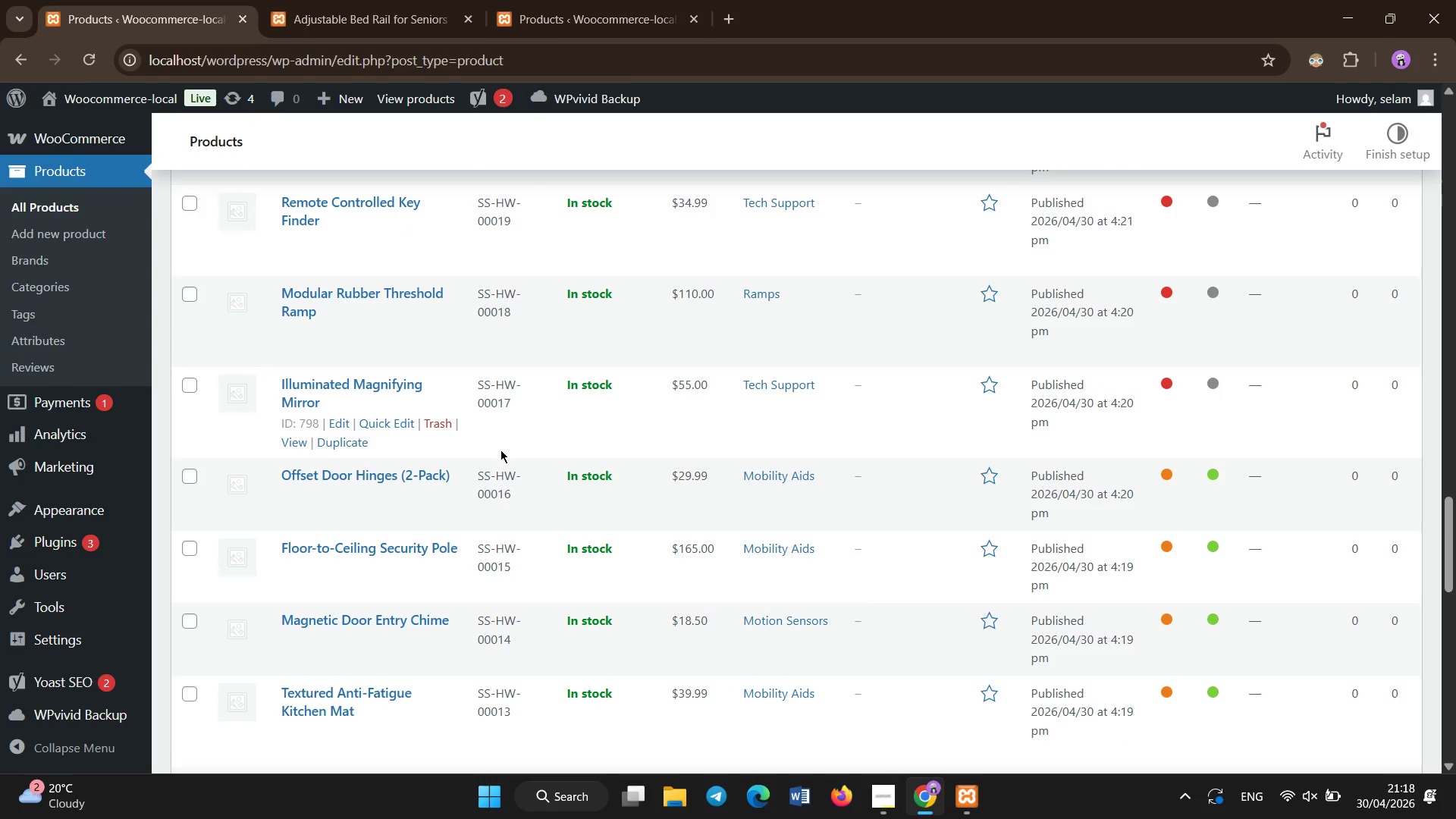 
left_click([361, 380])
 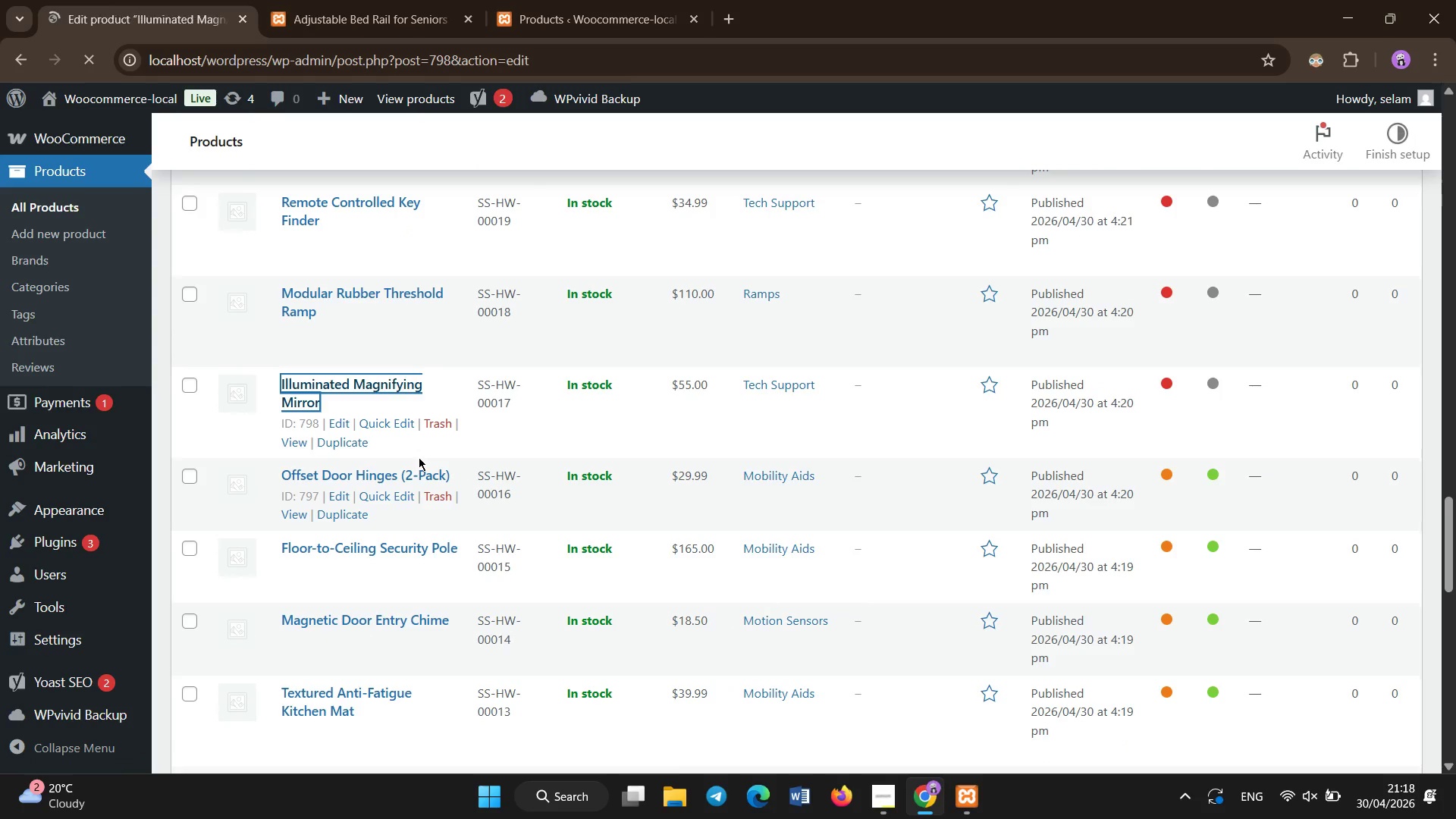 
wait(5.83)
 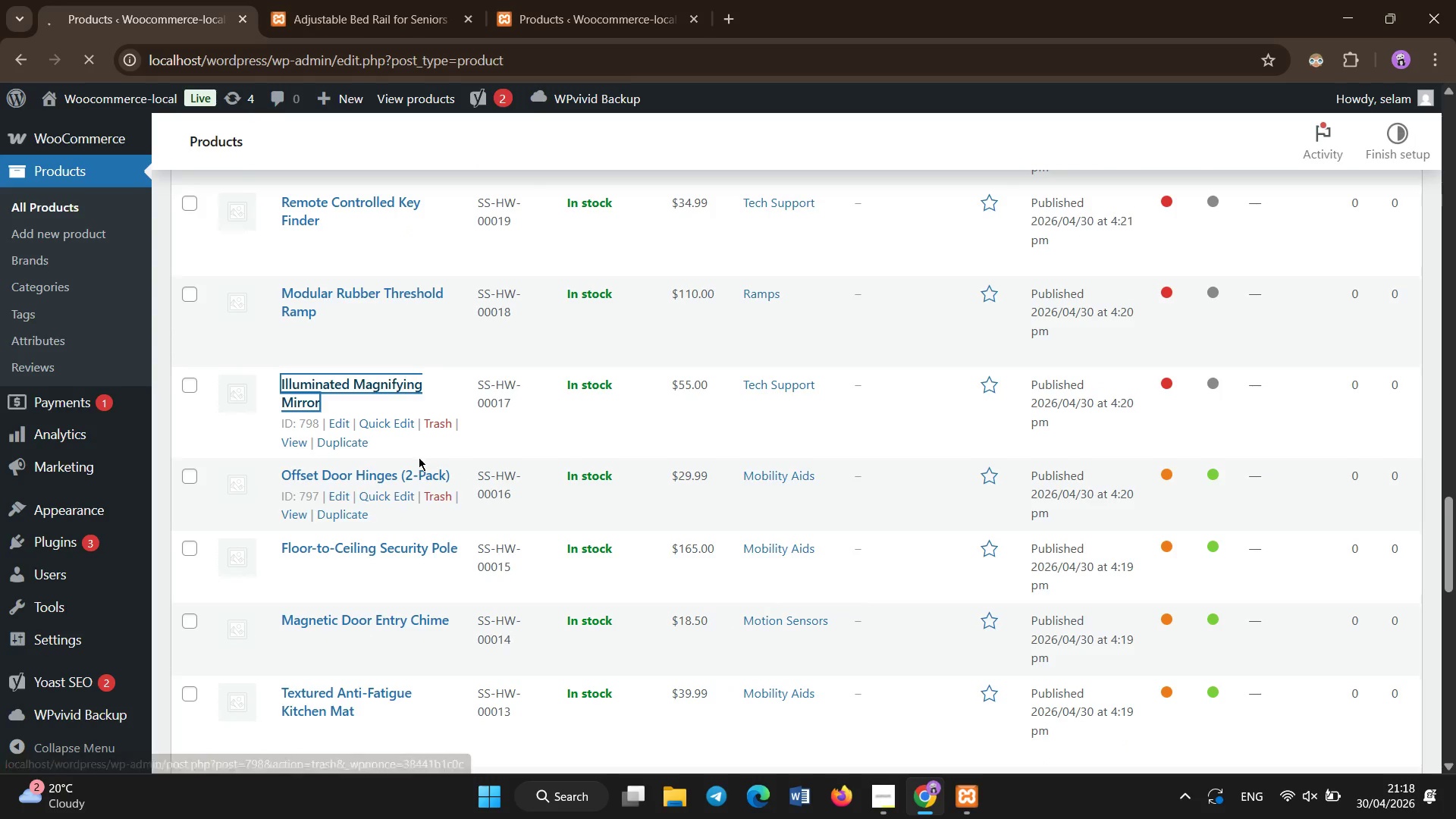 
left_click([426, 486])
 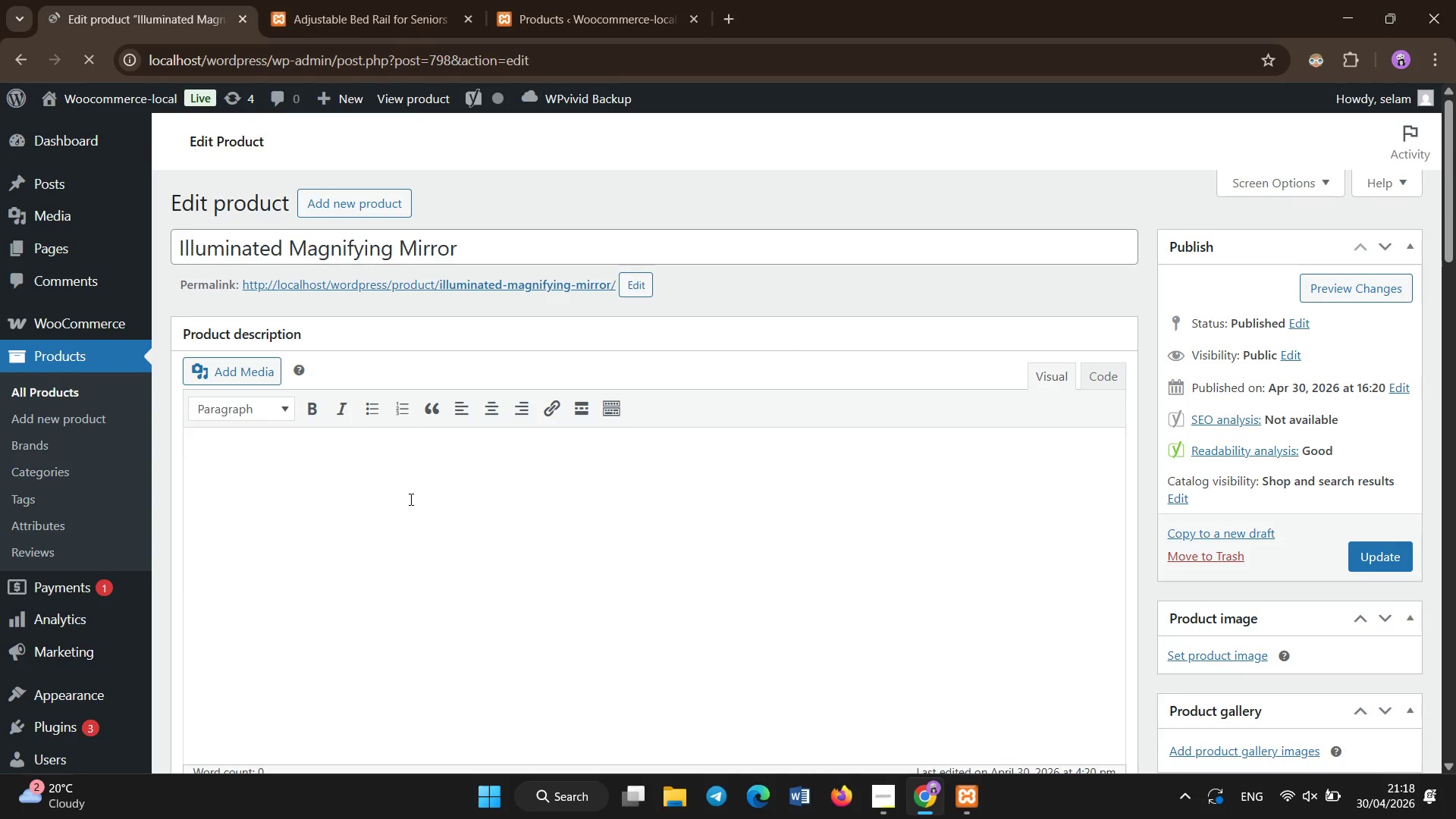 
type(Lighted magin)
key(Backspace)
key(Backspace)
type(nigying mirror)
 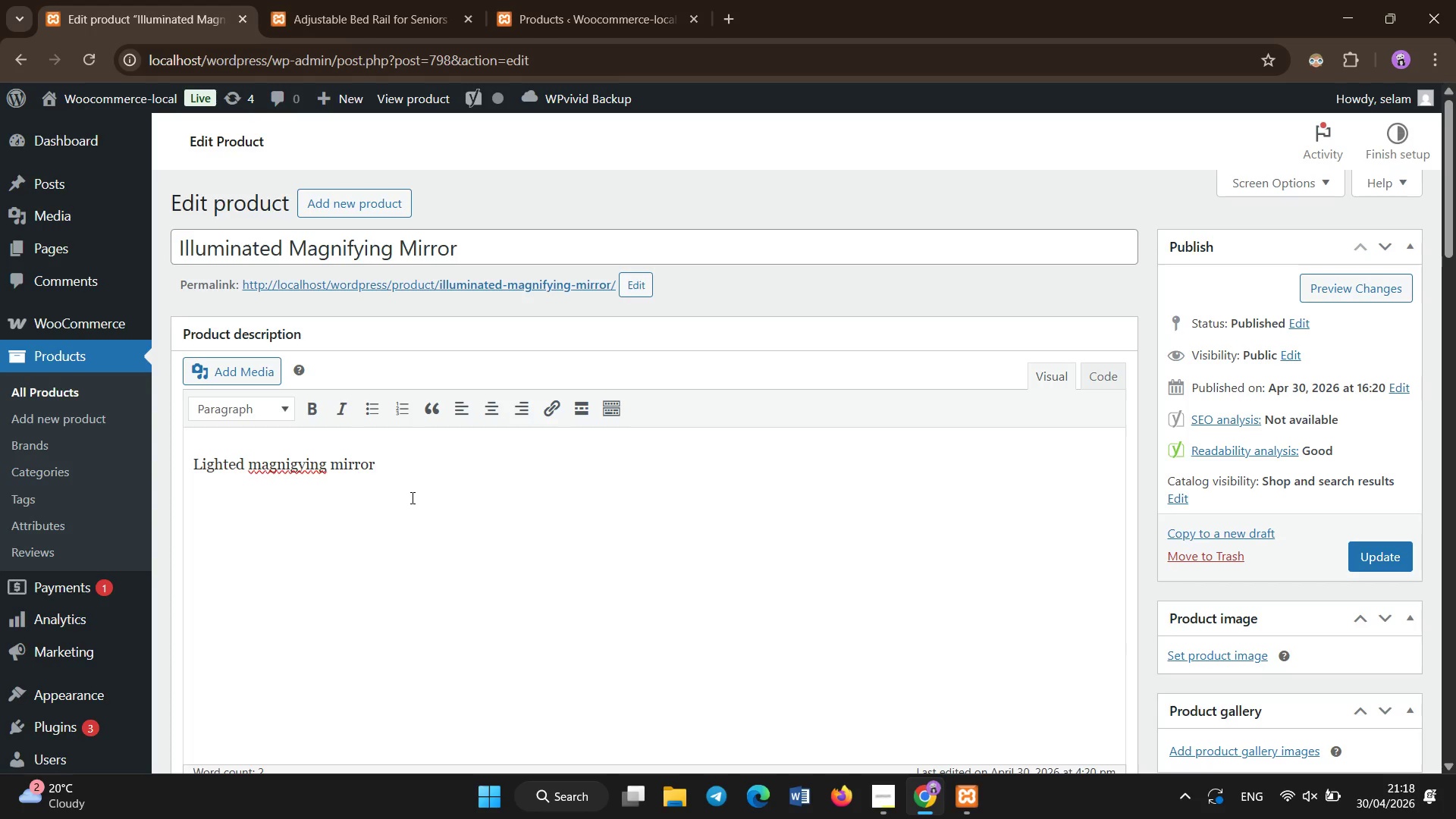 
hold_key(key=ArrowLeft, duration=0.75)
 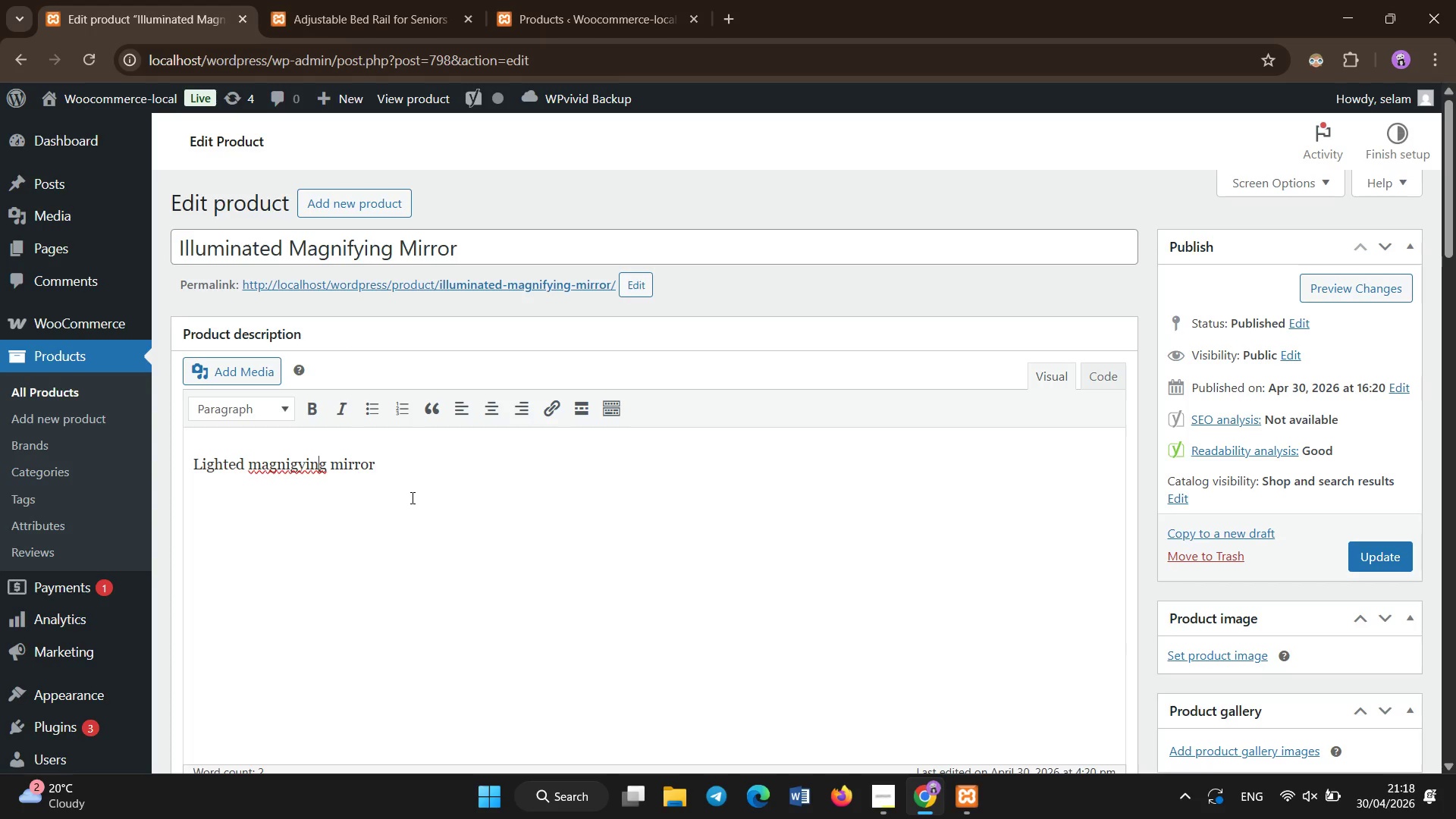 
key(ArrowRight)
 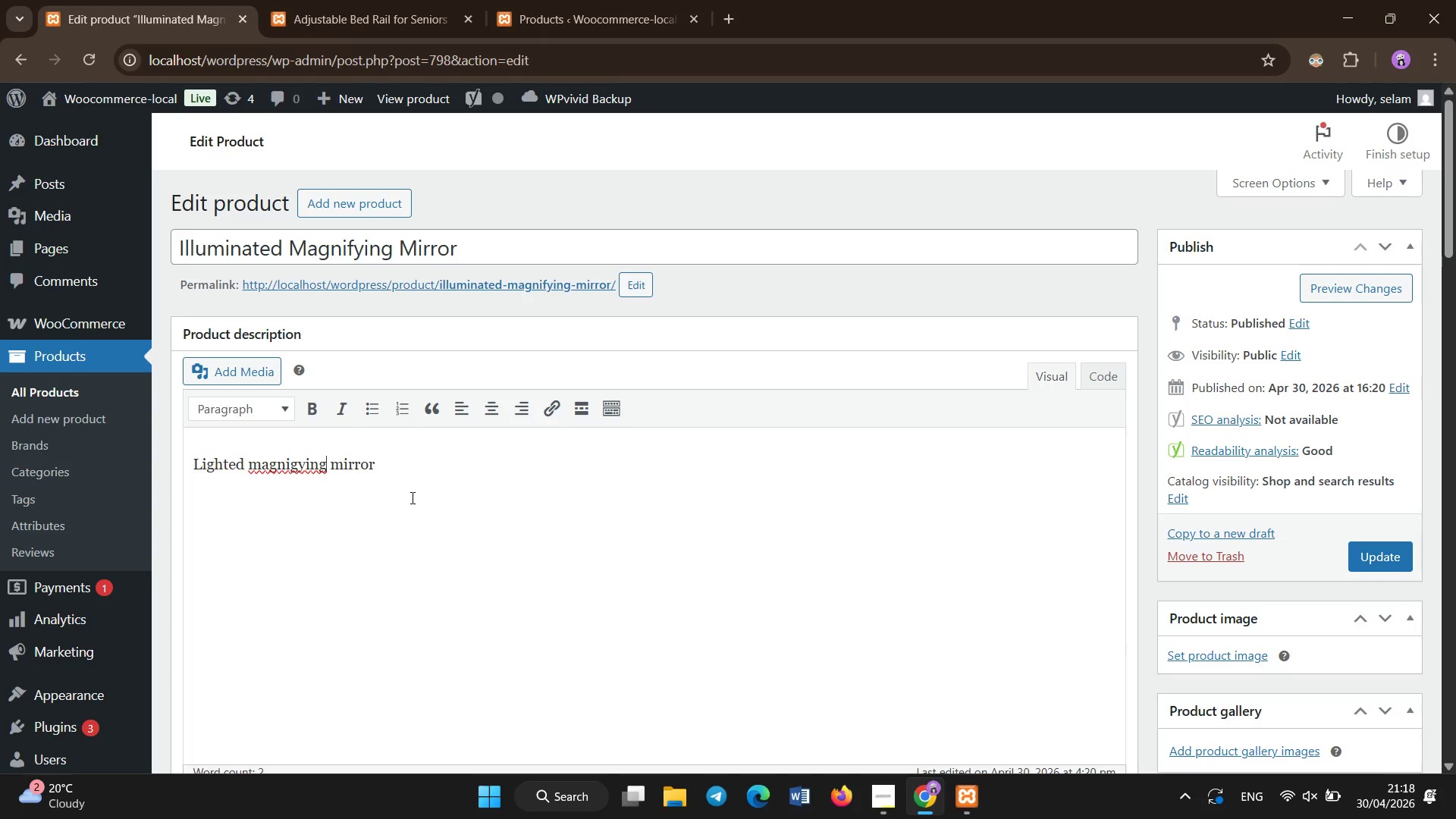 
key(ArrowRight)
 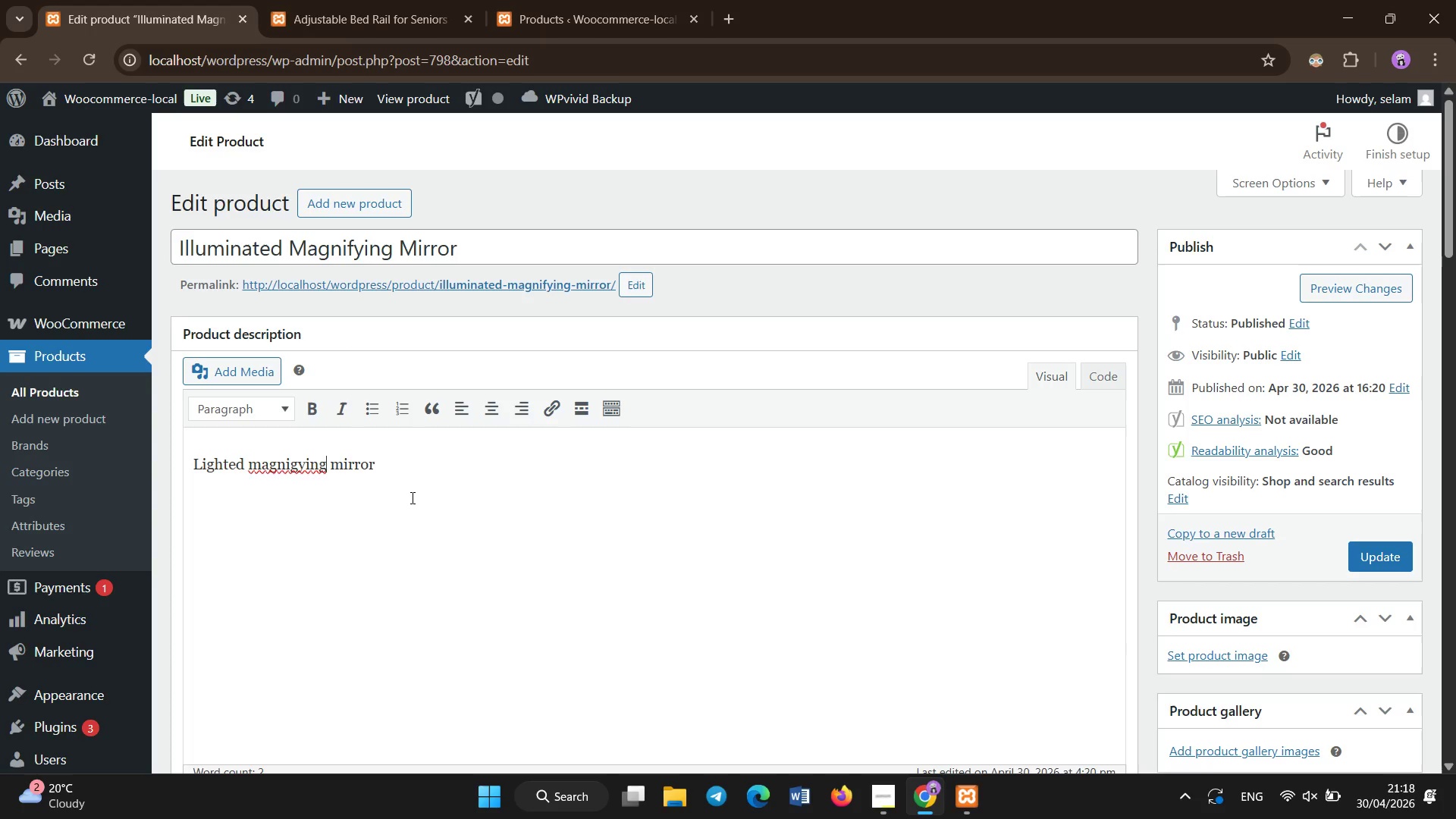 
hold_key(key=Backspace, duration=0.78)
 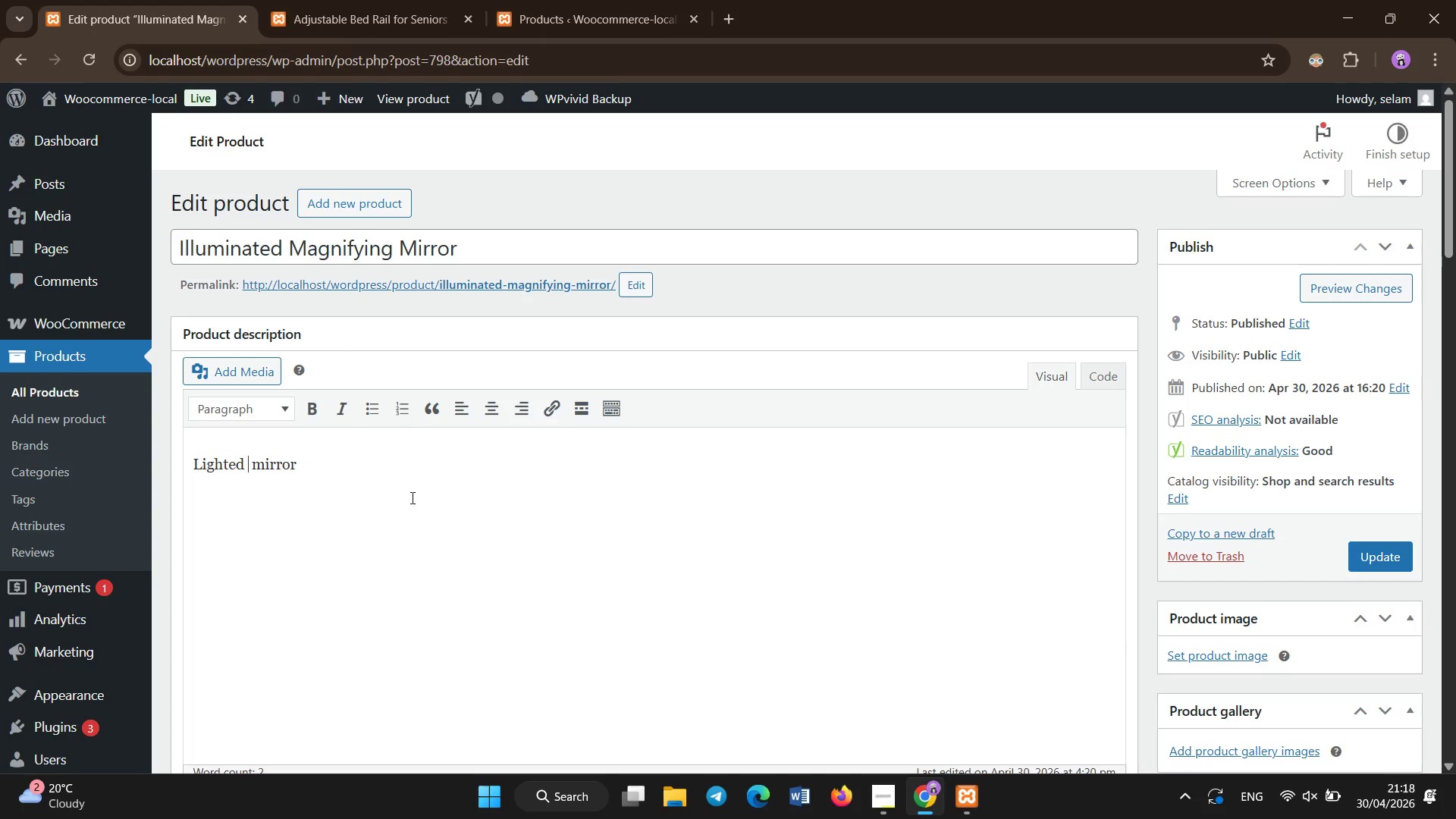 
type(magnifying )
 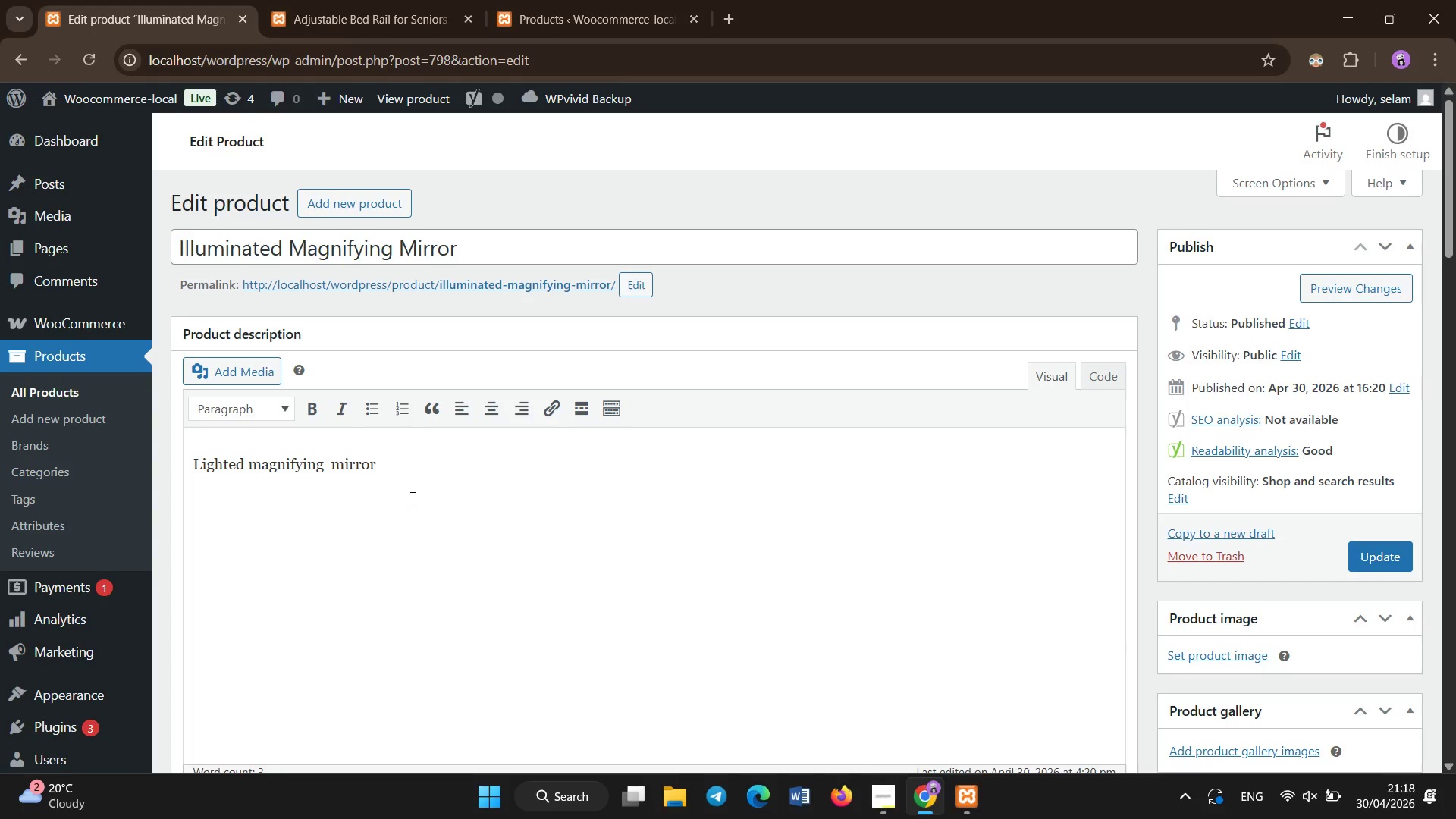 
wait(6.67)
 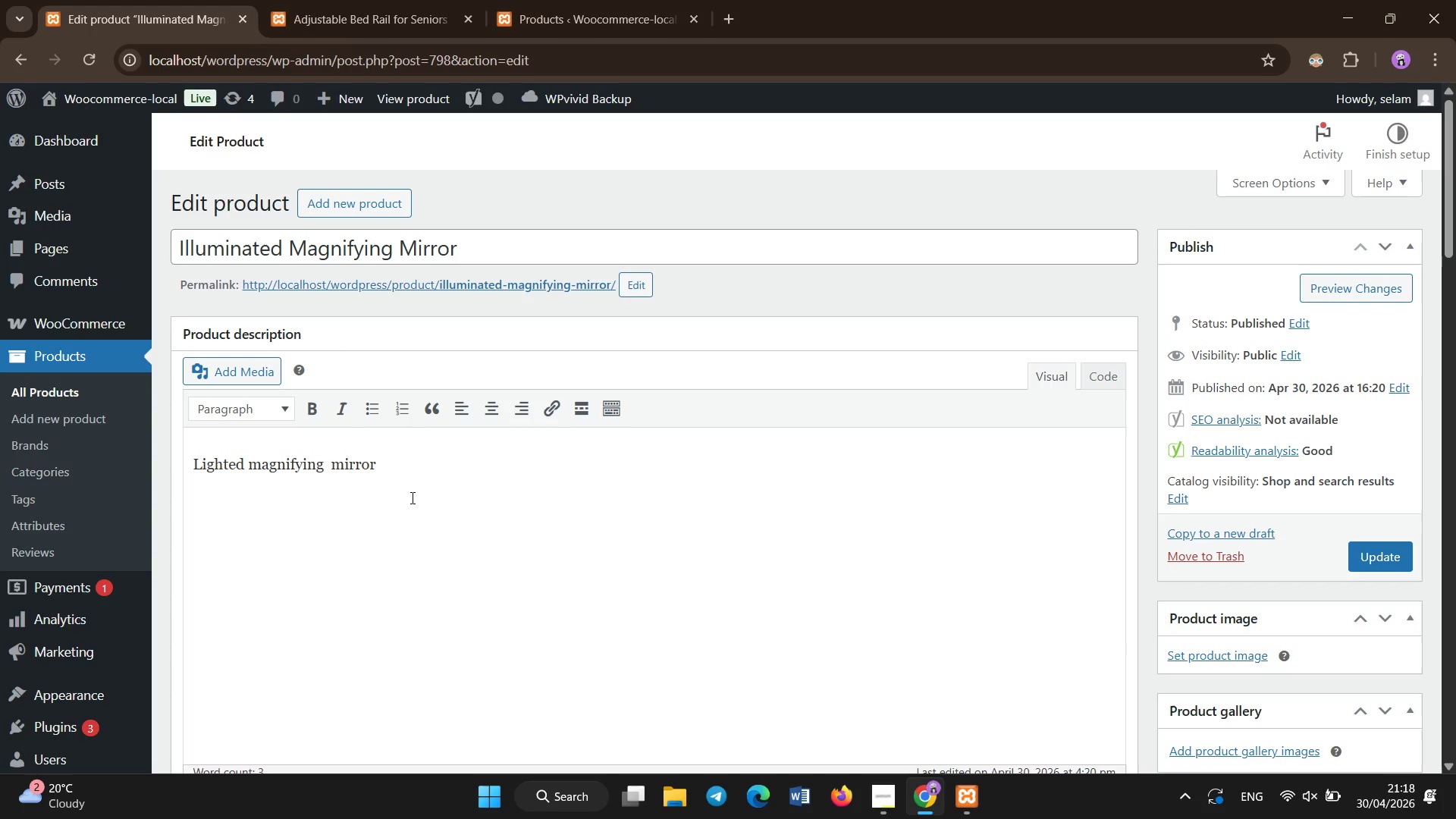 
key(Backspace)
type(1)
key(Backspace)
type([NumLock][End] designed to improve visibility for grooming and personal care tasks.)
 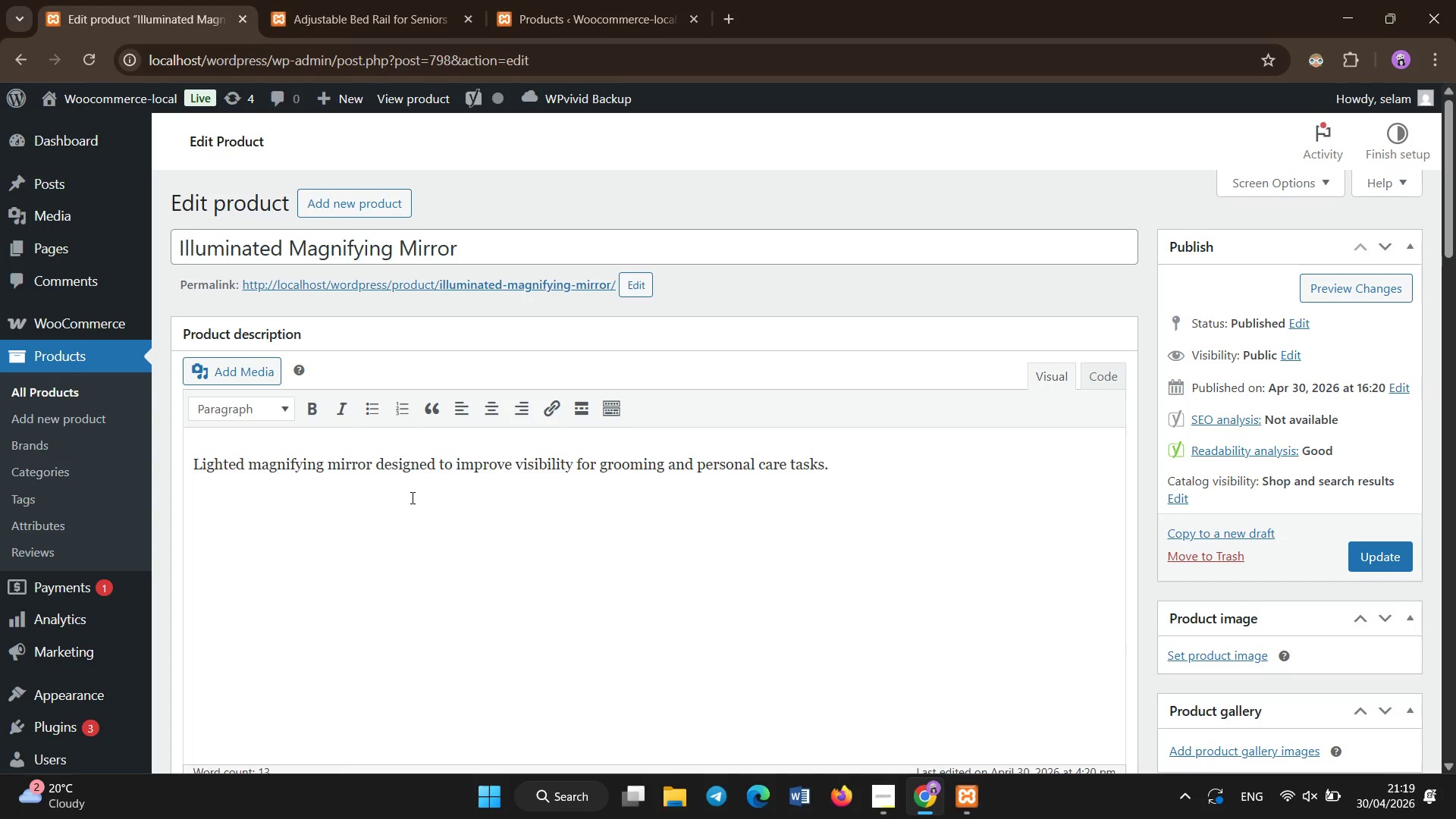 
scroll: coordinate [417, 432], scroll_direction: down, amount: 5.0
 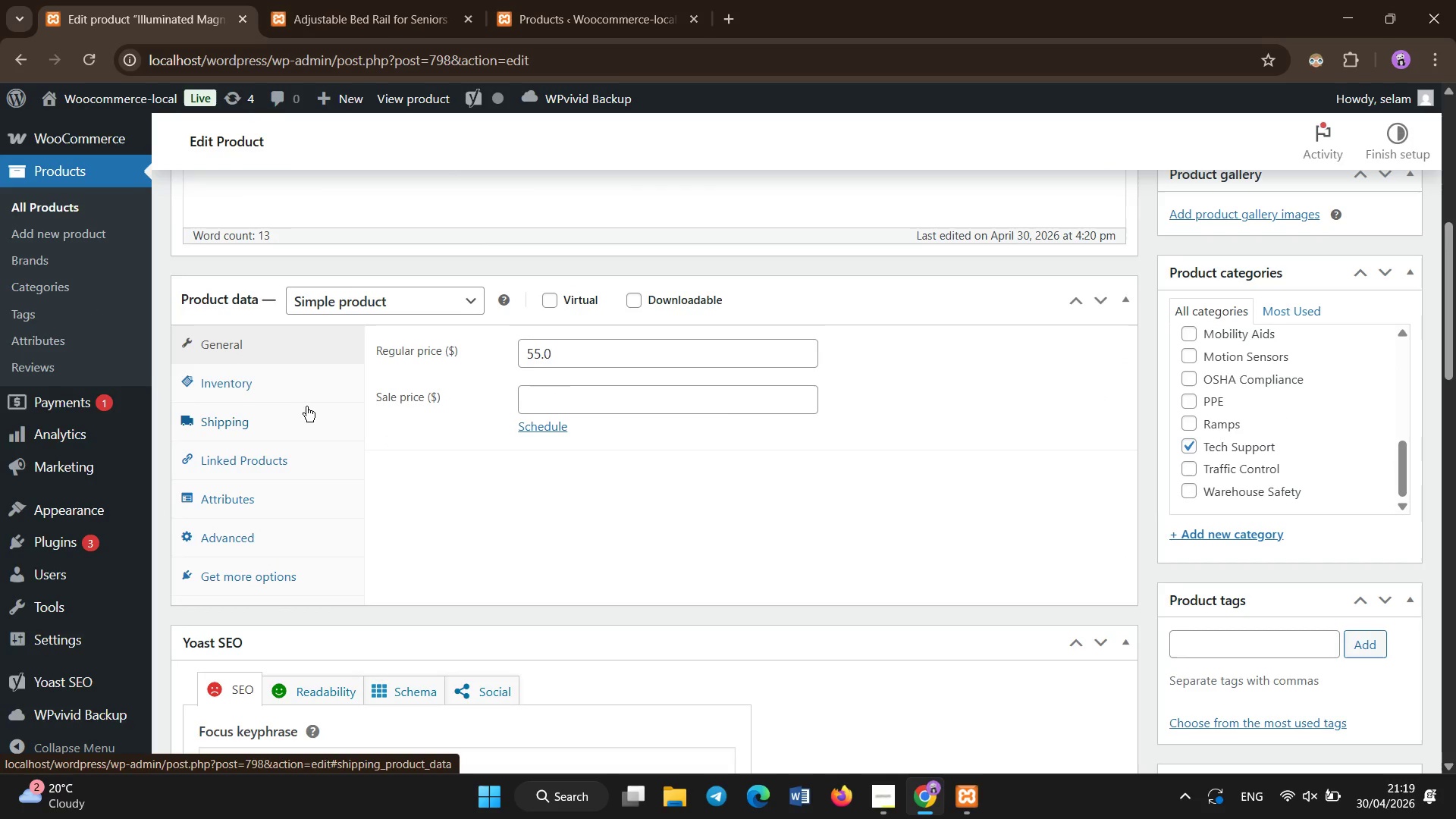 
left_click([306, 404])
 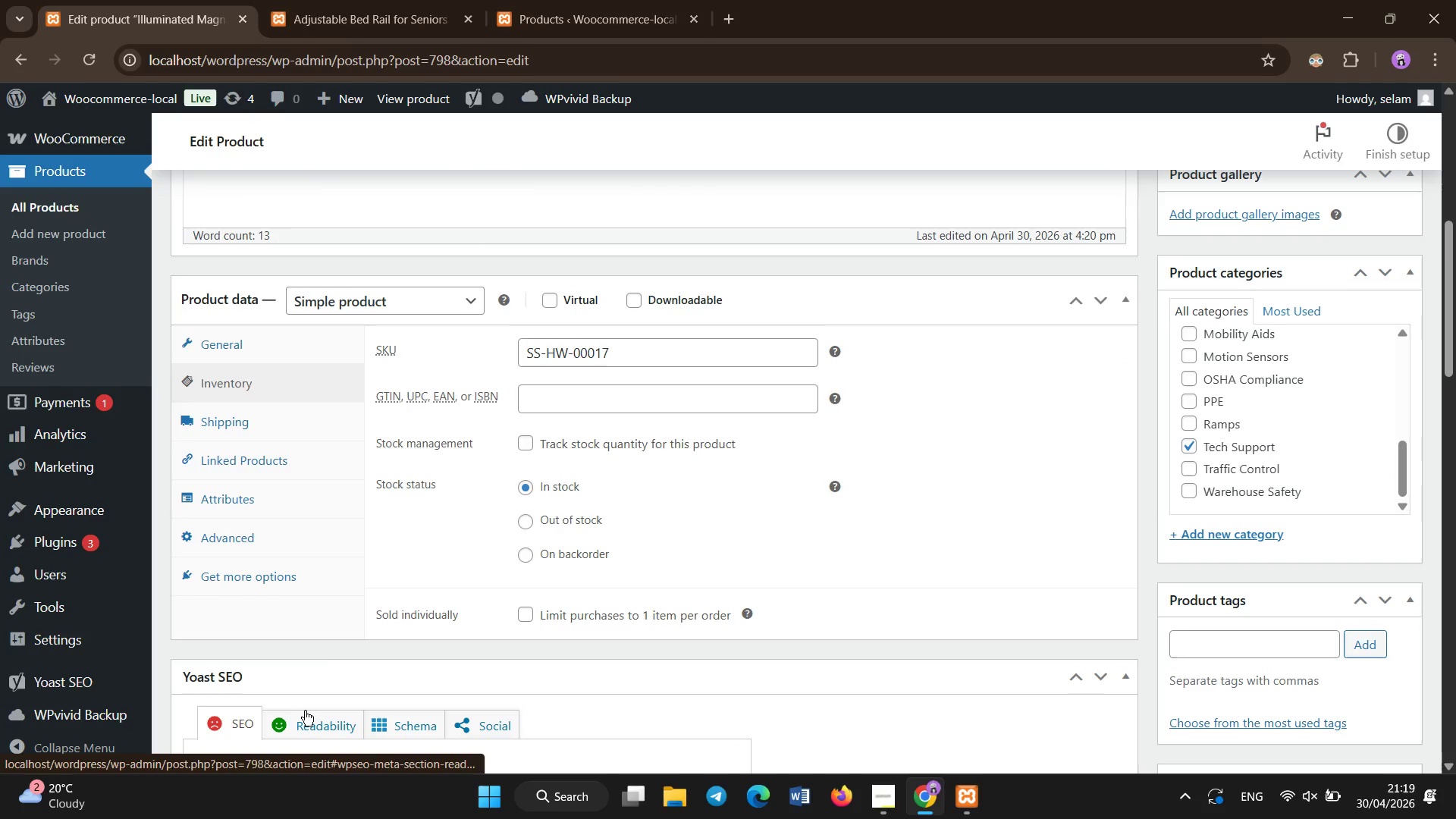 
scroll: coordinate [350, 626], scroll_direction: down, amount: 5.0
 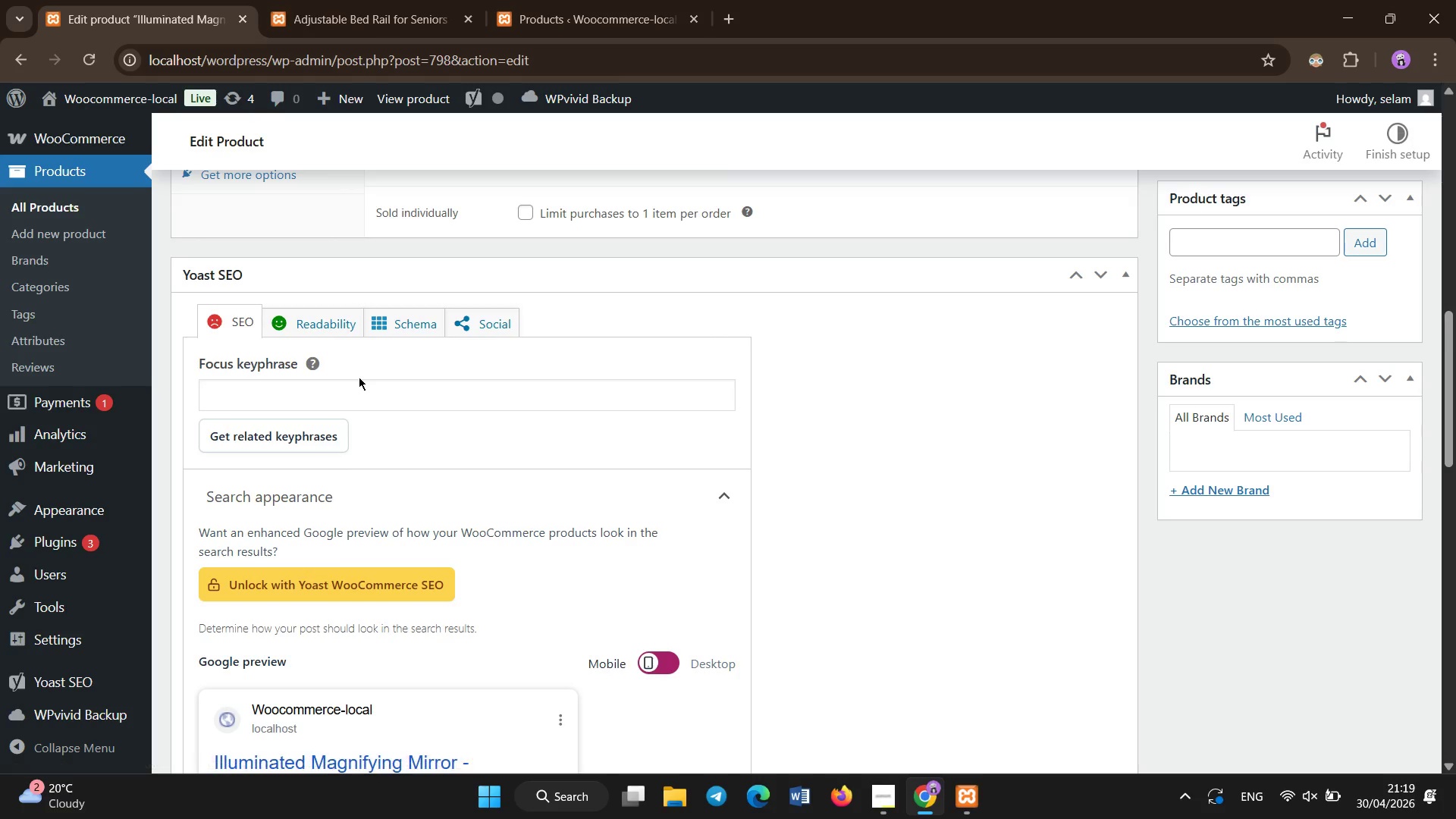 
left_click([361, 405])
 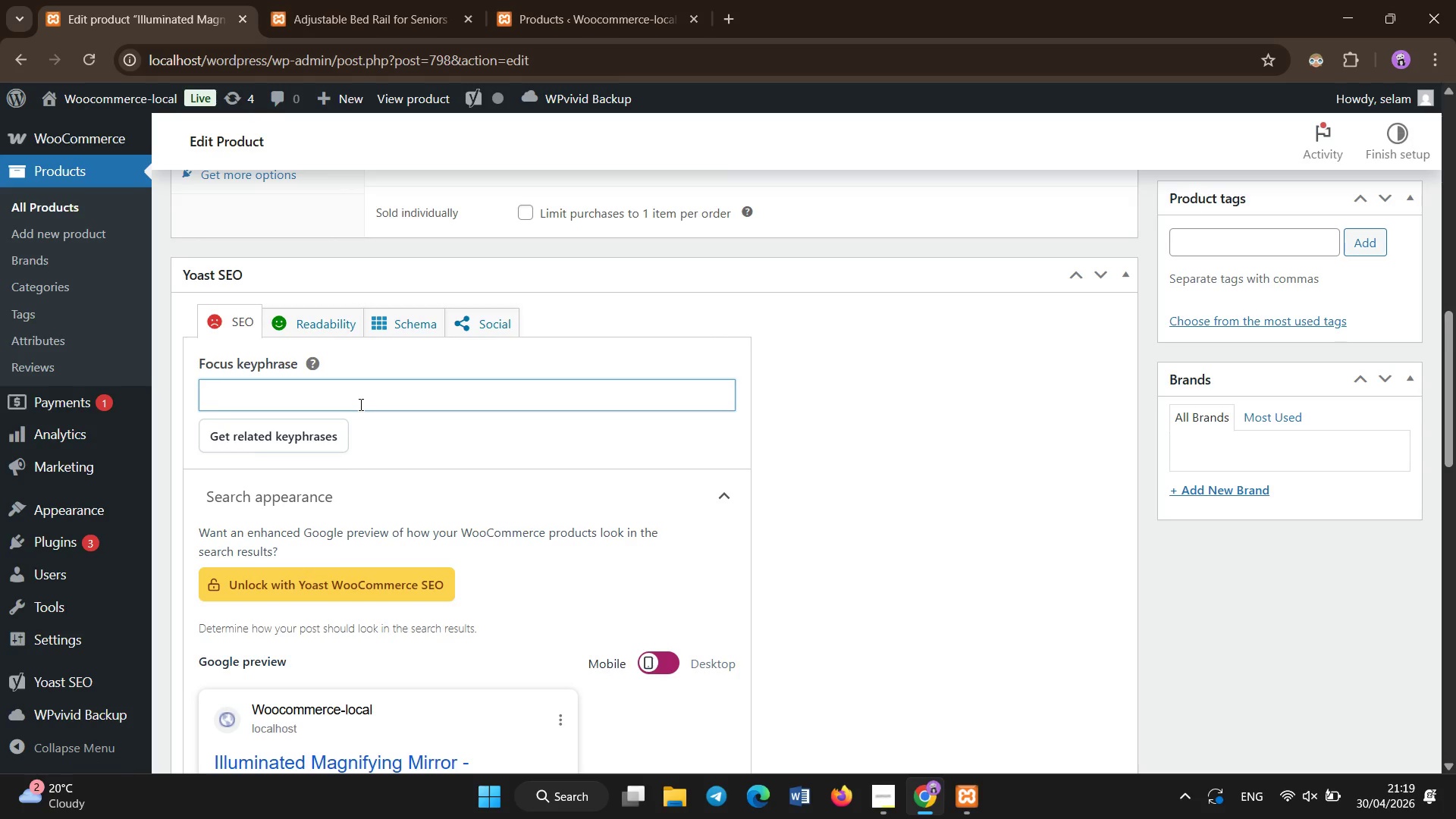 
type(magnifying mirror for seniors visibility)
 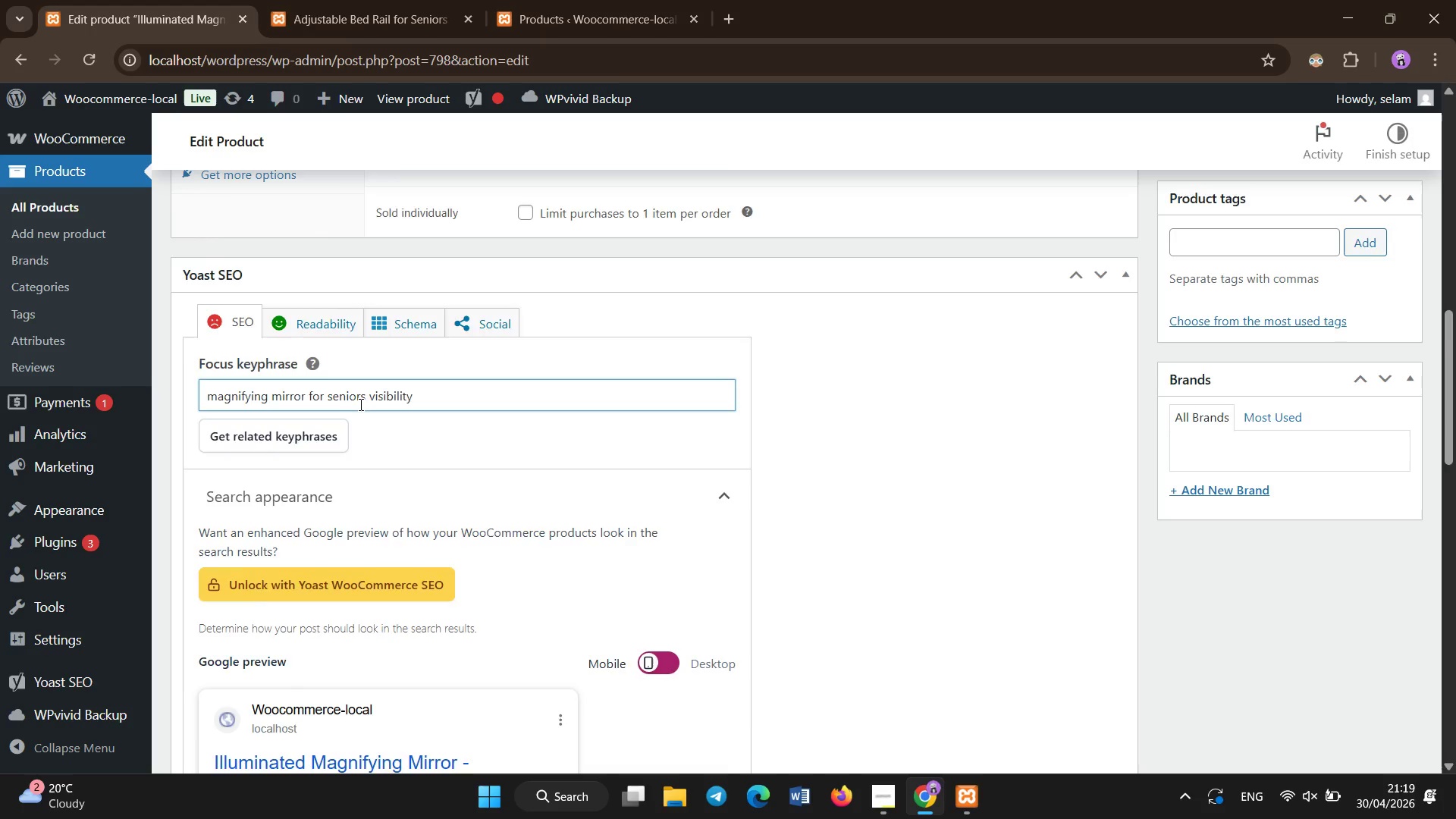 
scroll: coordinate [248, 204], scroll_direction: down, amount: 5.0
 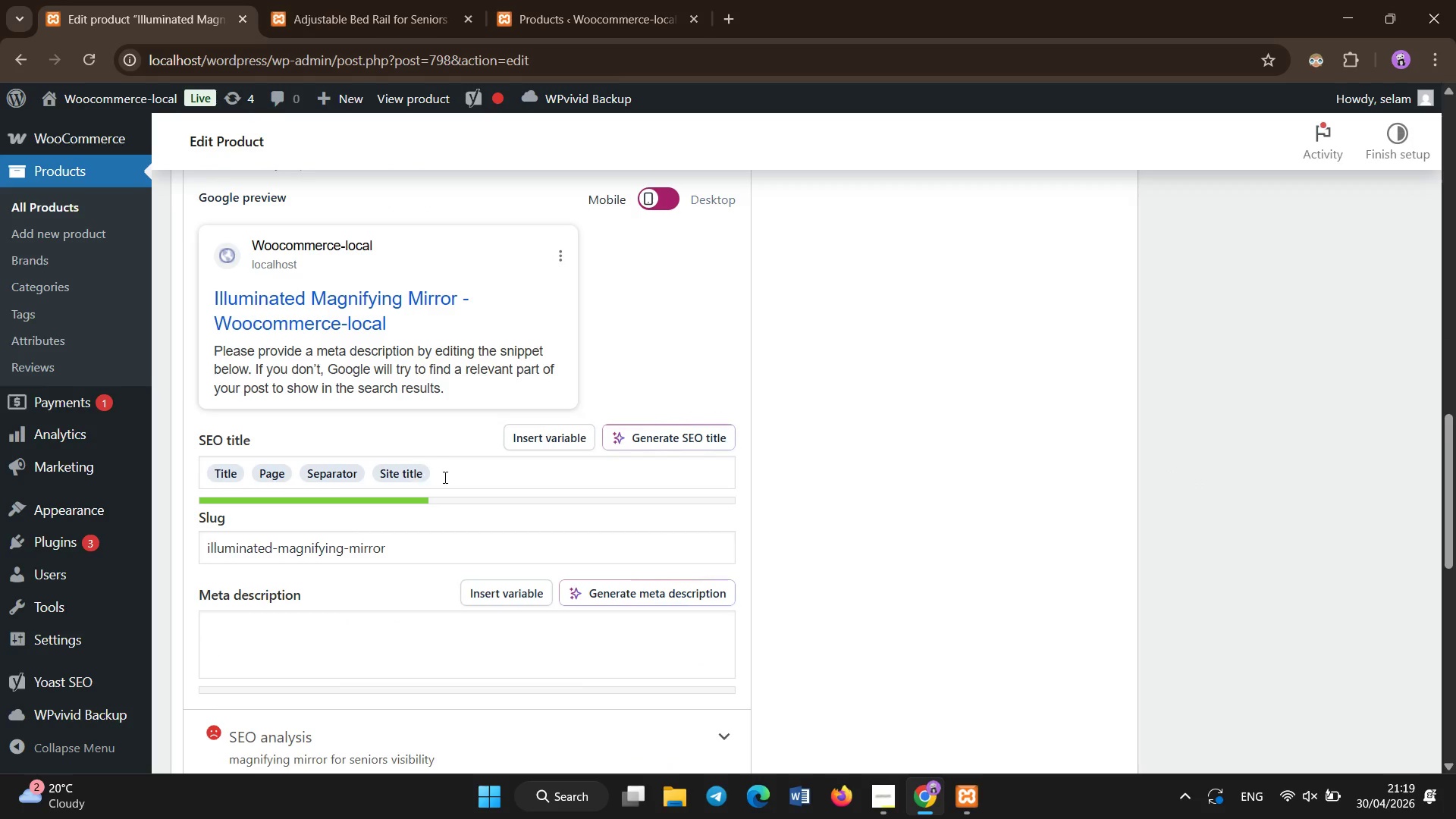 
left_click([445, 478])
 